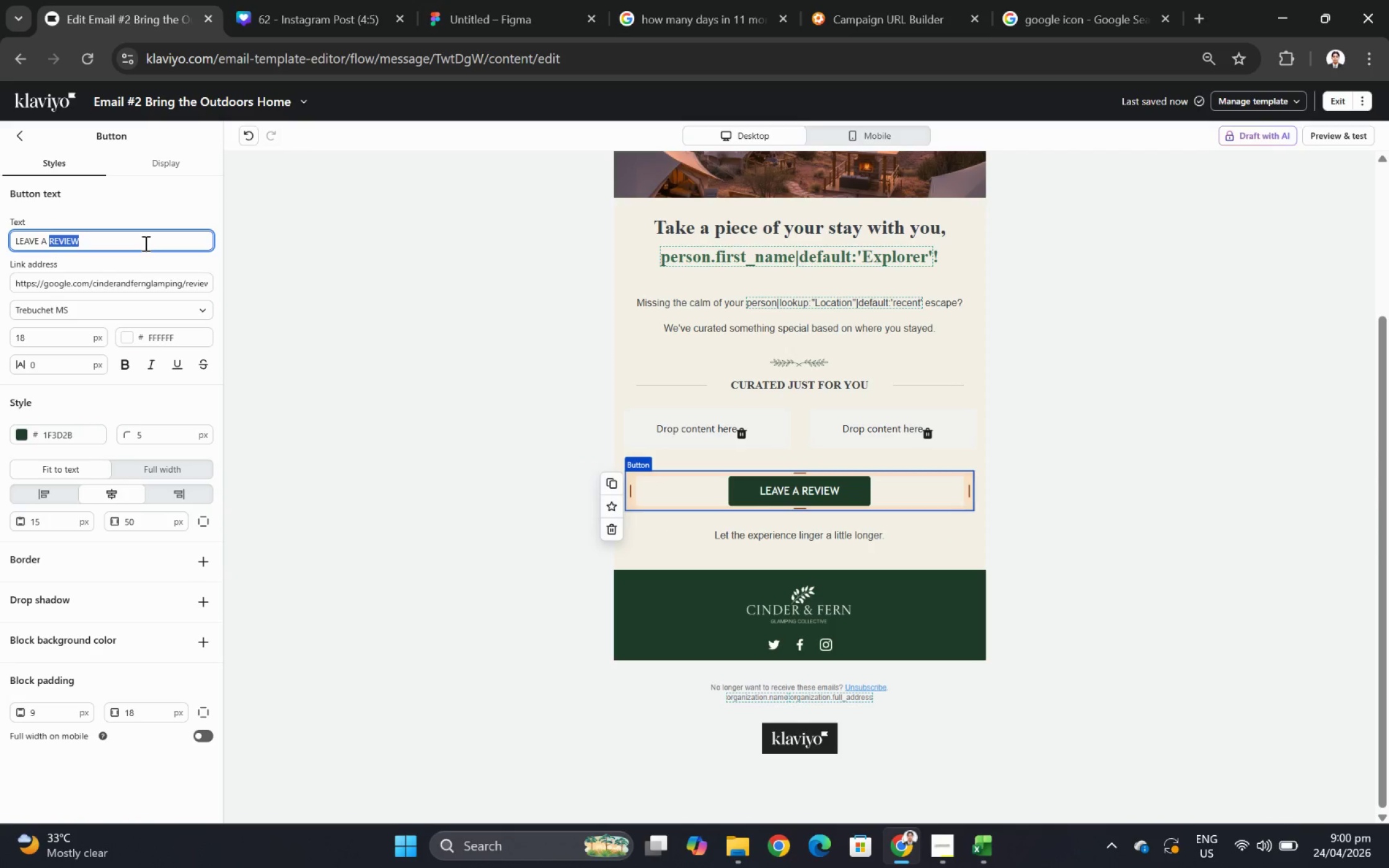 
triple_click([144, 243])
 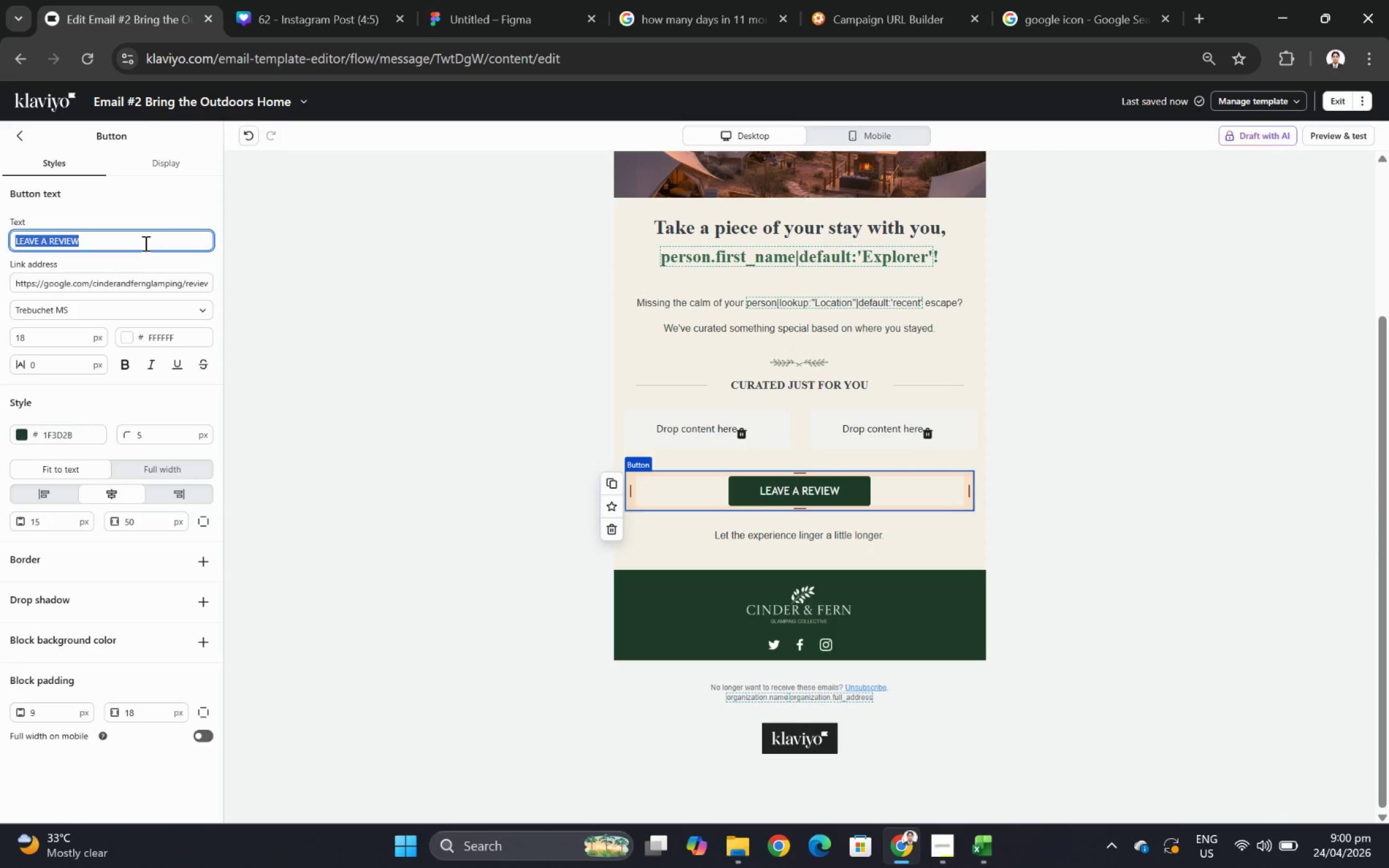 
type(shop)
 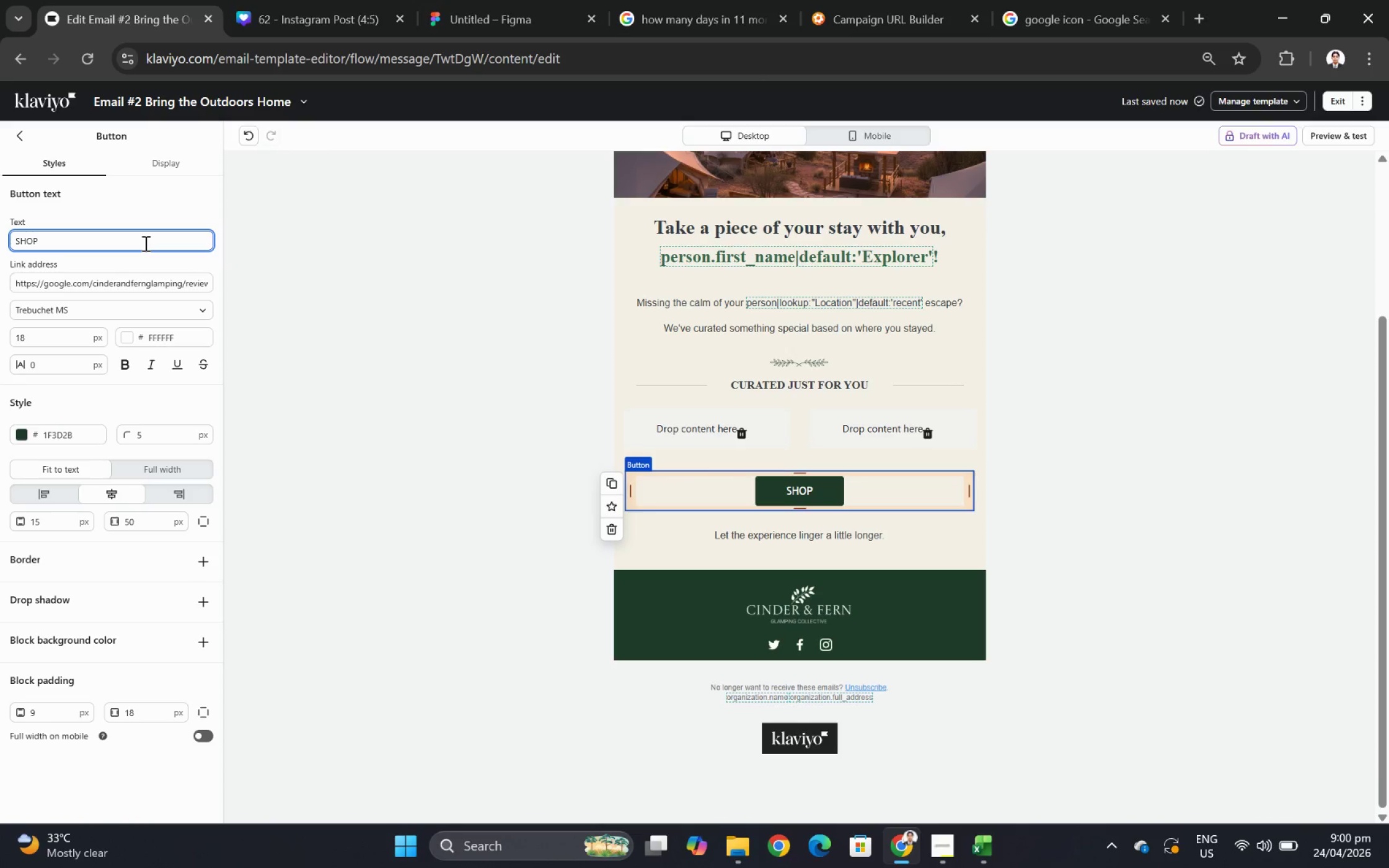 
wait(5.05)
 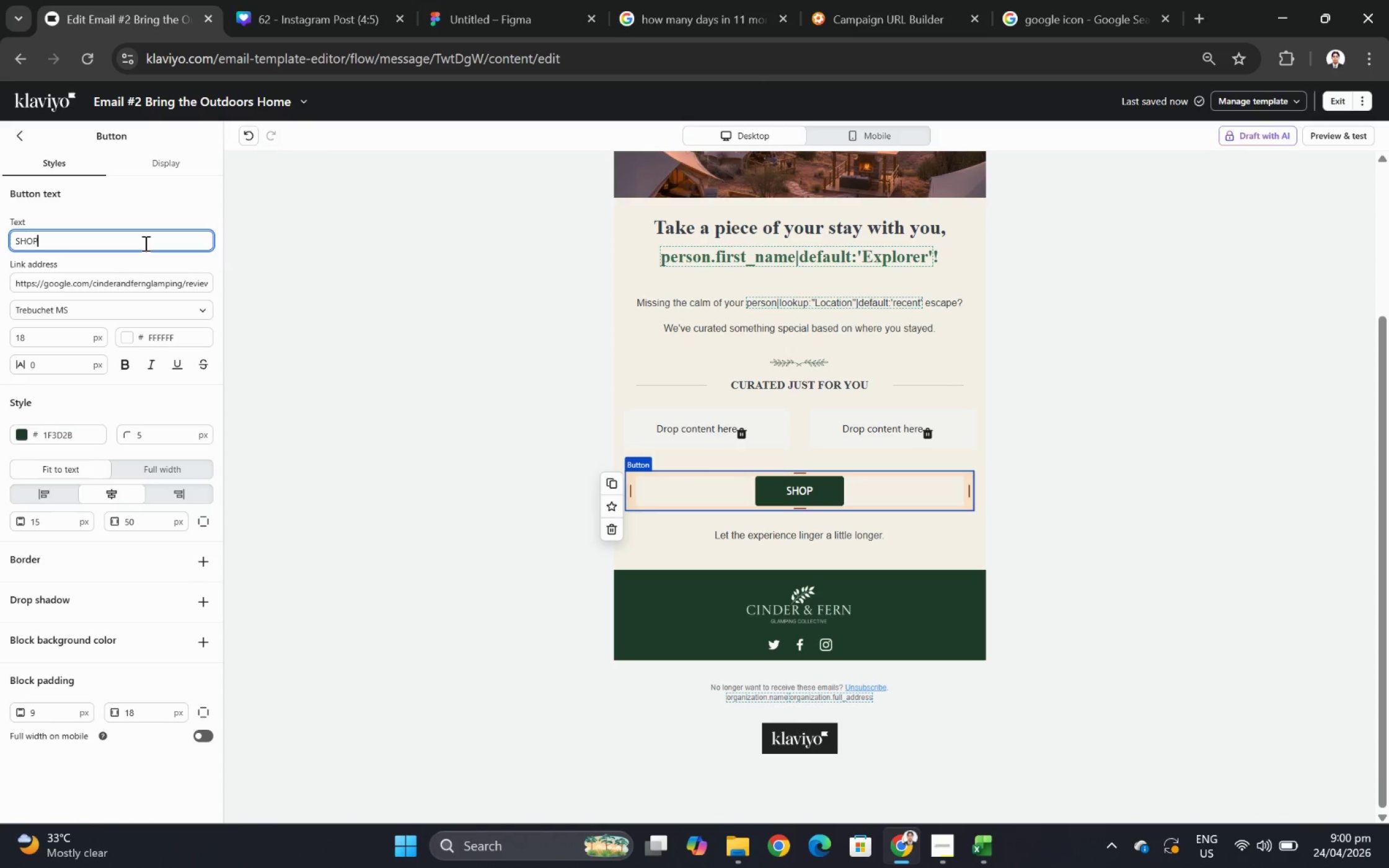 
type( our collection)
 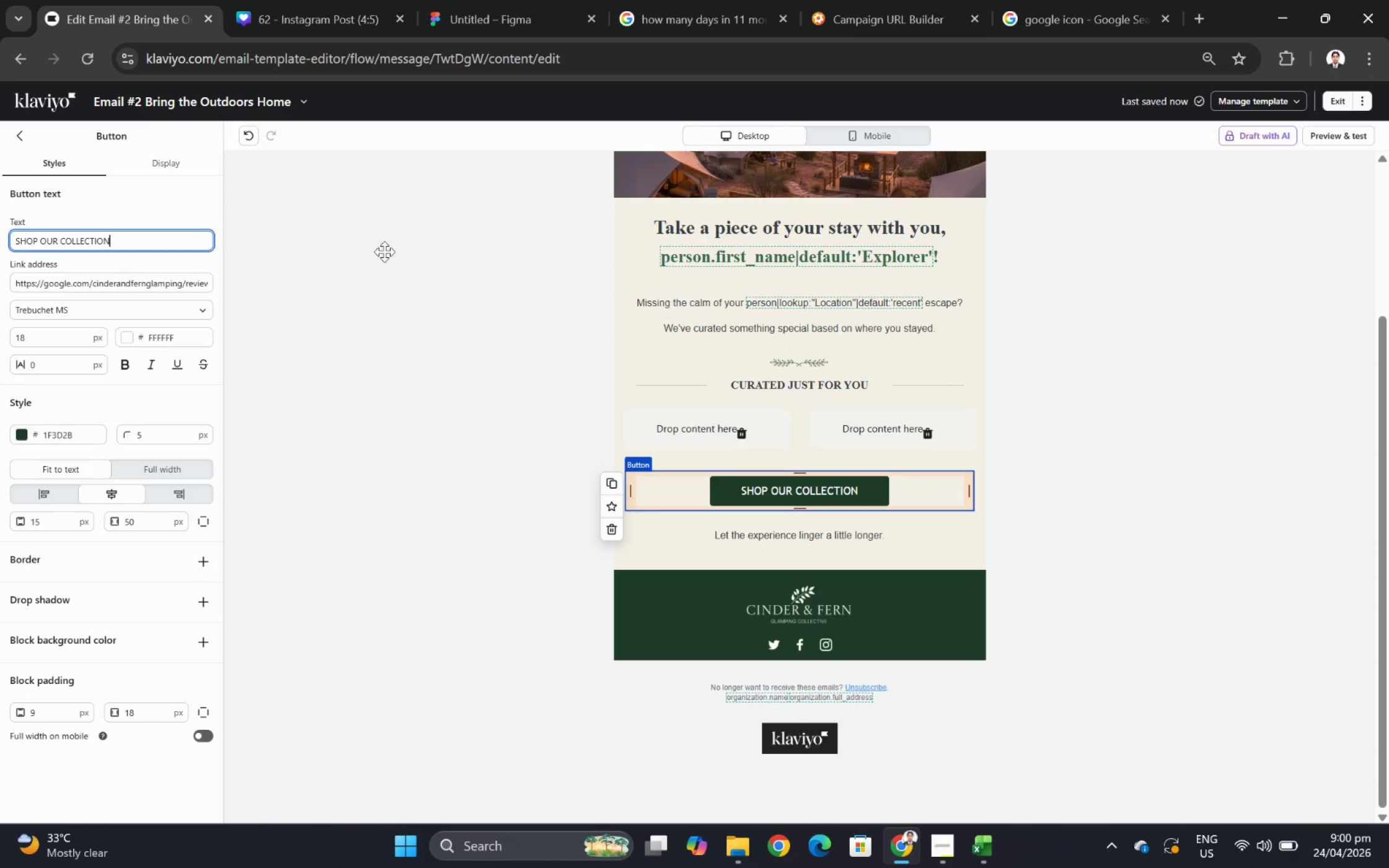 
left_click([1234, 443])
 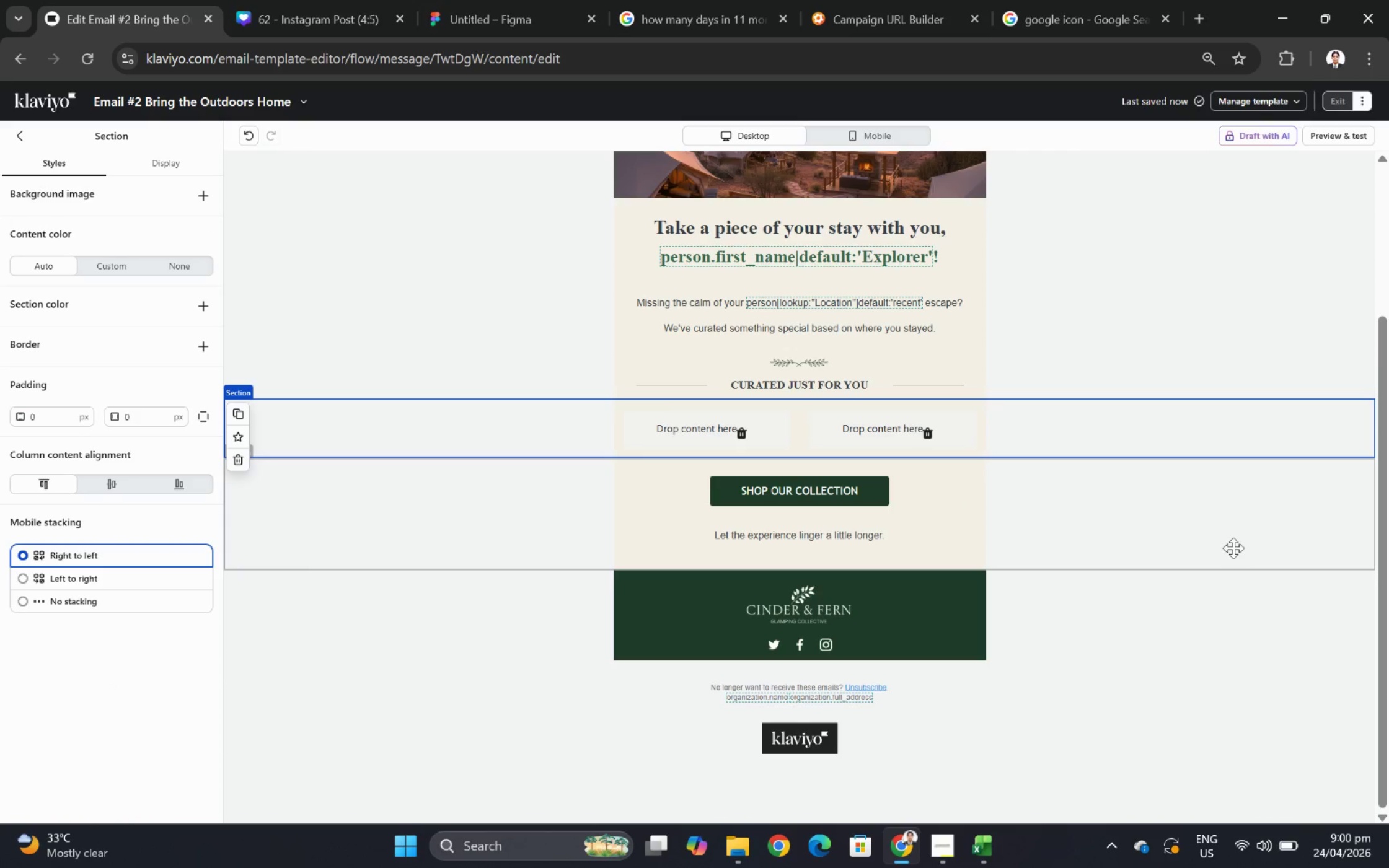 
left_click([1233, 548])
 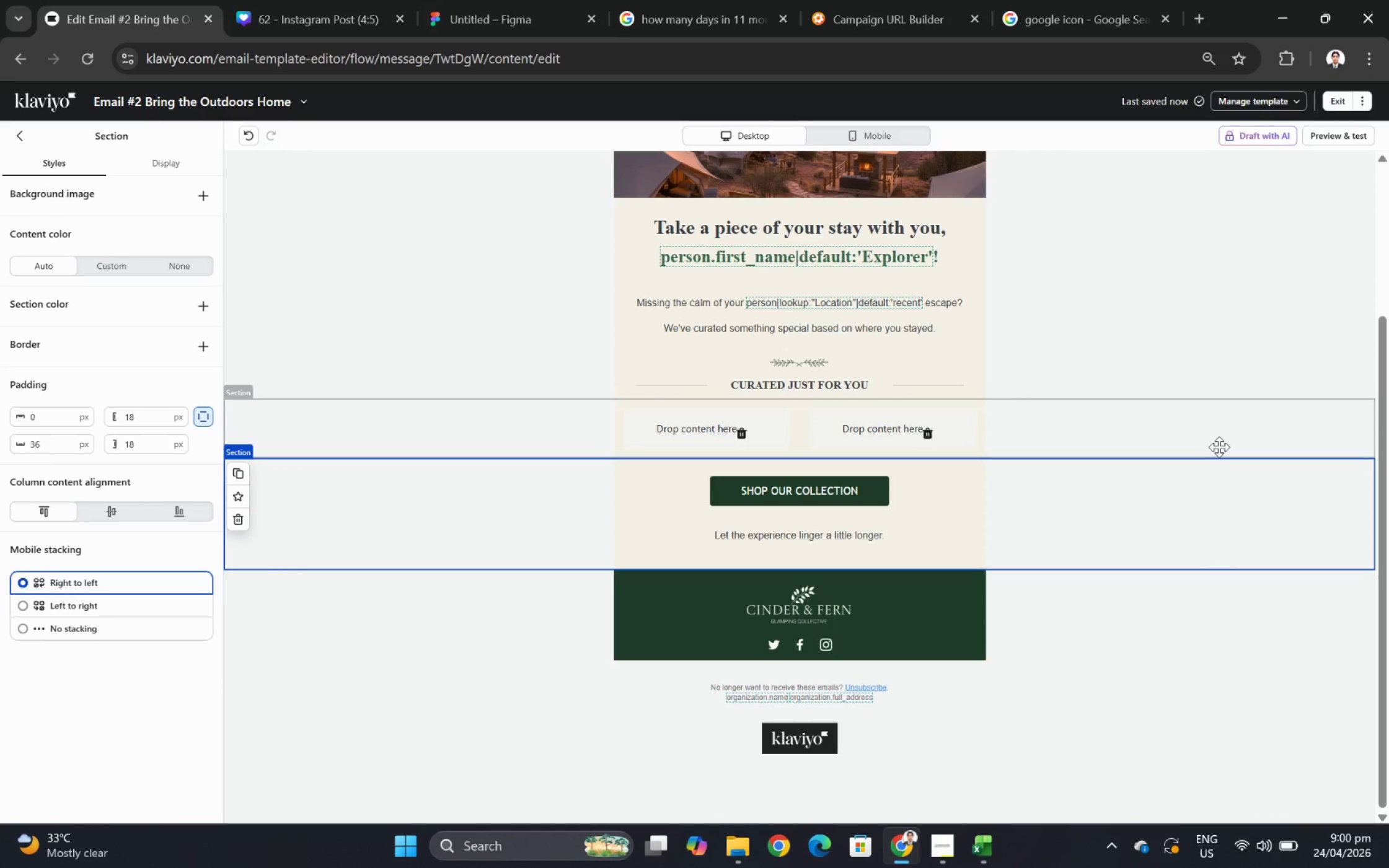 
wait(10.51)
 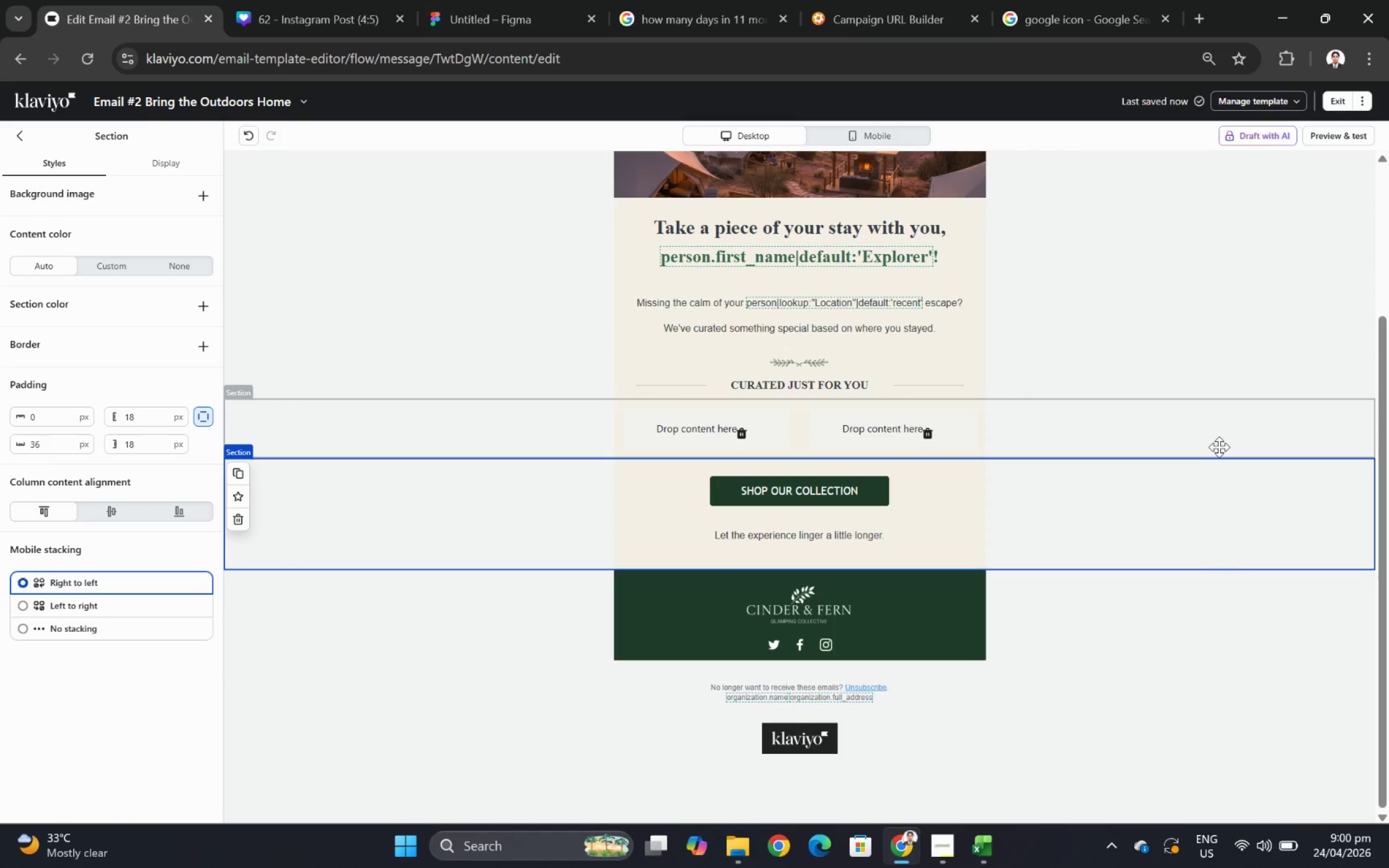 
left_click([1190, 427])
 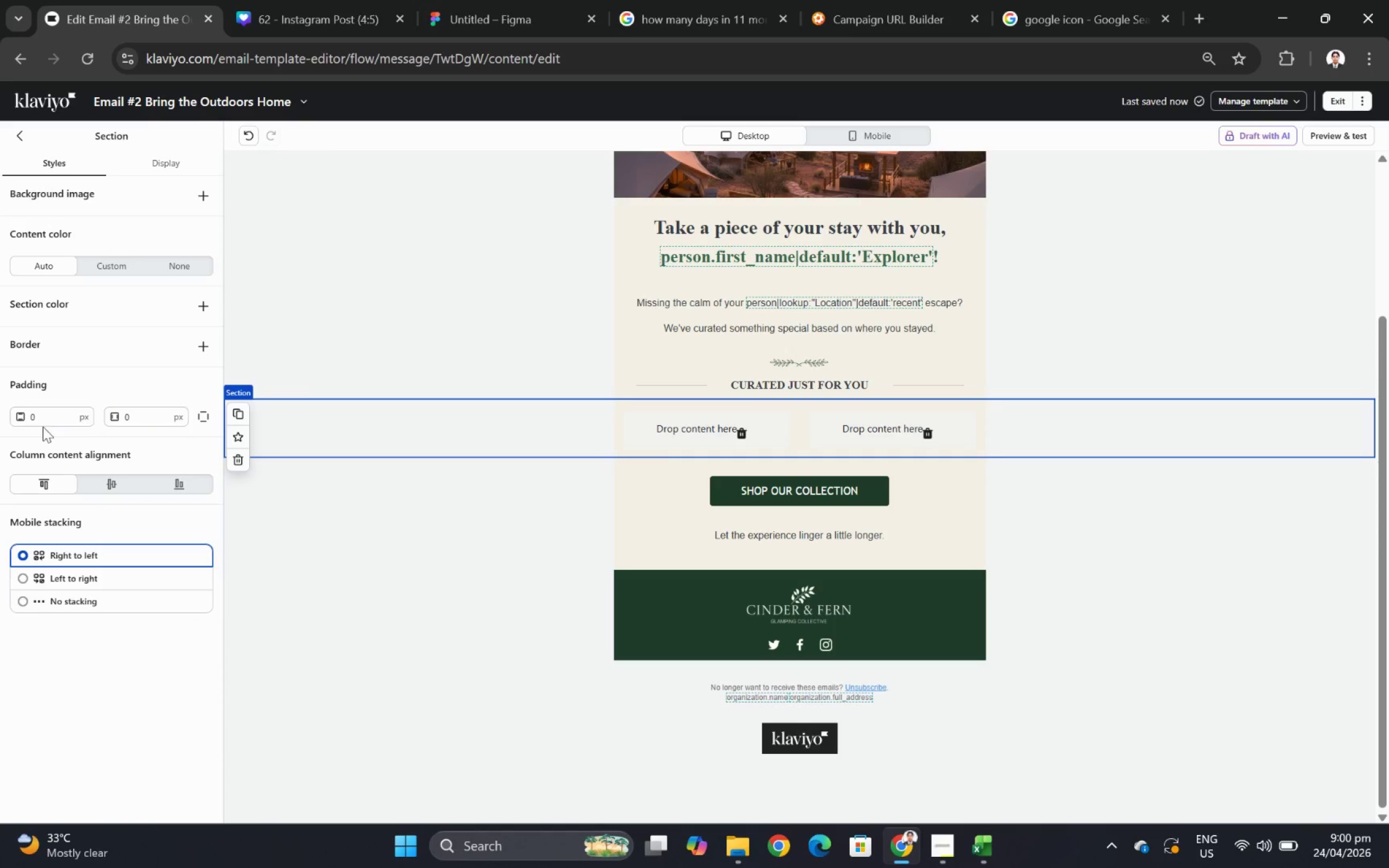 
double_click([46, 416])
 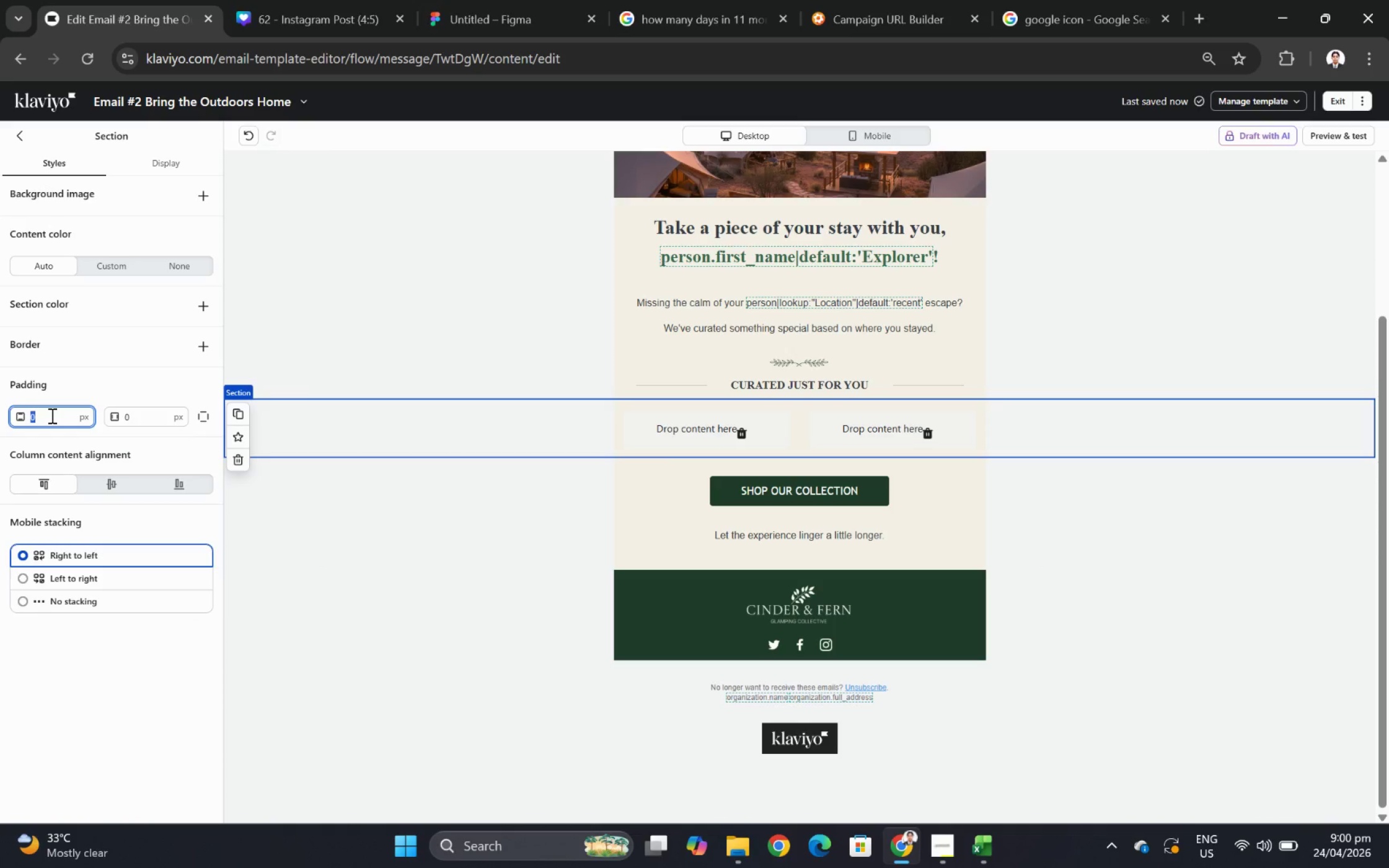 
key(Numpad1)
 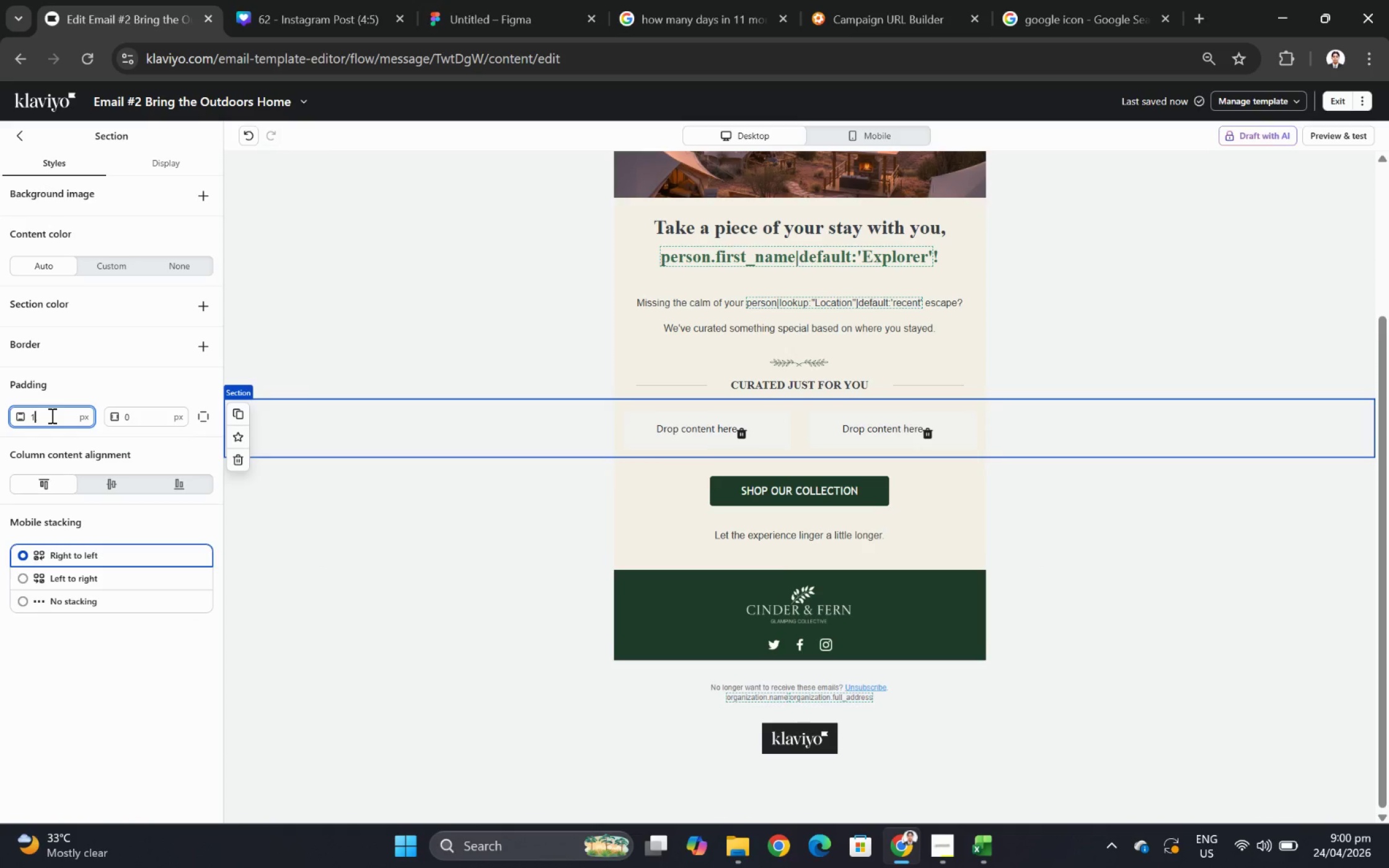 
key(Numpad8)
 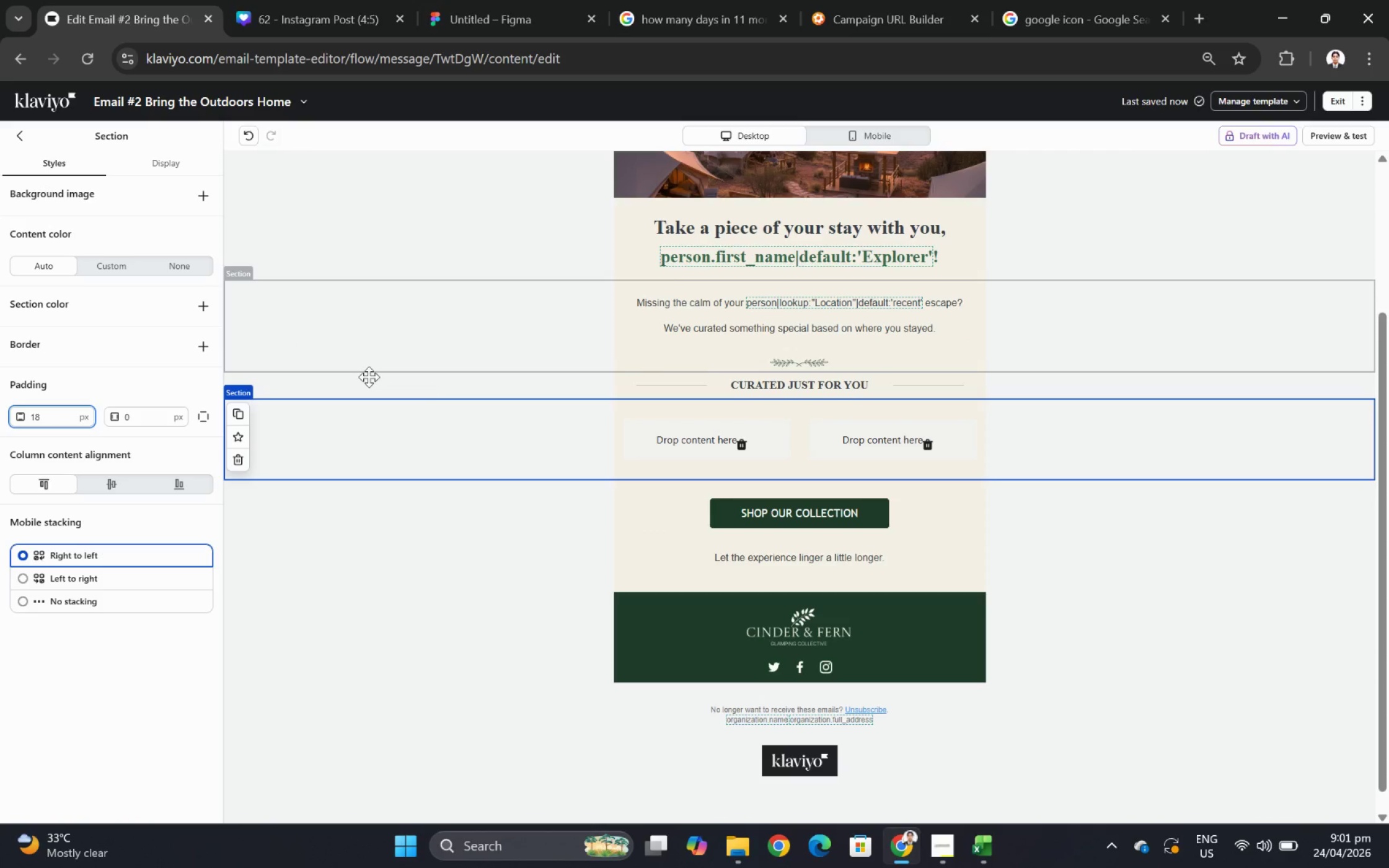 
wait(72.78)
 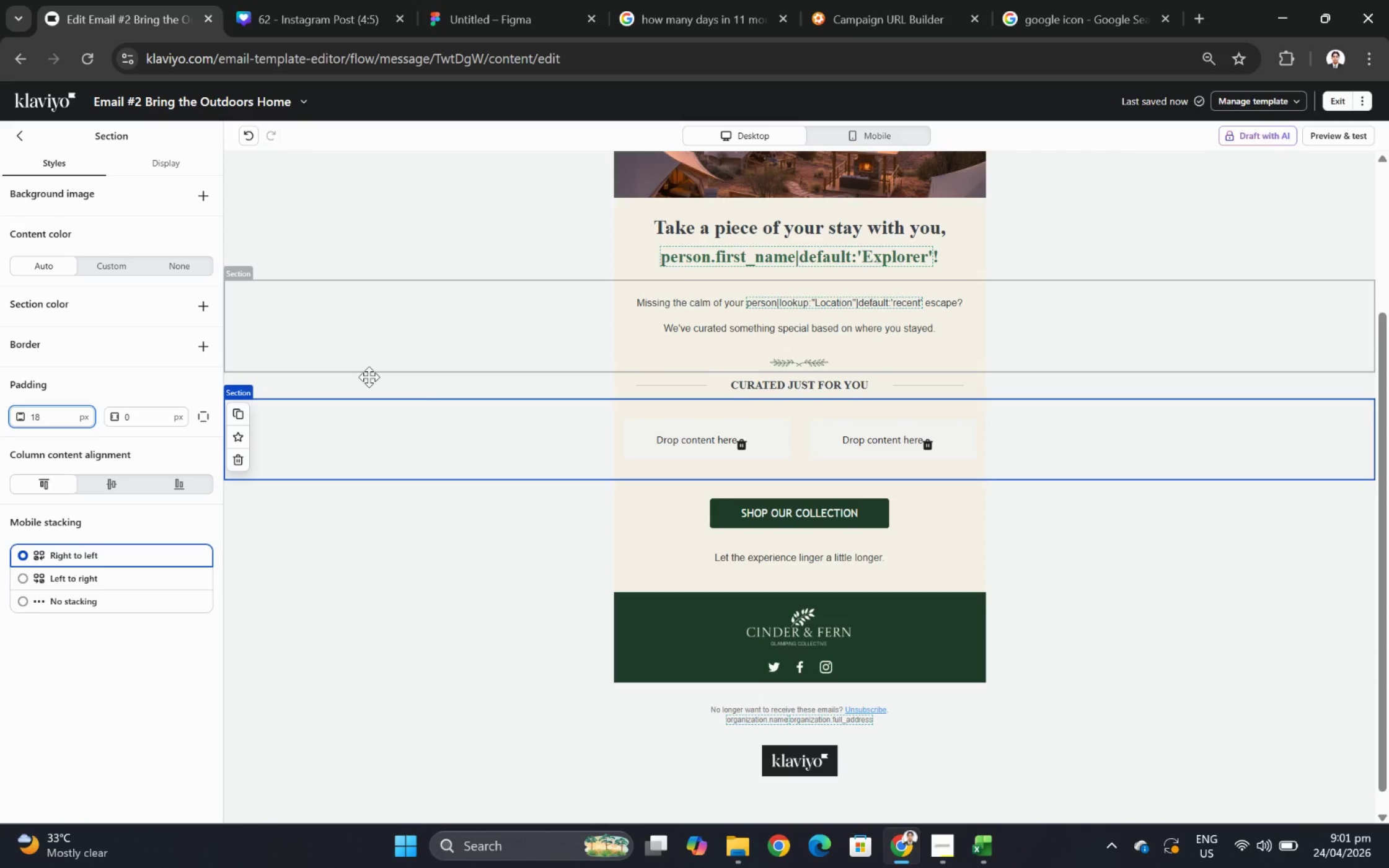 
double_click([20, 144])
 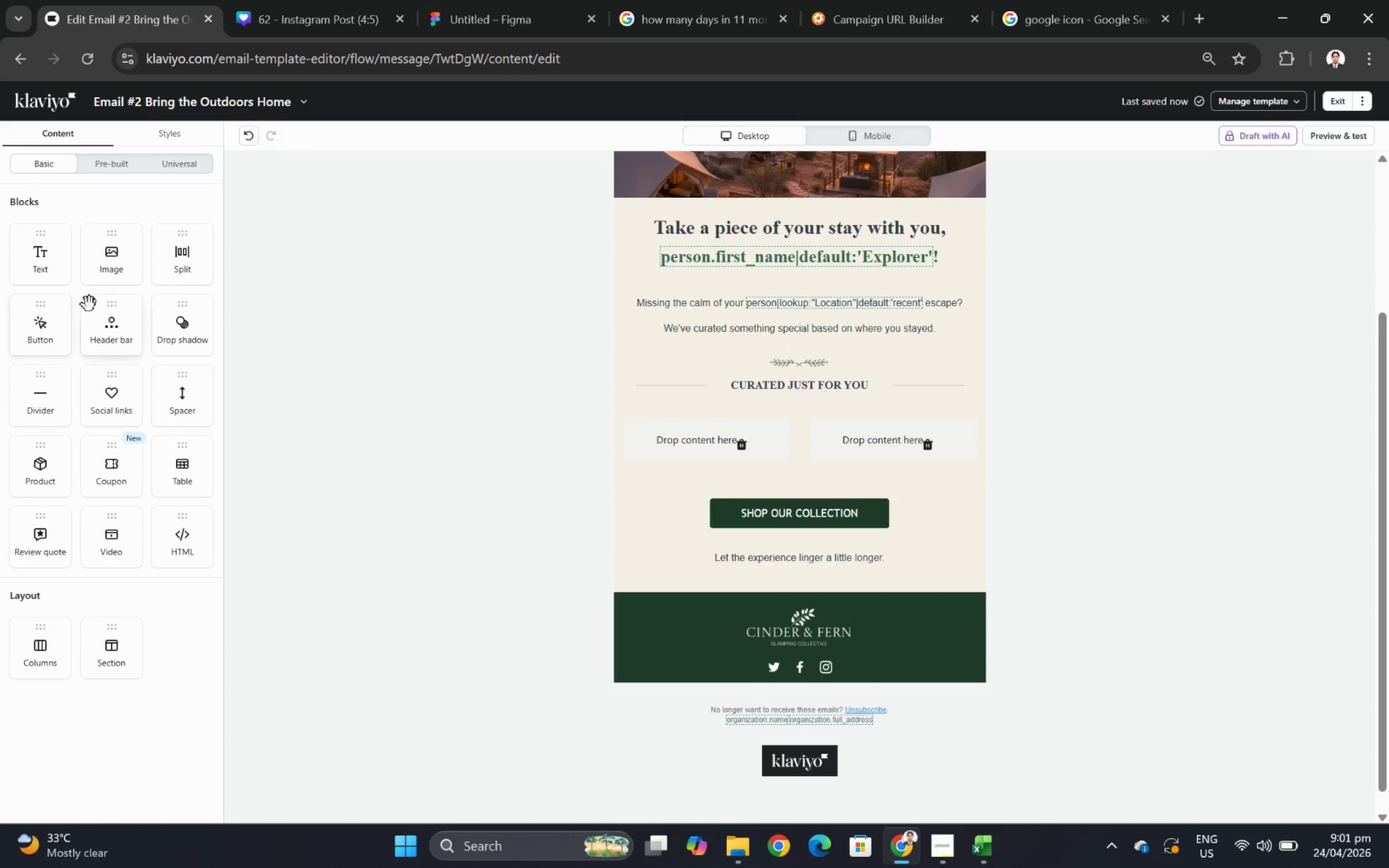 
left_click_drag(start_coordinate=[112, 259], to_coordinate=[681, 445])
 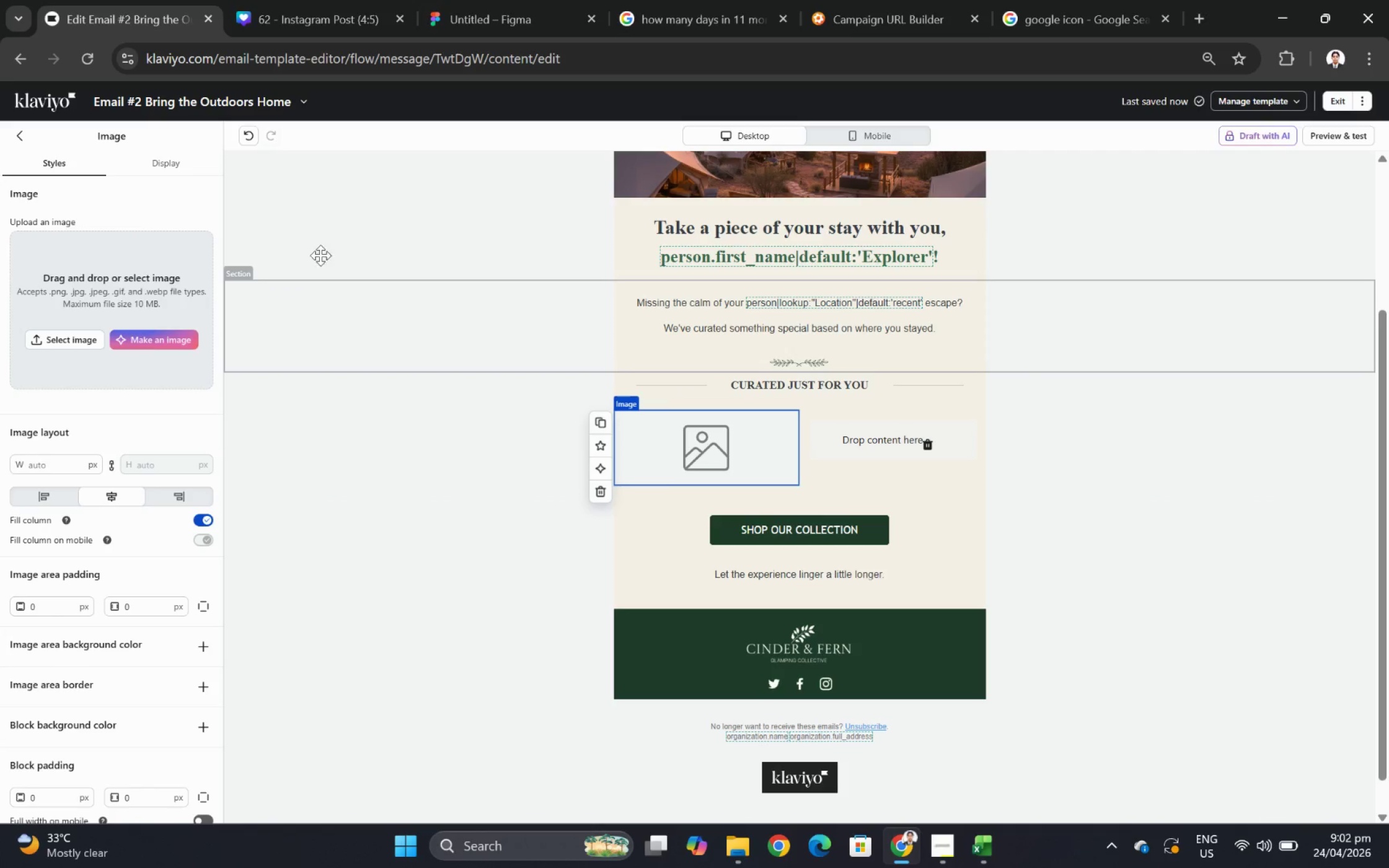 
left_click([20, 137])
 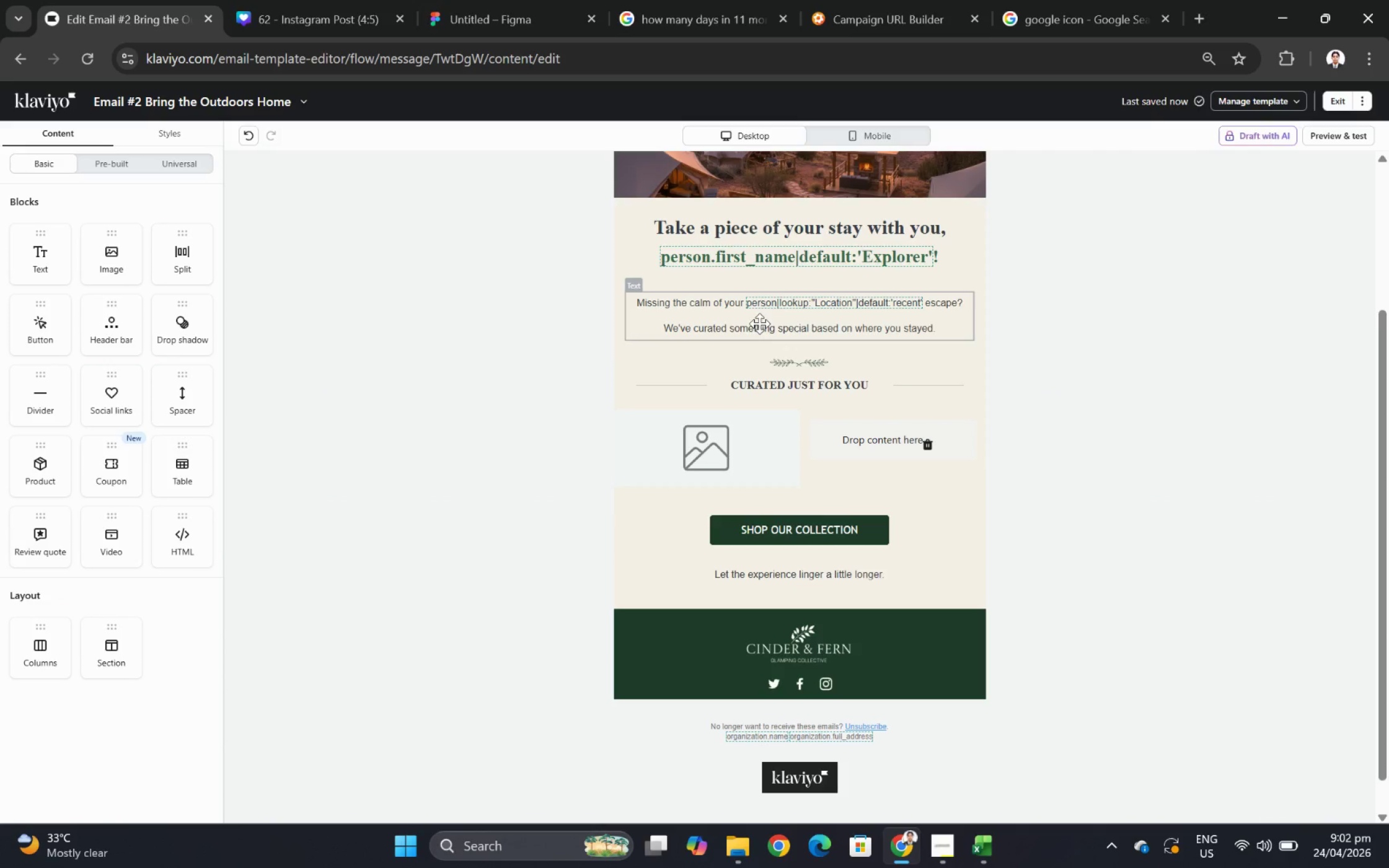 
left_click([764, 322])
 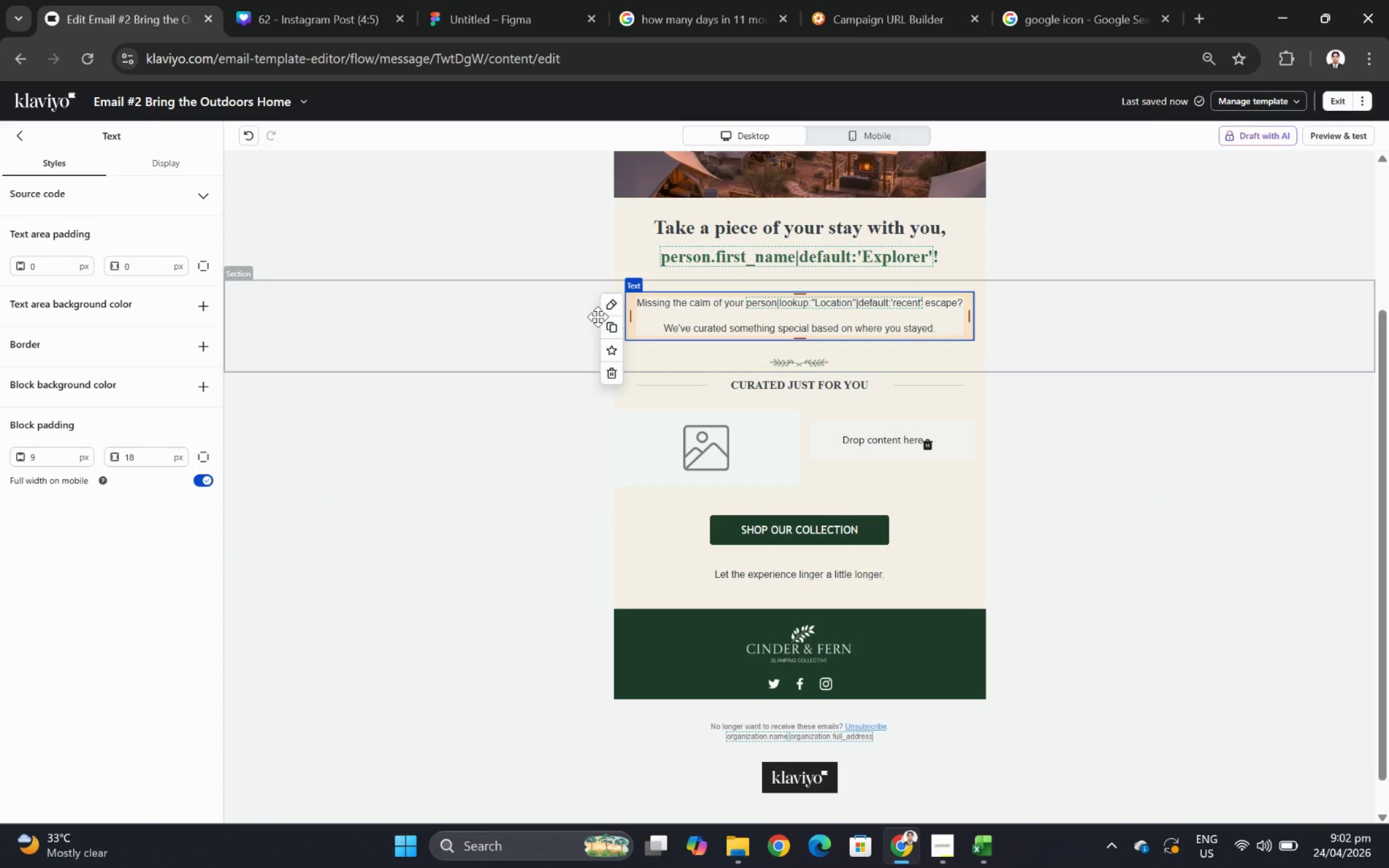 
left_click([609, 328])
 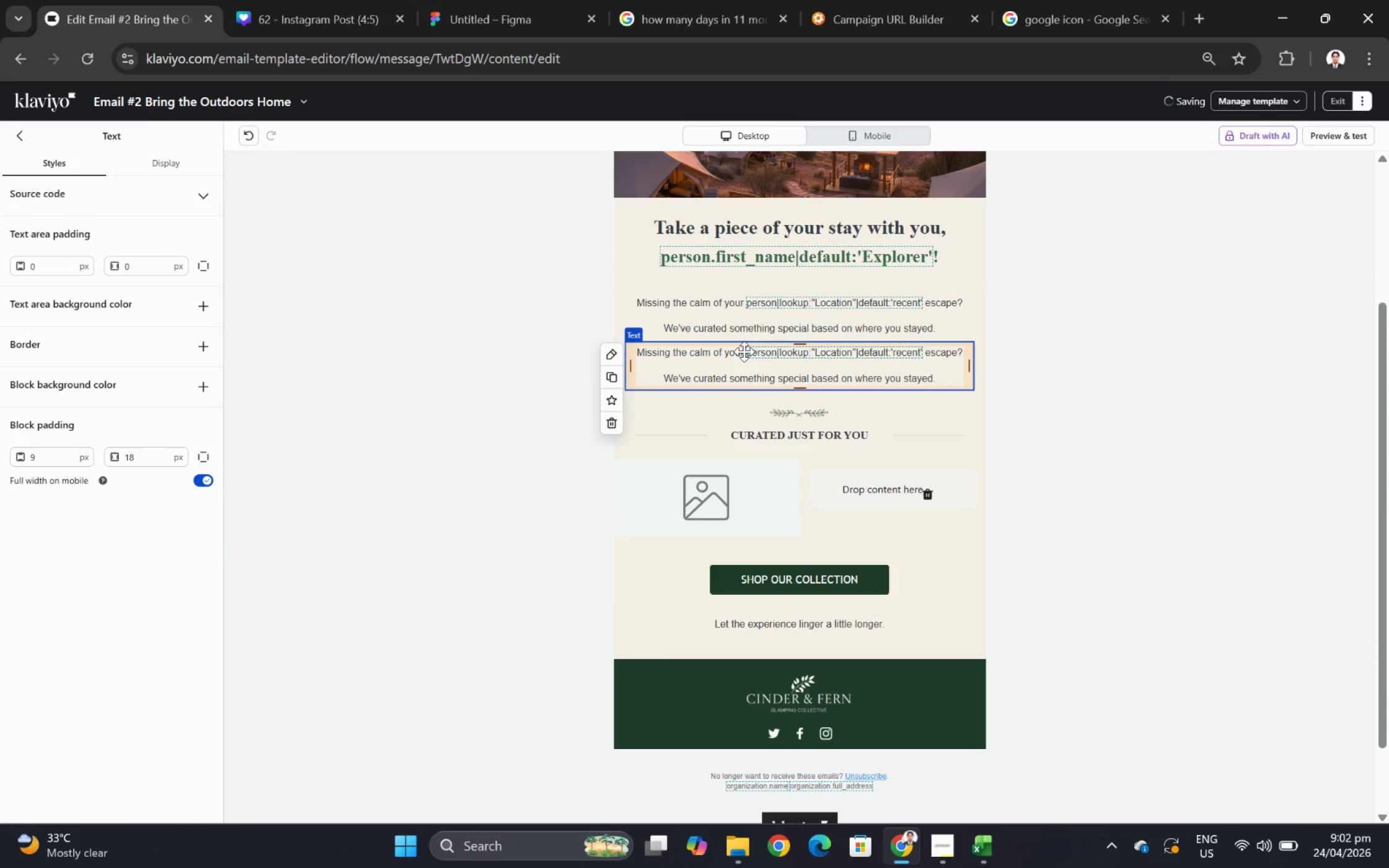 
left_click_drag(start_coordinate=[741, 361], to_coordinate=[881, 481])
 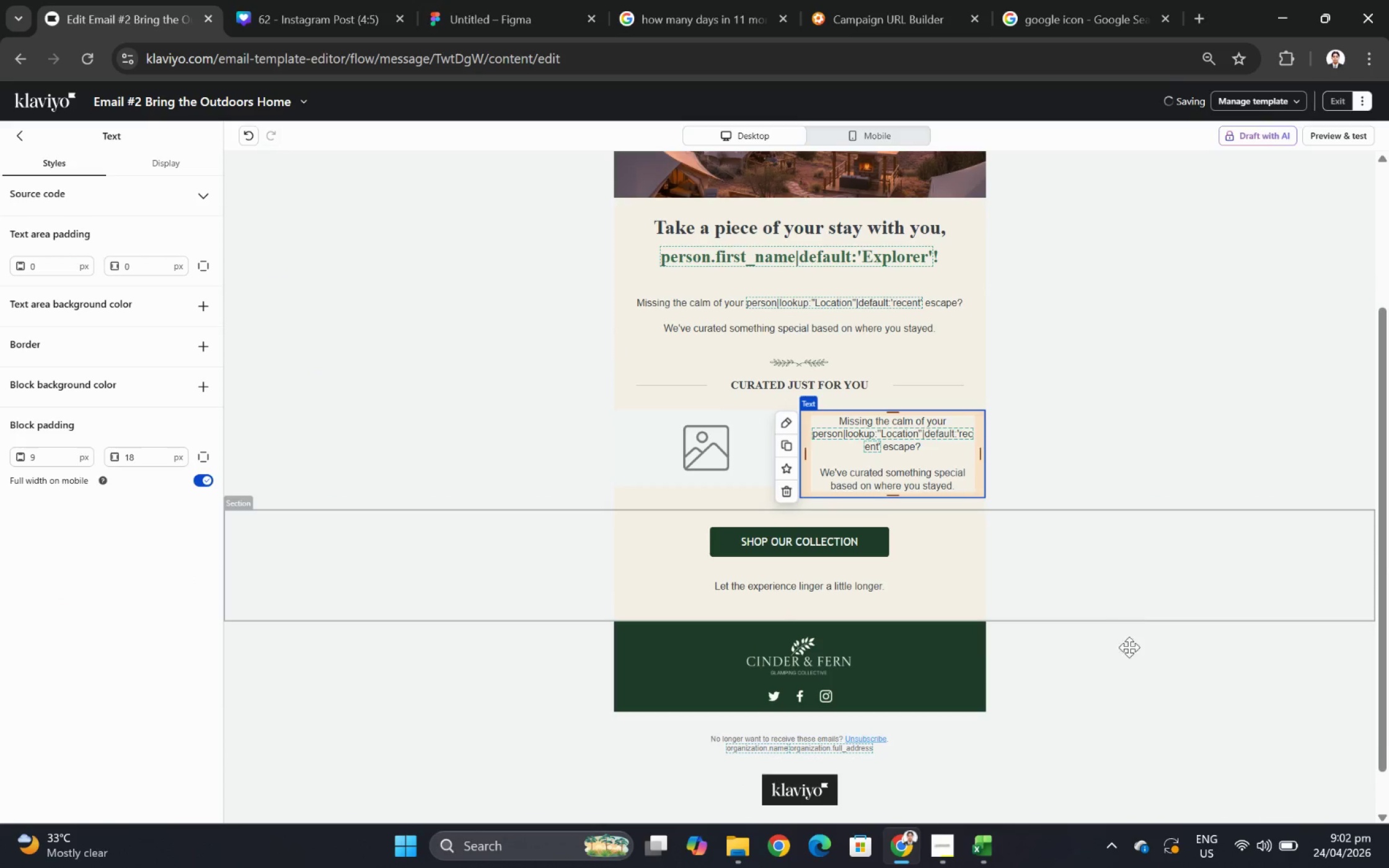 
left_click([1126, 678])
 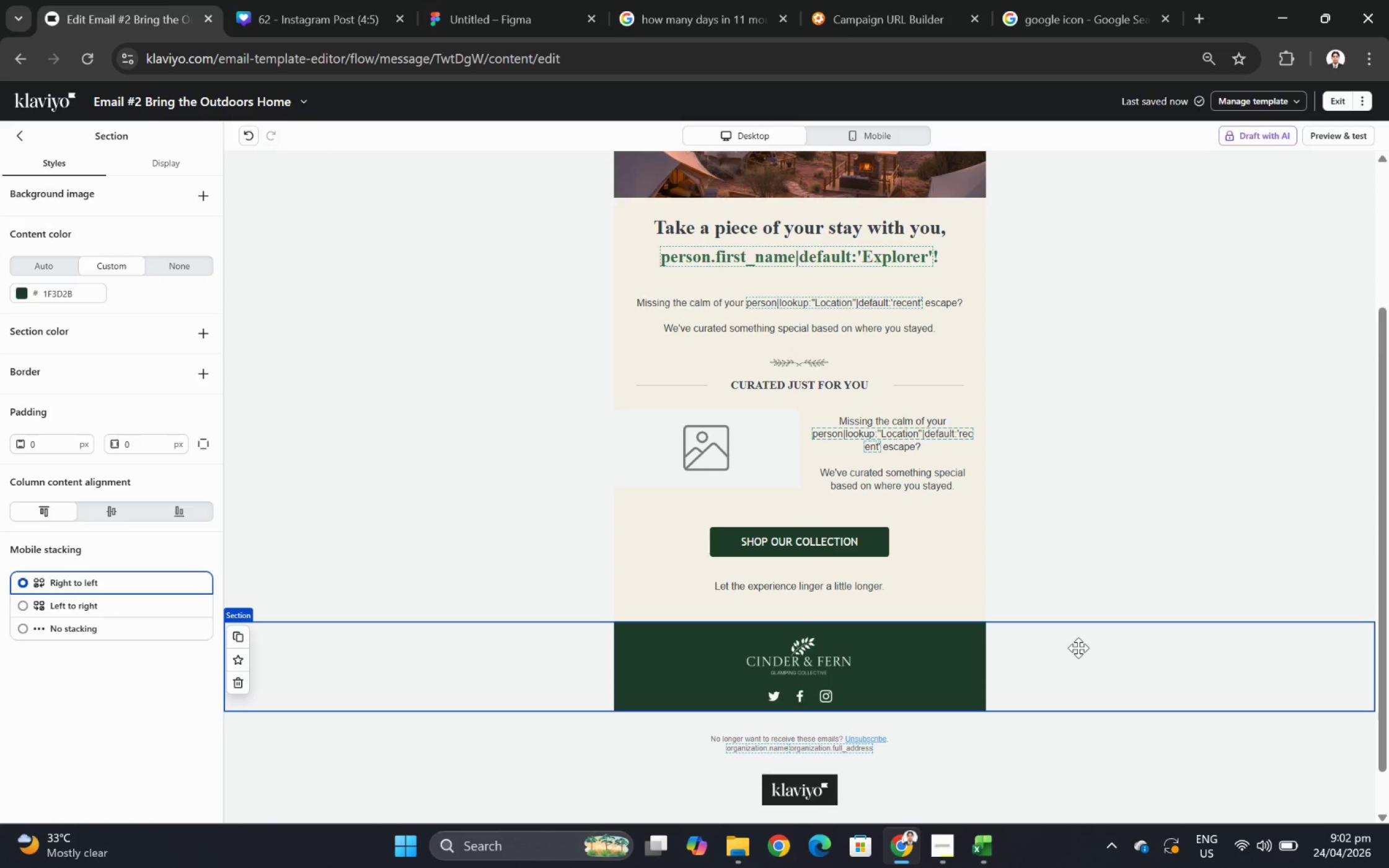 
wait(21.56)
 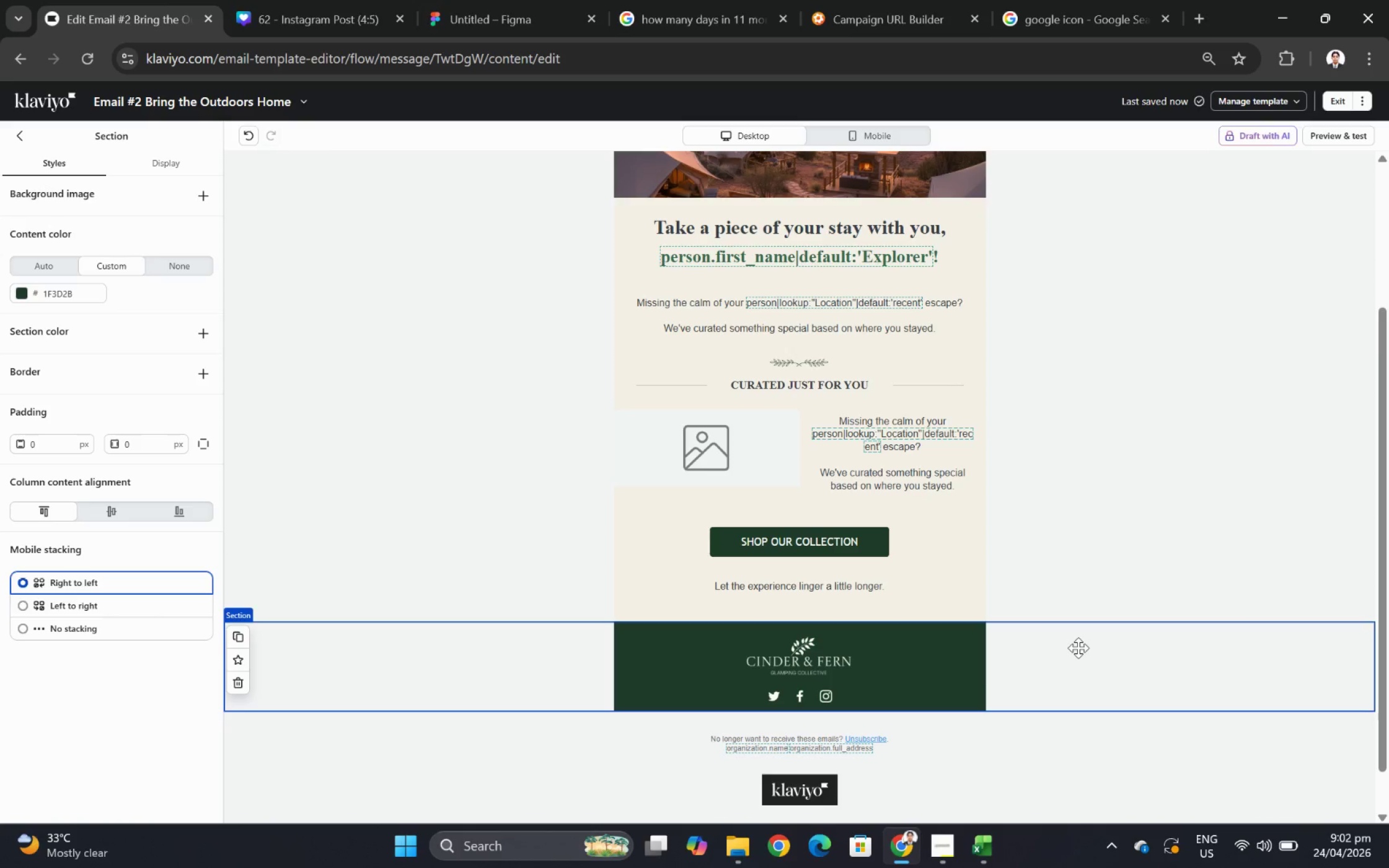 
left_click([901, 437])
 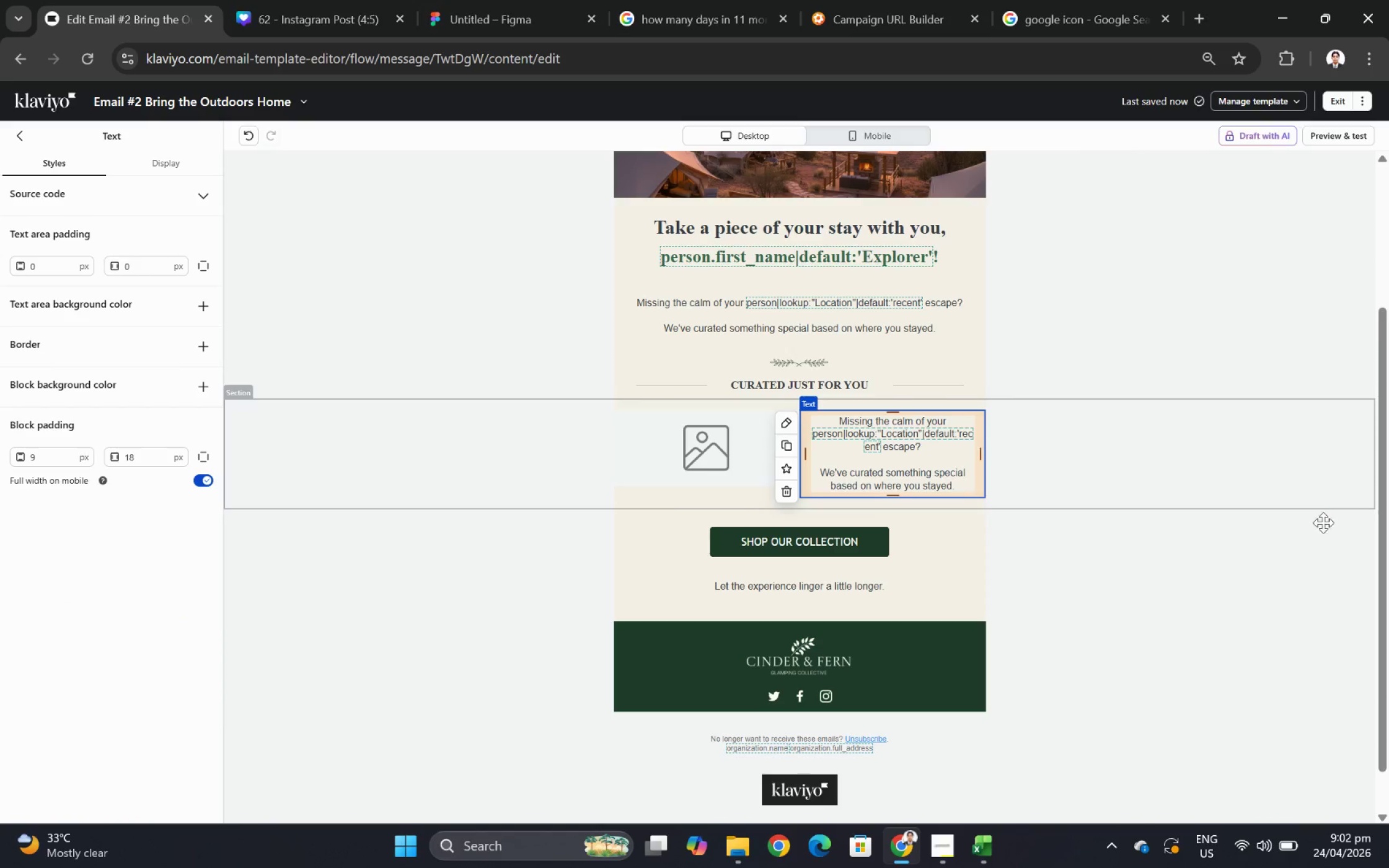 
left_click([1233, 613])
 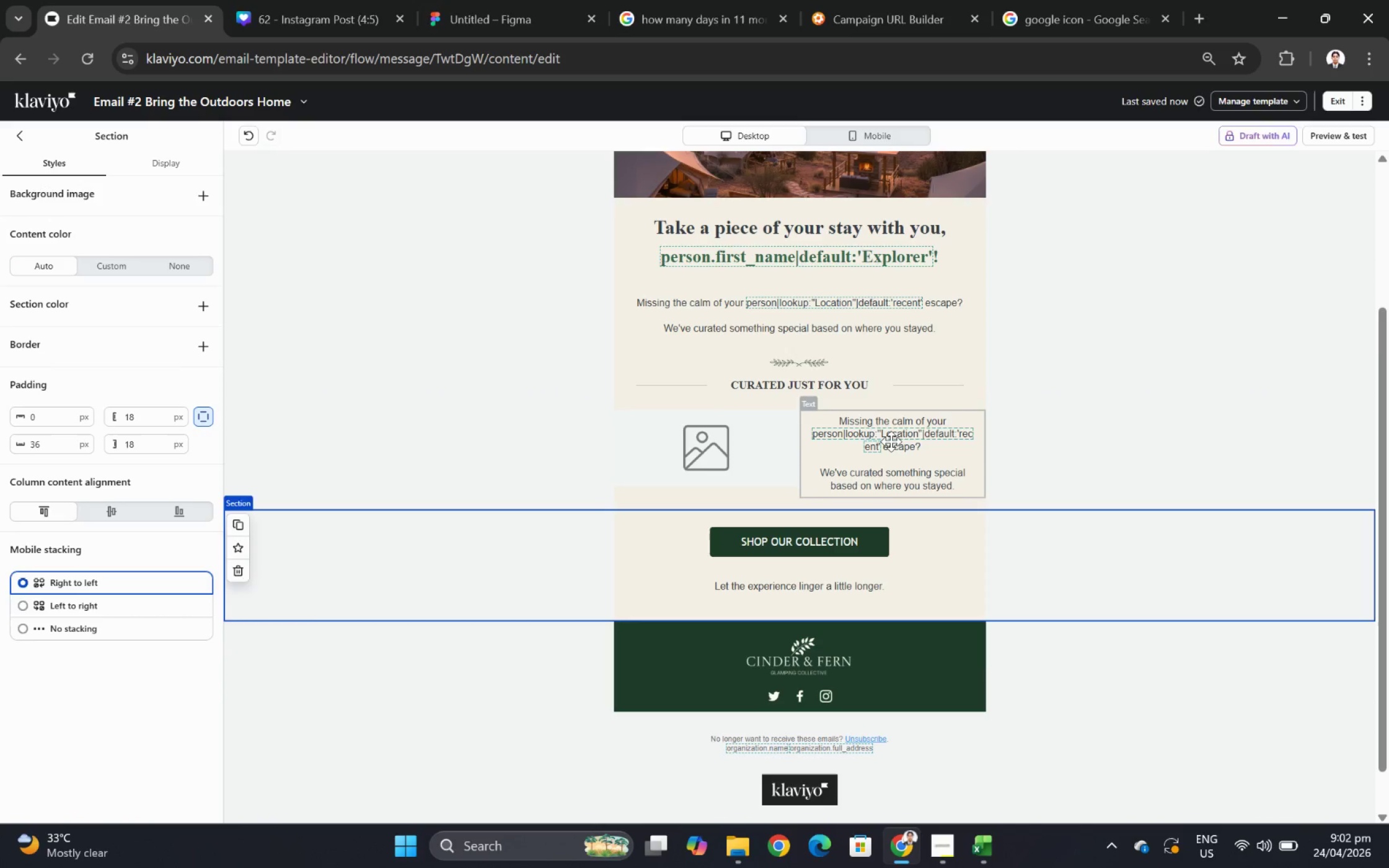 
double_click([896, 450])
 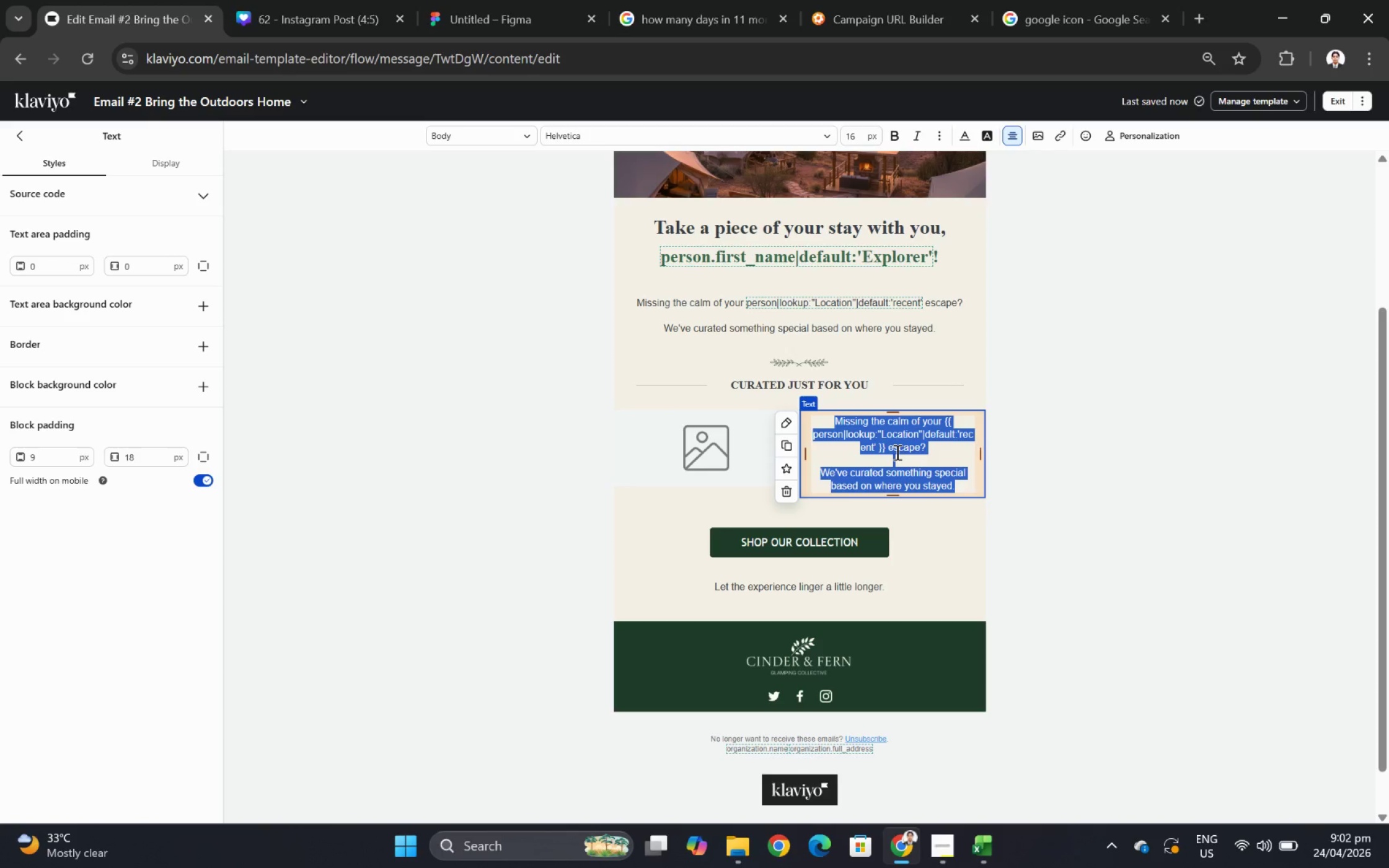 
wait(17.58)
 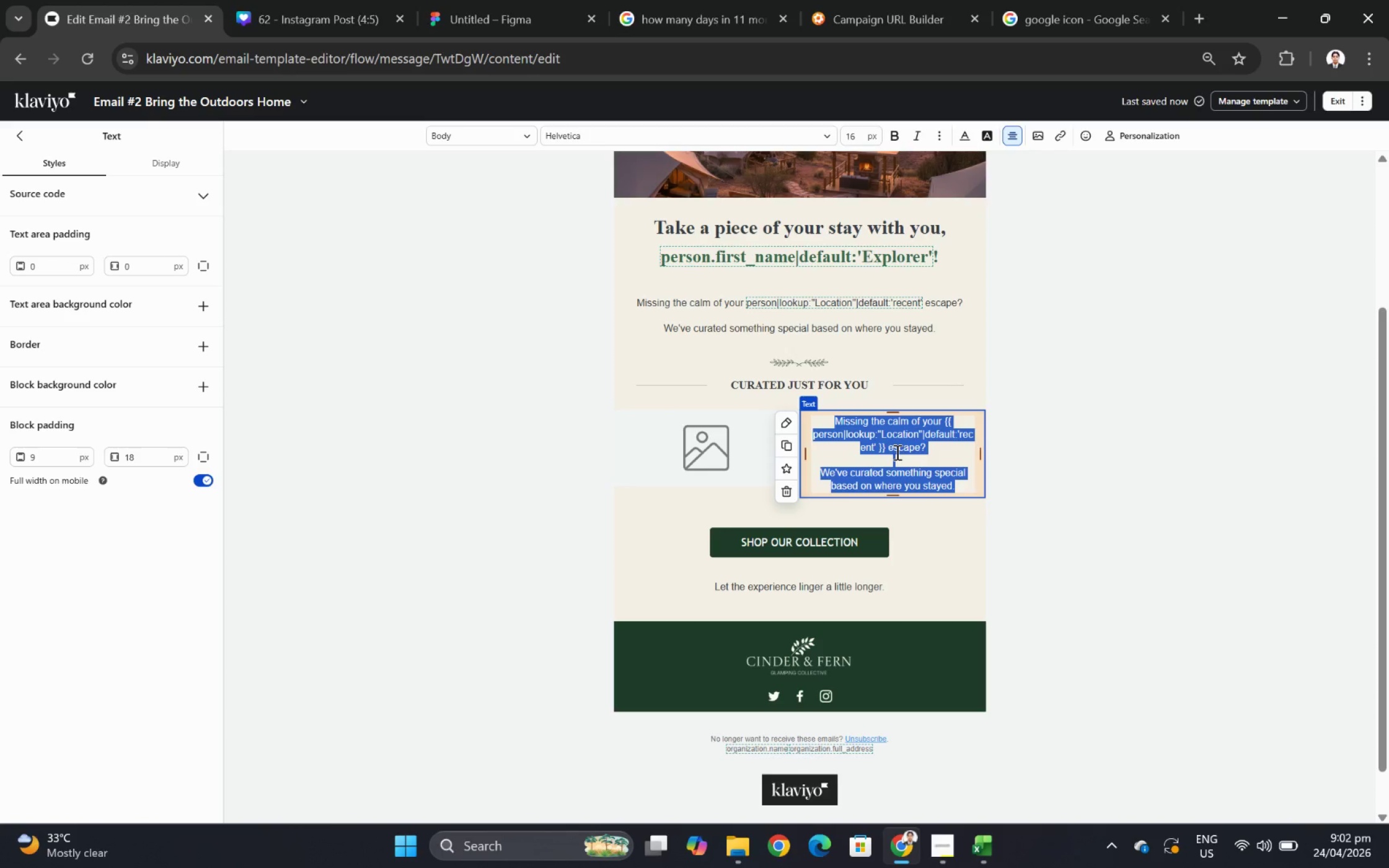 
type(bRING)
key(Backspace)
key(Backspace)
key(Backspace)
key(Backspace)
key(Backspace)
type(Nr)
key(Backspace)
key(Backspace)
type(Nring)
key(Backspace)
key(Backspace)
key(Backspace)
key(Backspace)
key(Backspace)
type(Bring home the serene)
key(Backspace)
type(ity of the sea.)
 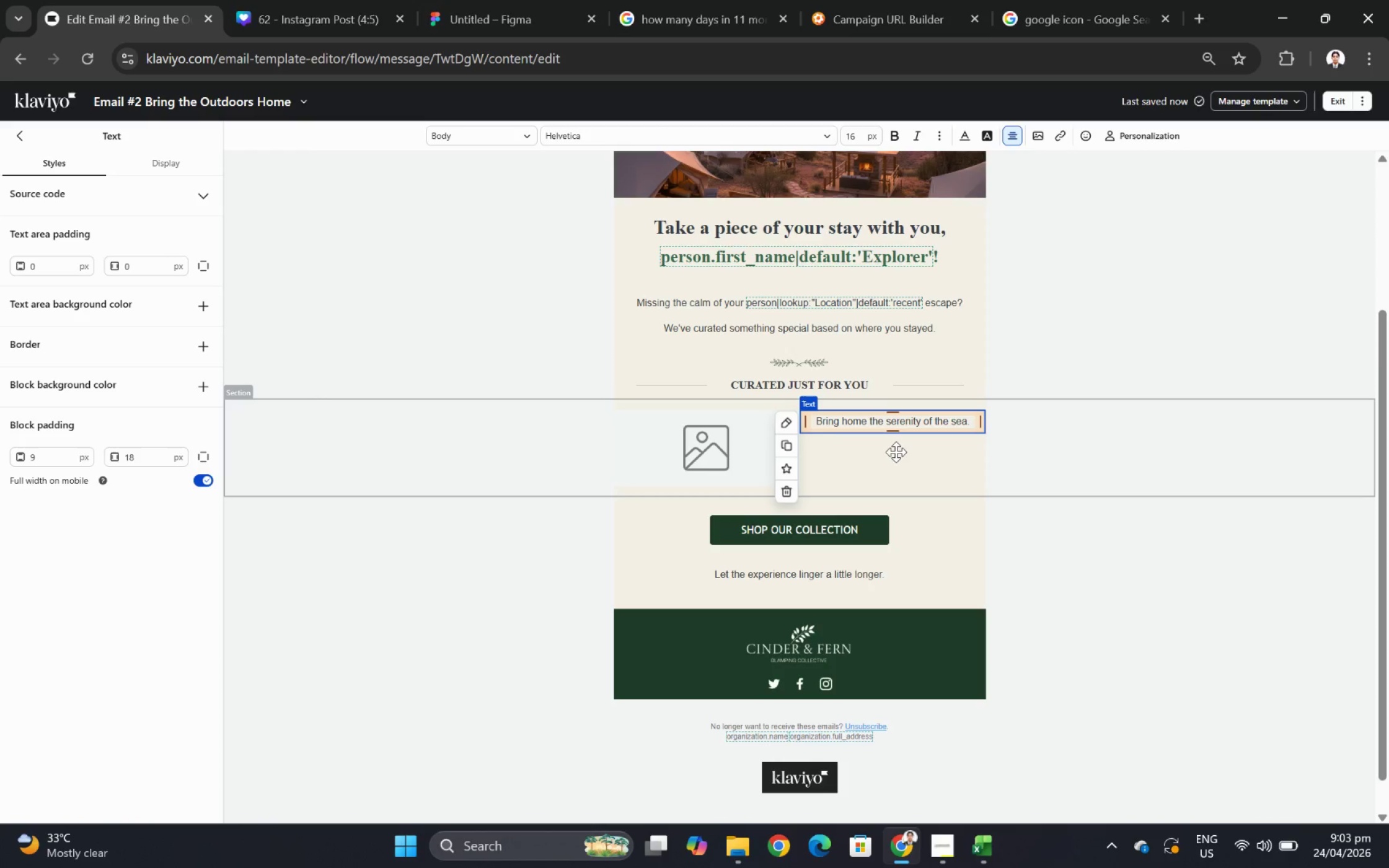 
left_click([1110, 545])
 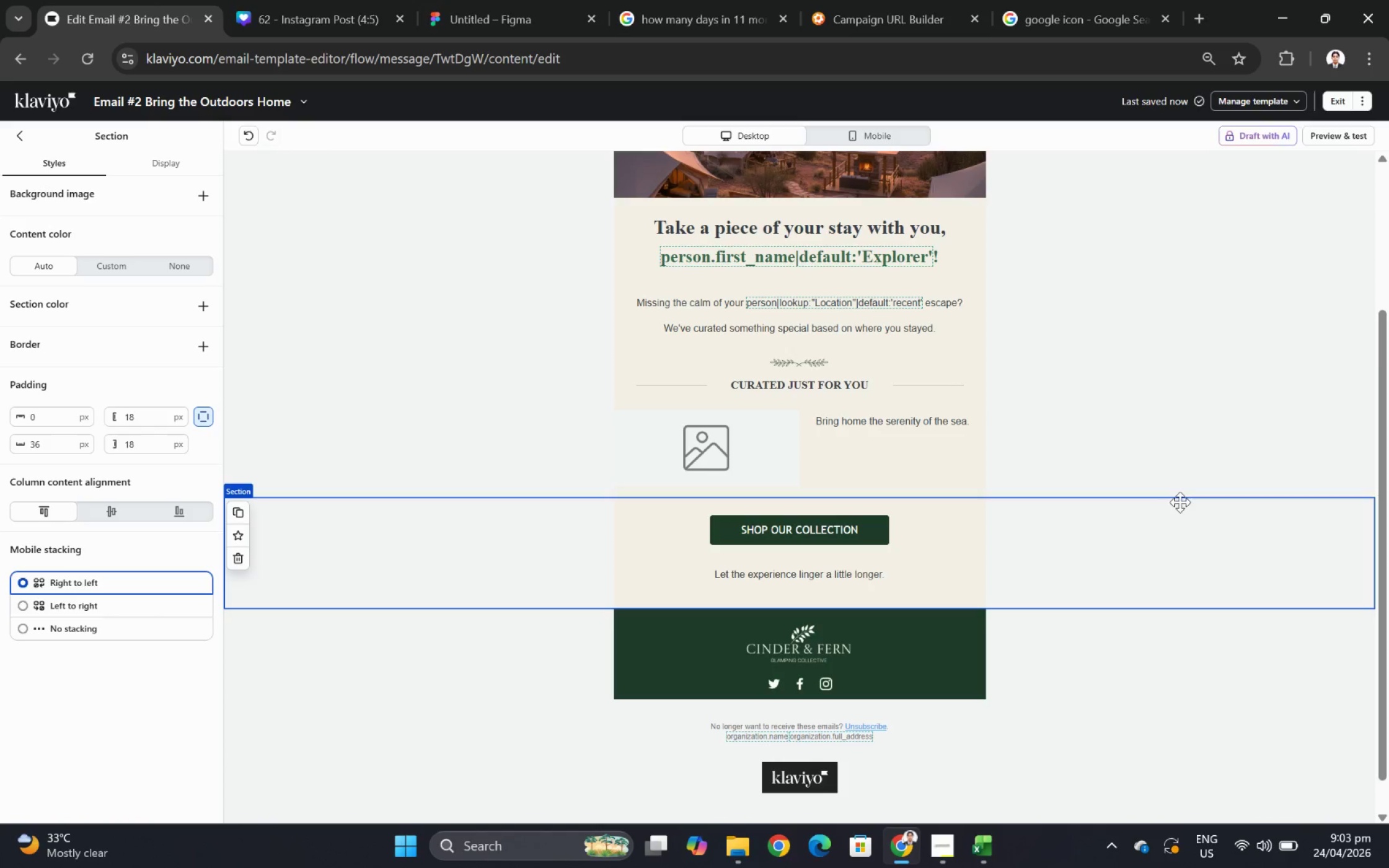 
scroll: coordinate [1218, 390], scroll_direction: up, amount: 2.0
 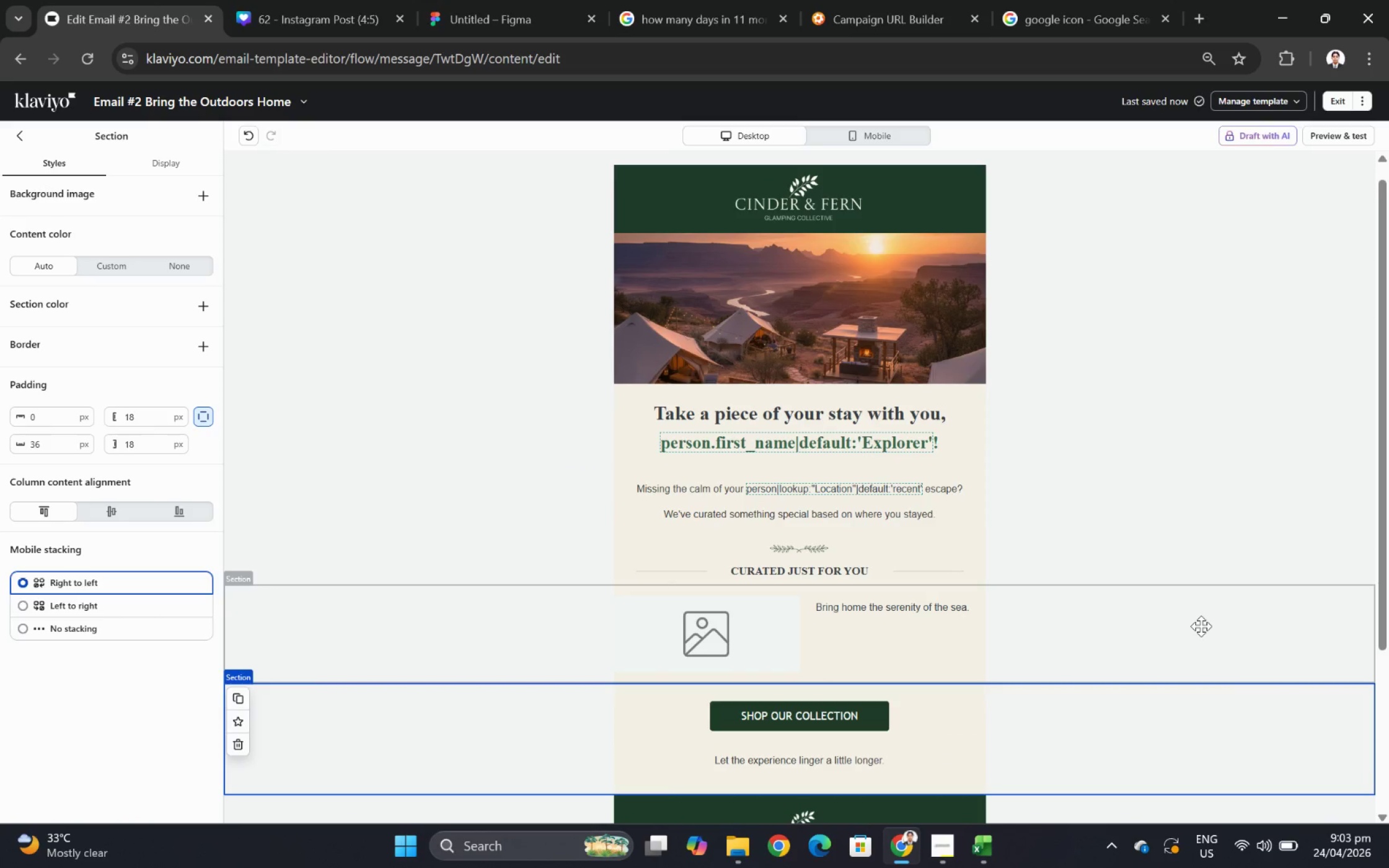 
wait(7.64)
 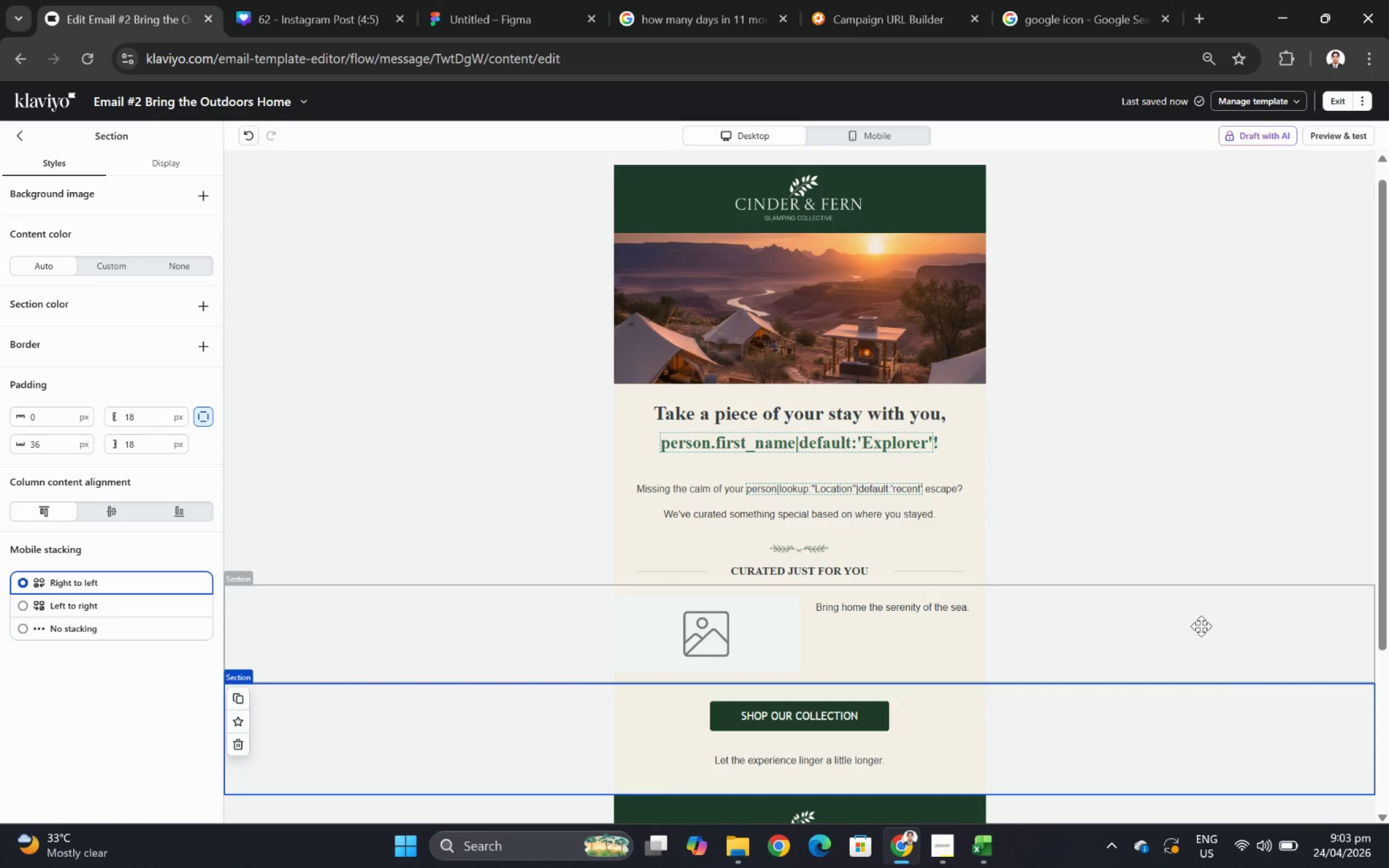 
left_click([906, 614])
 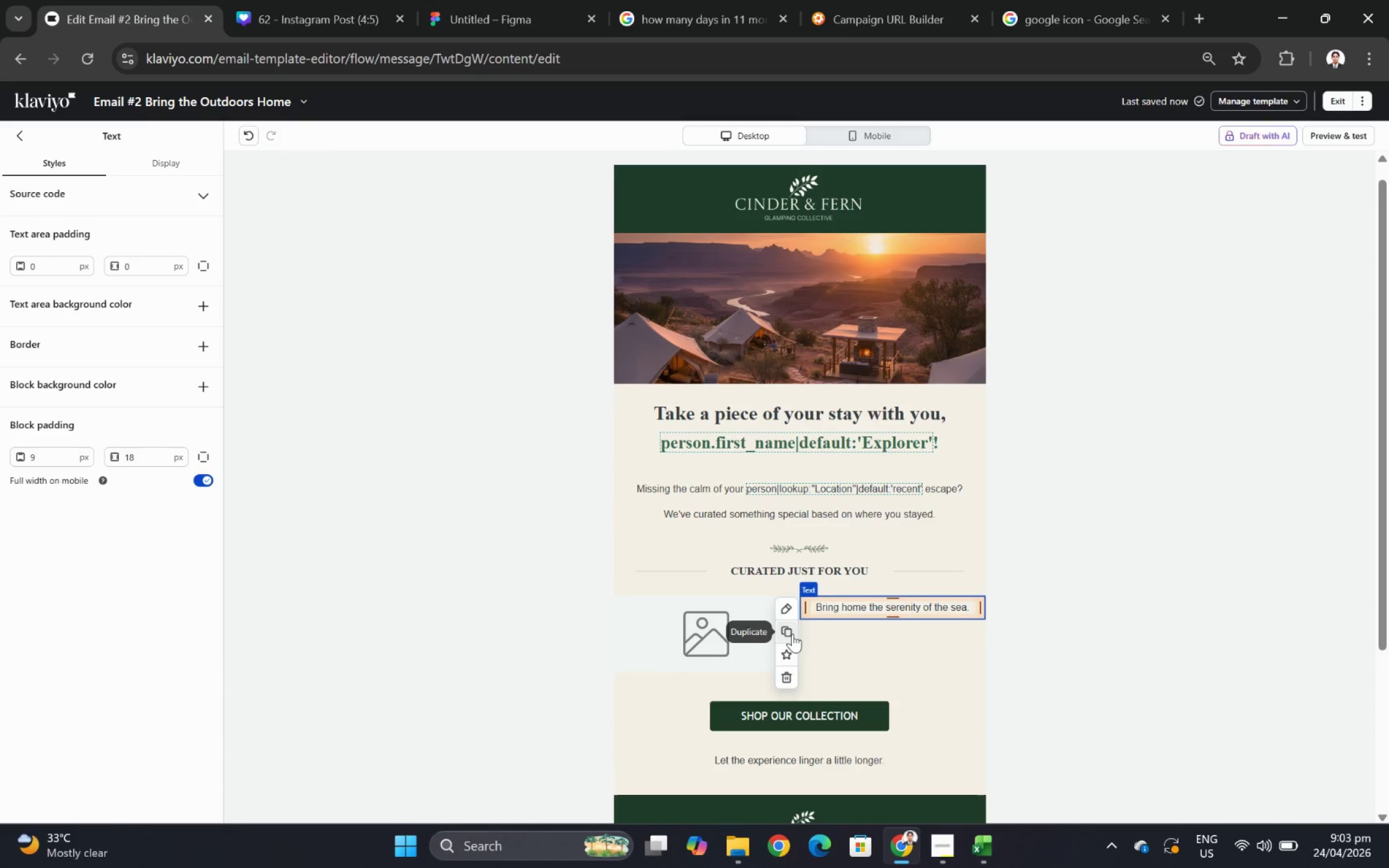 
left_click([790, 629])
 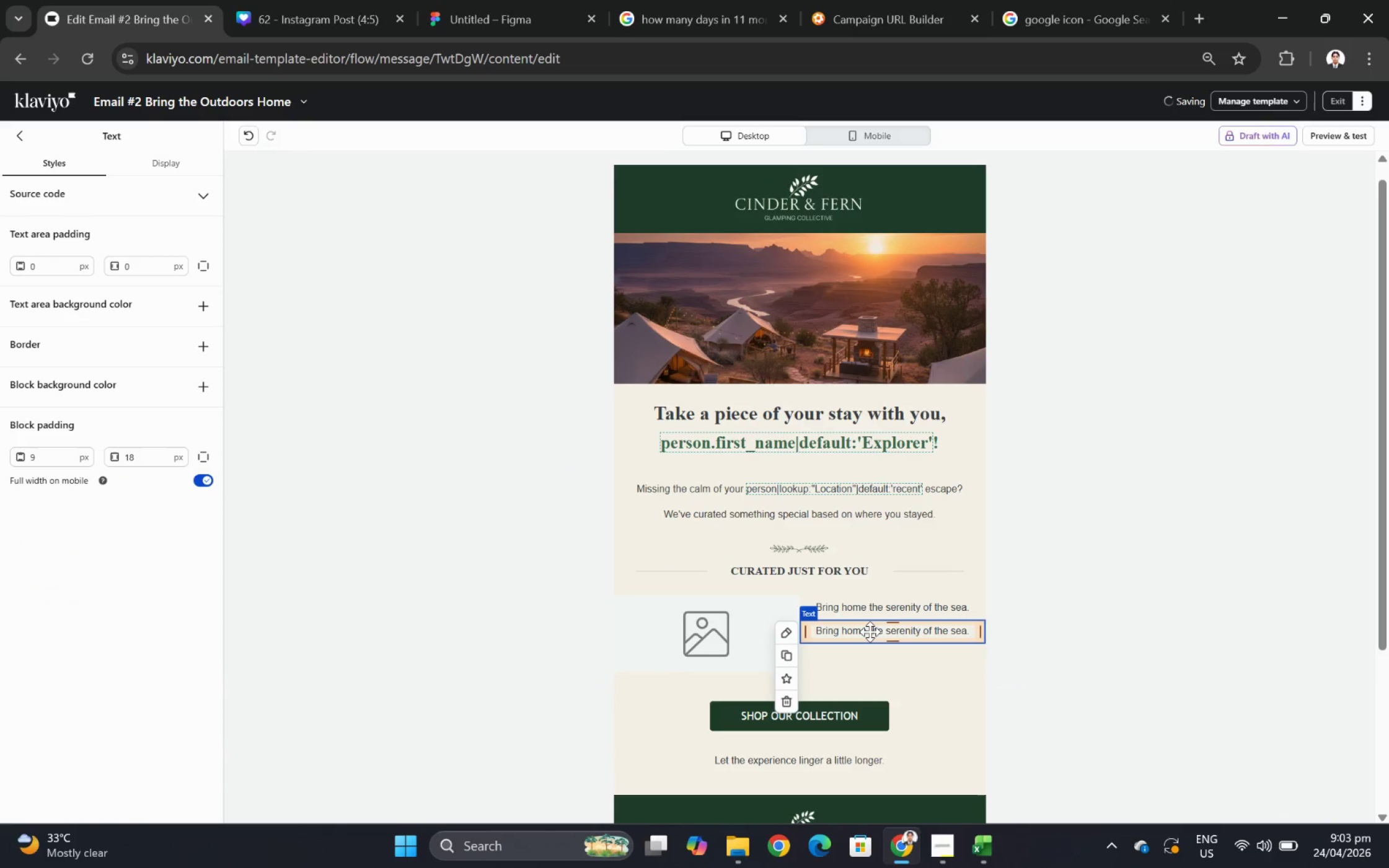 
double_click([870, 631])
 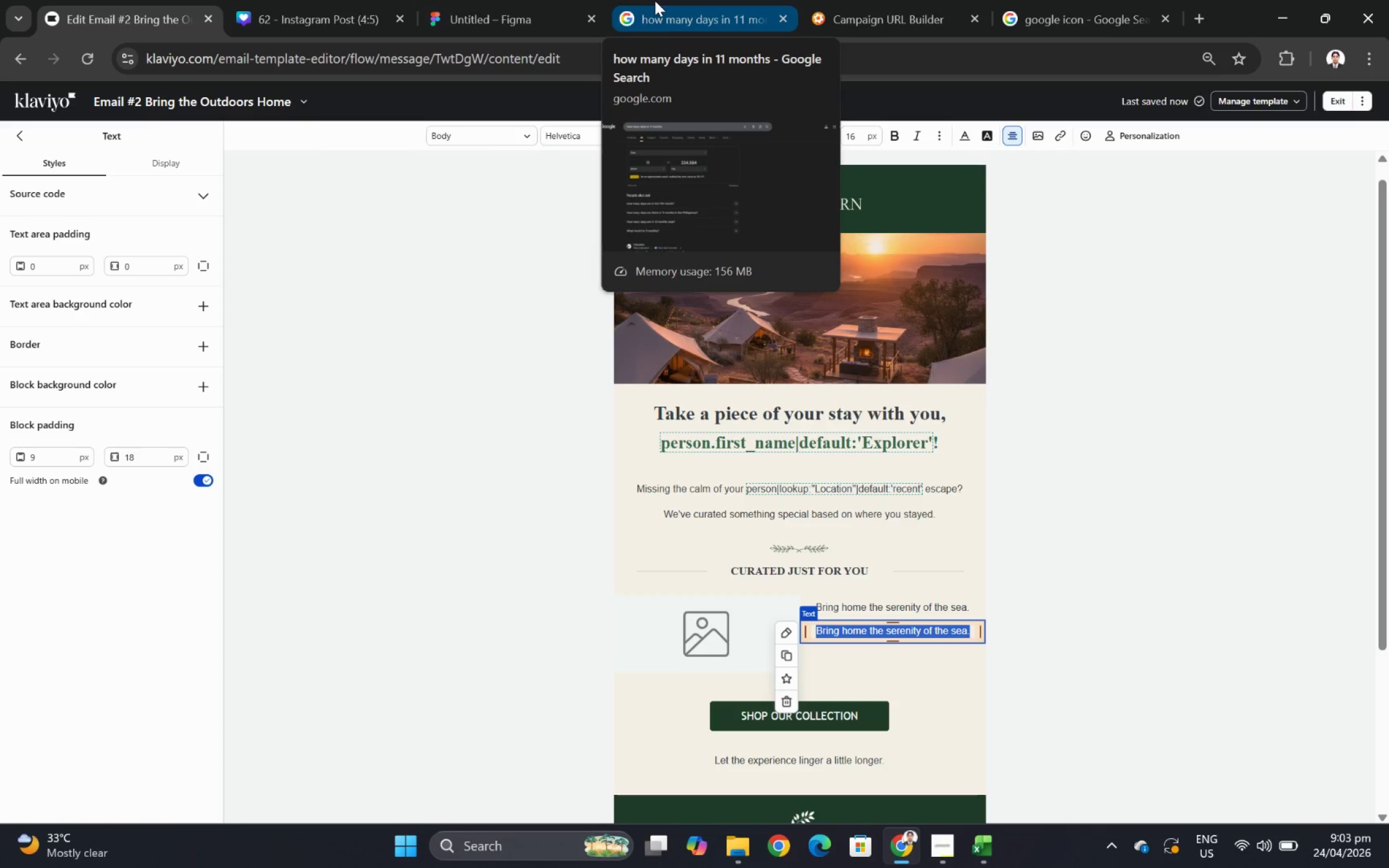 
double_click([655, 1])
 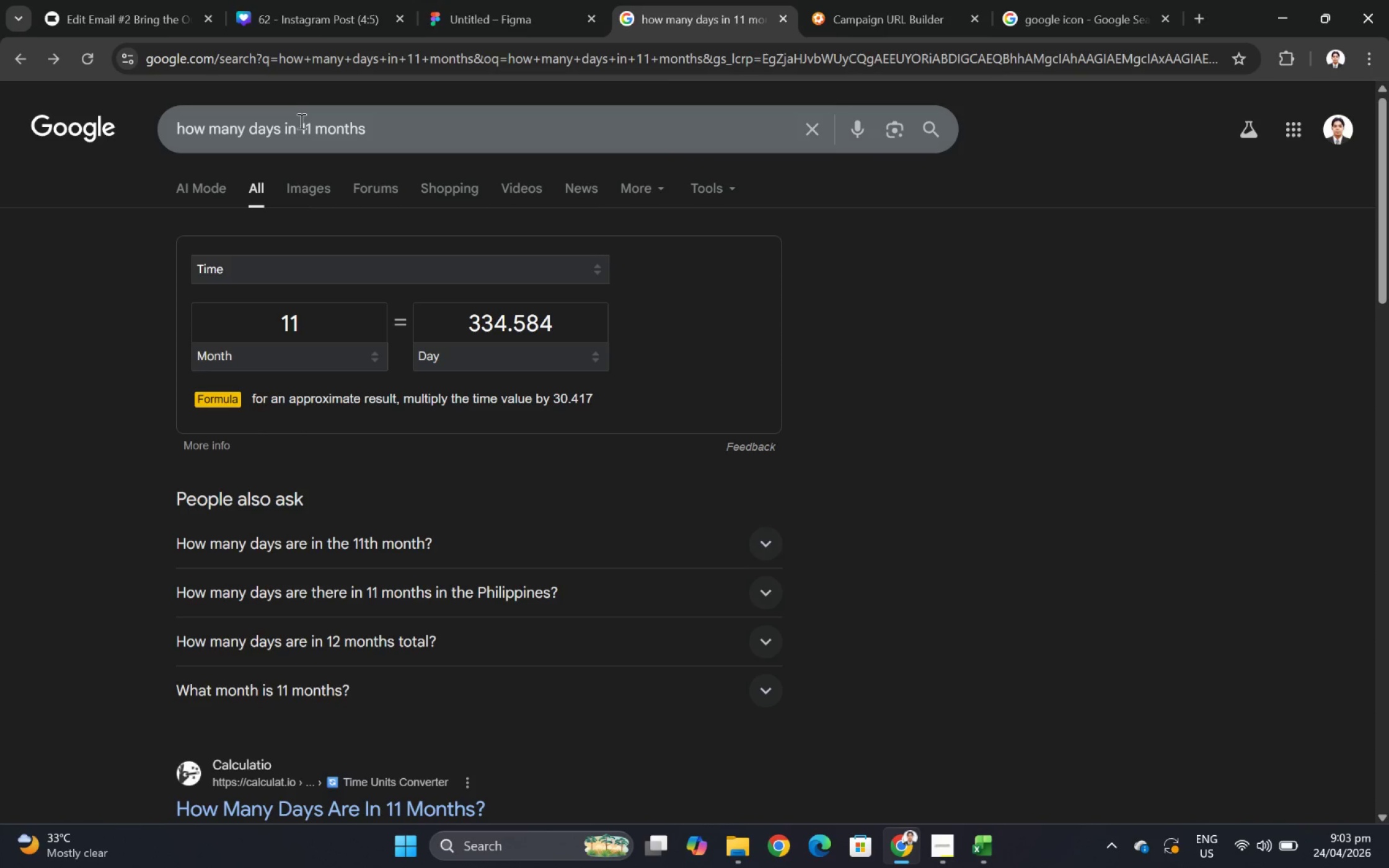 
double_click([300, 123])
 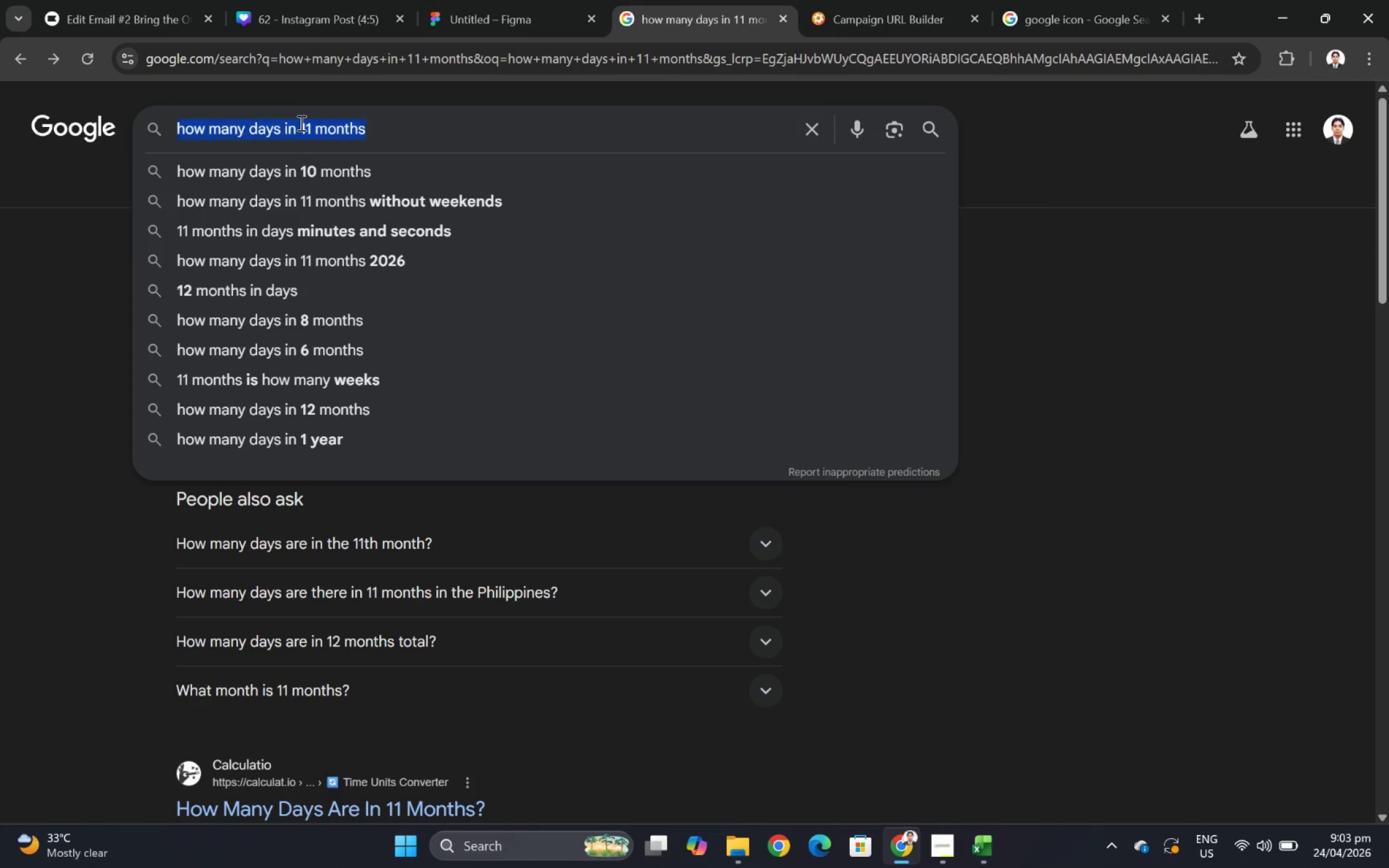 
triple_click([300, 123])
 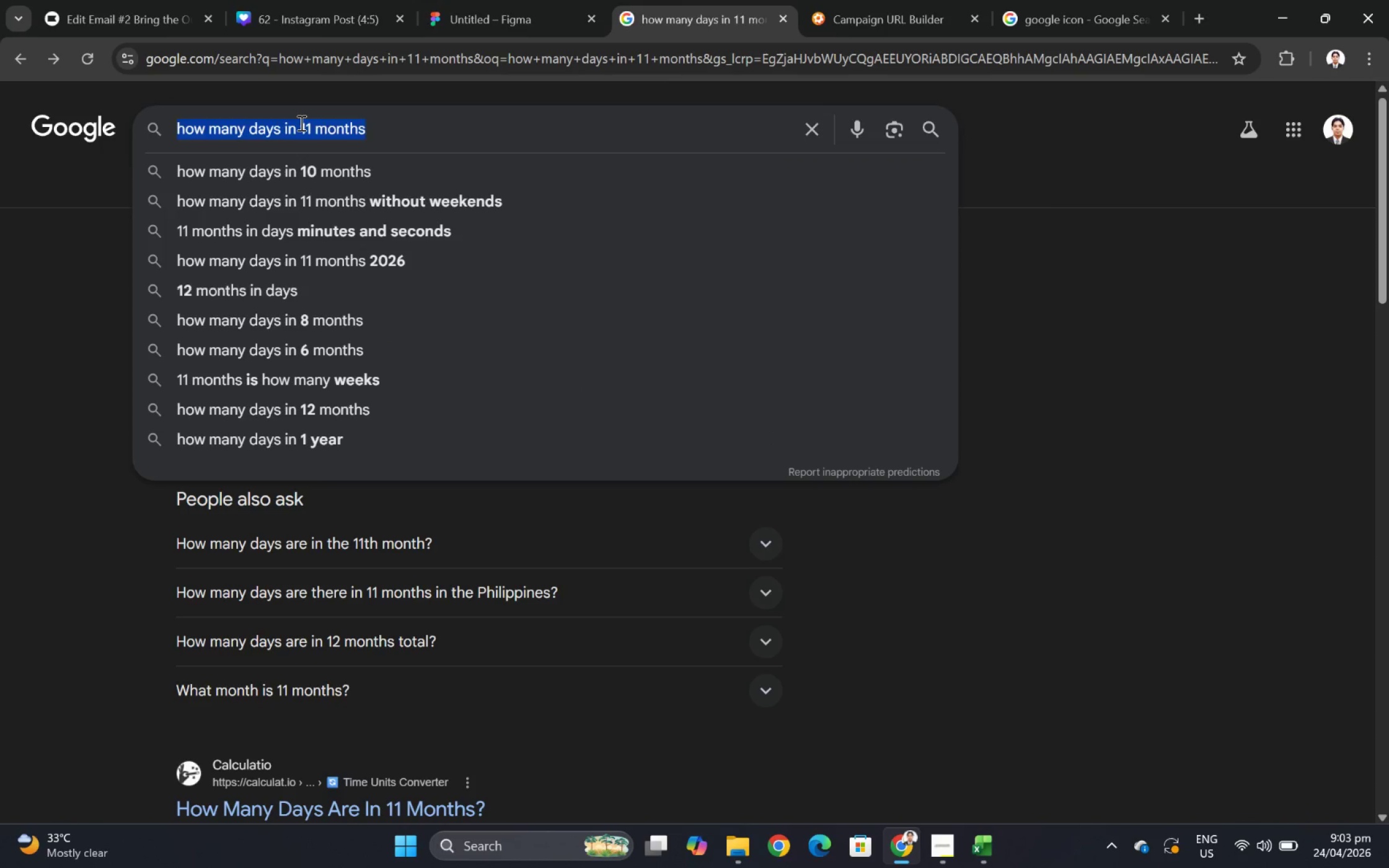 
type(bullet)
 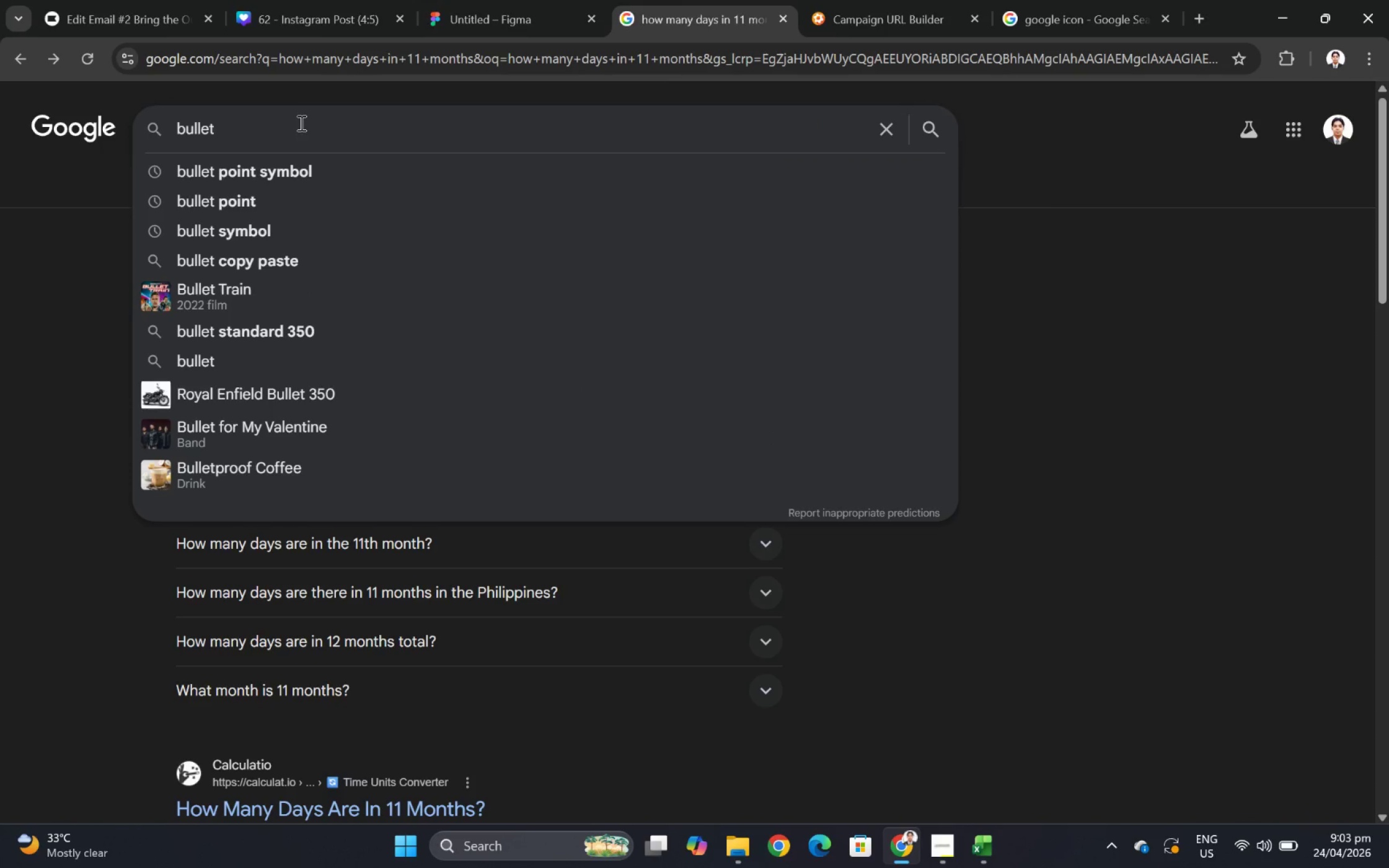 
key(ArrowDown)
 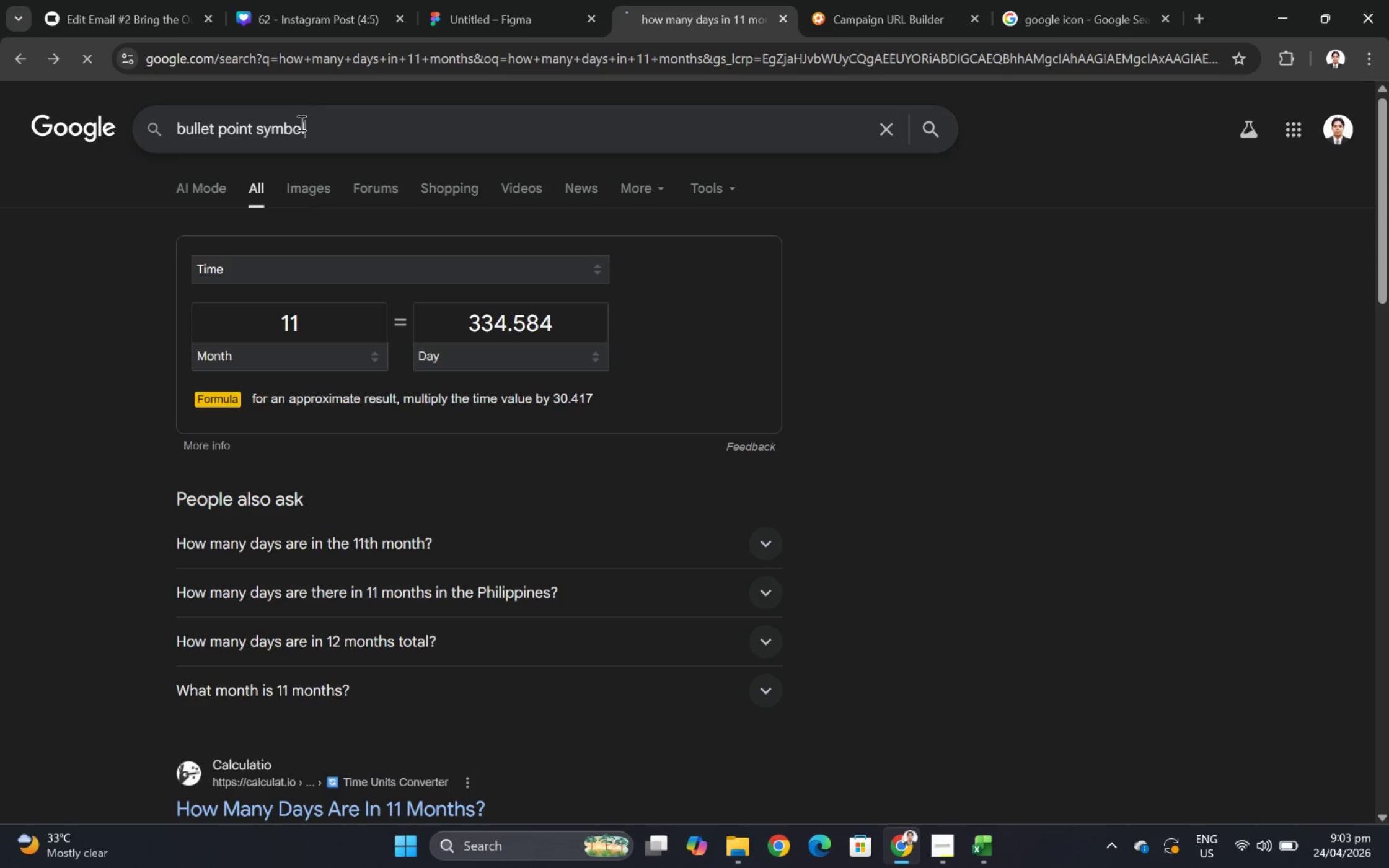 
key(Enter)
 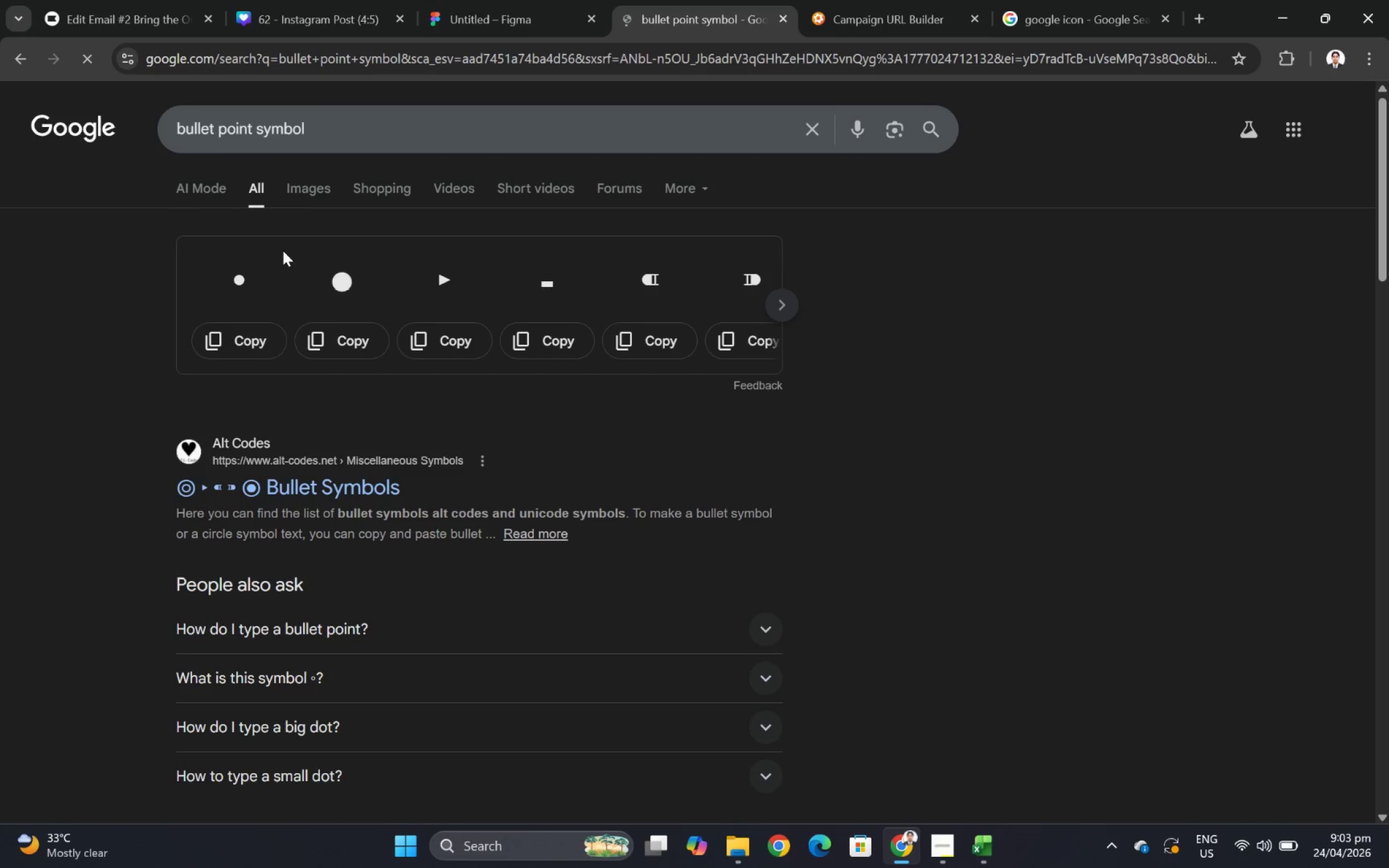 
left_click([273, 326])
 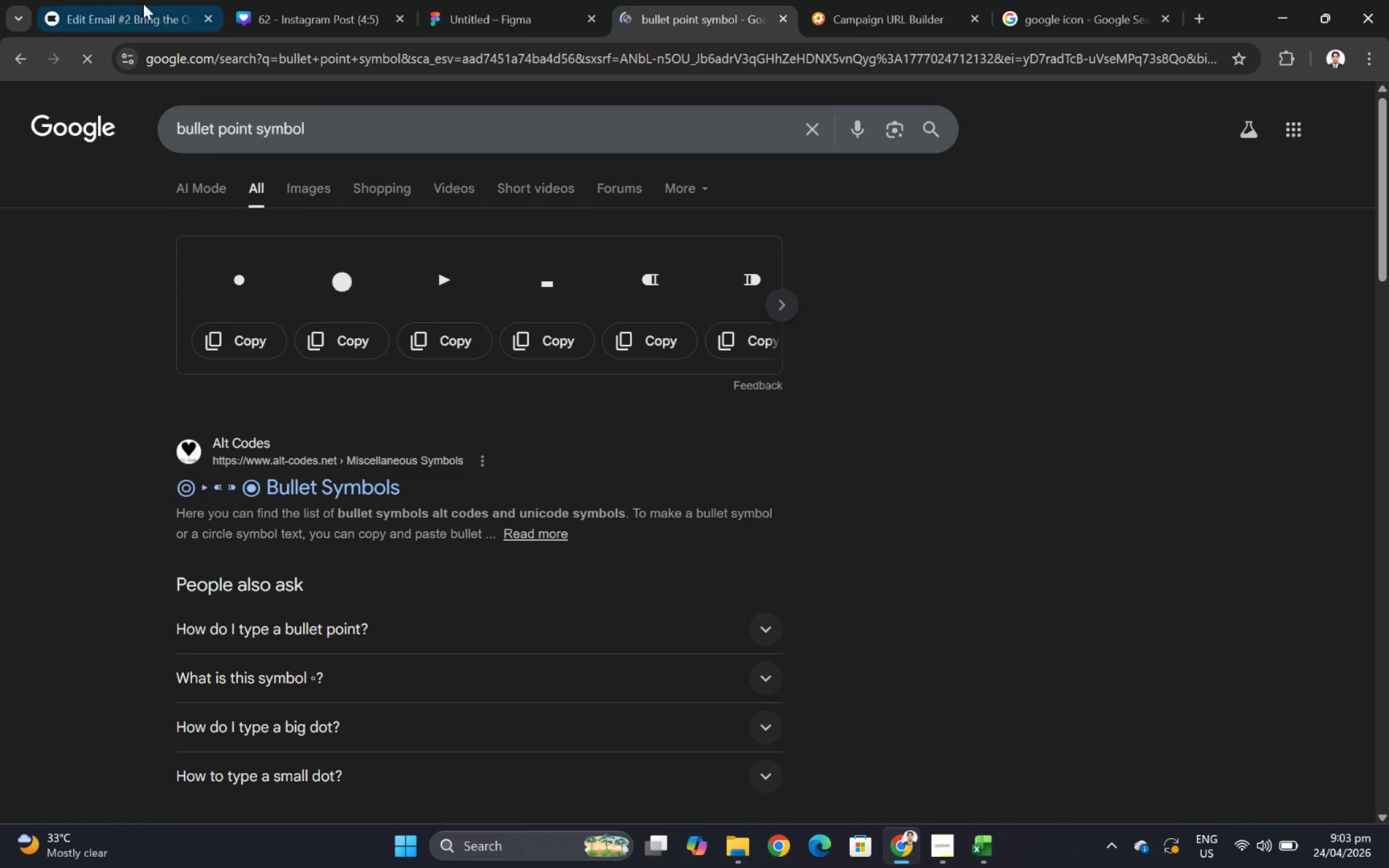 
left_click([138, 0])
 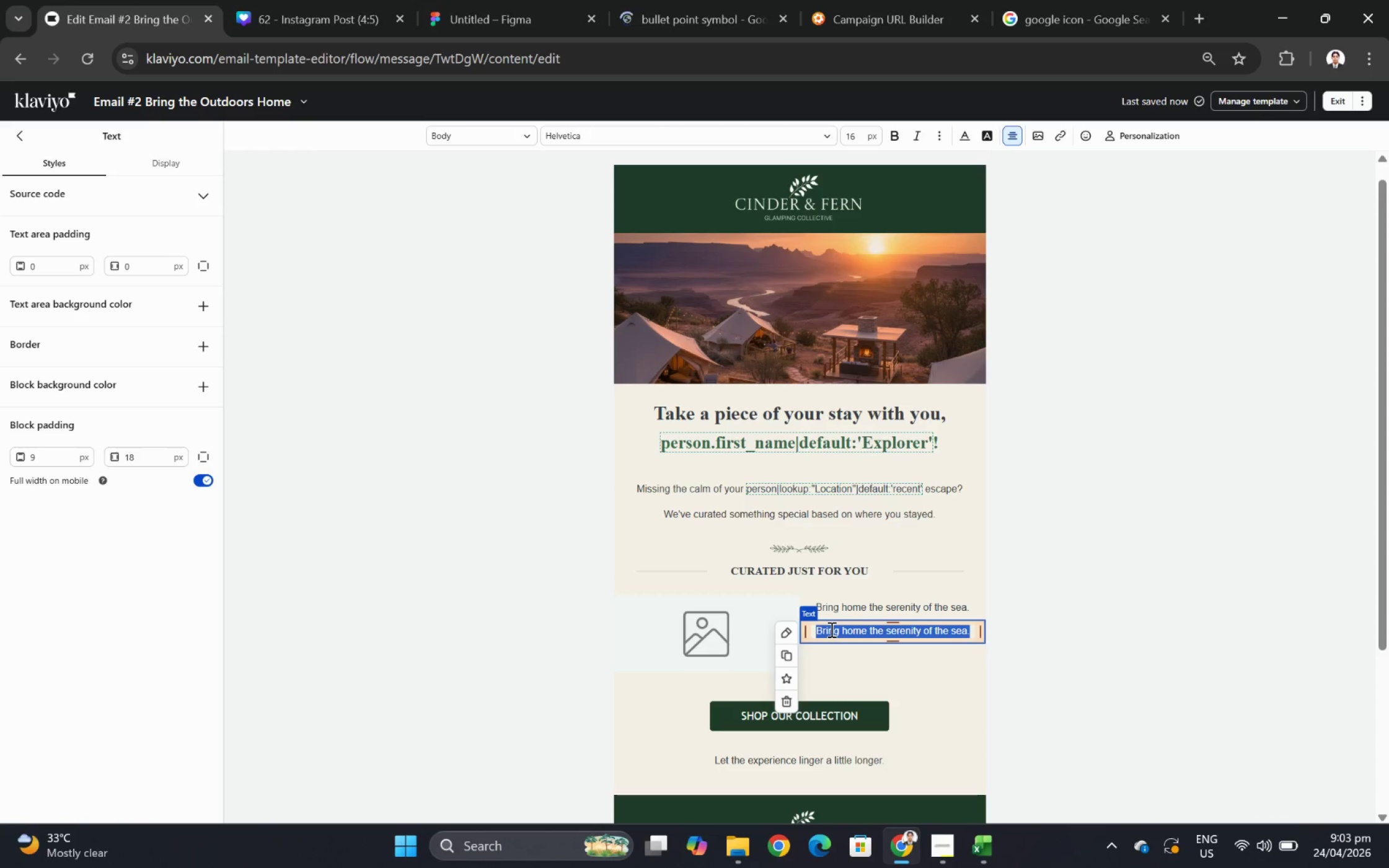 
key(Control+V)
 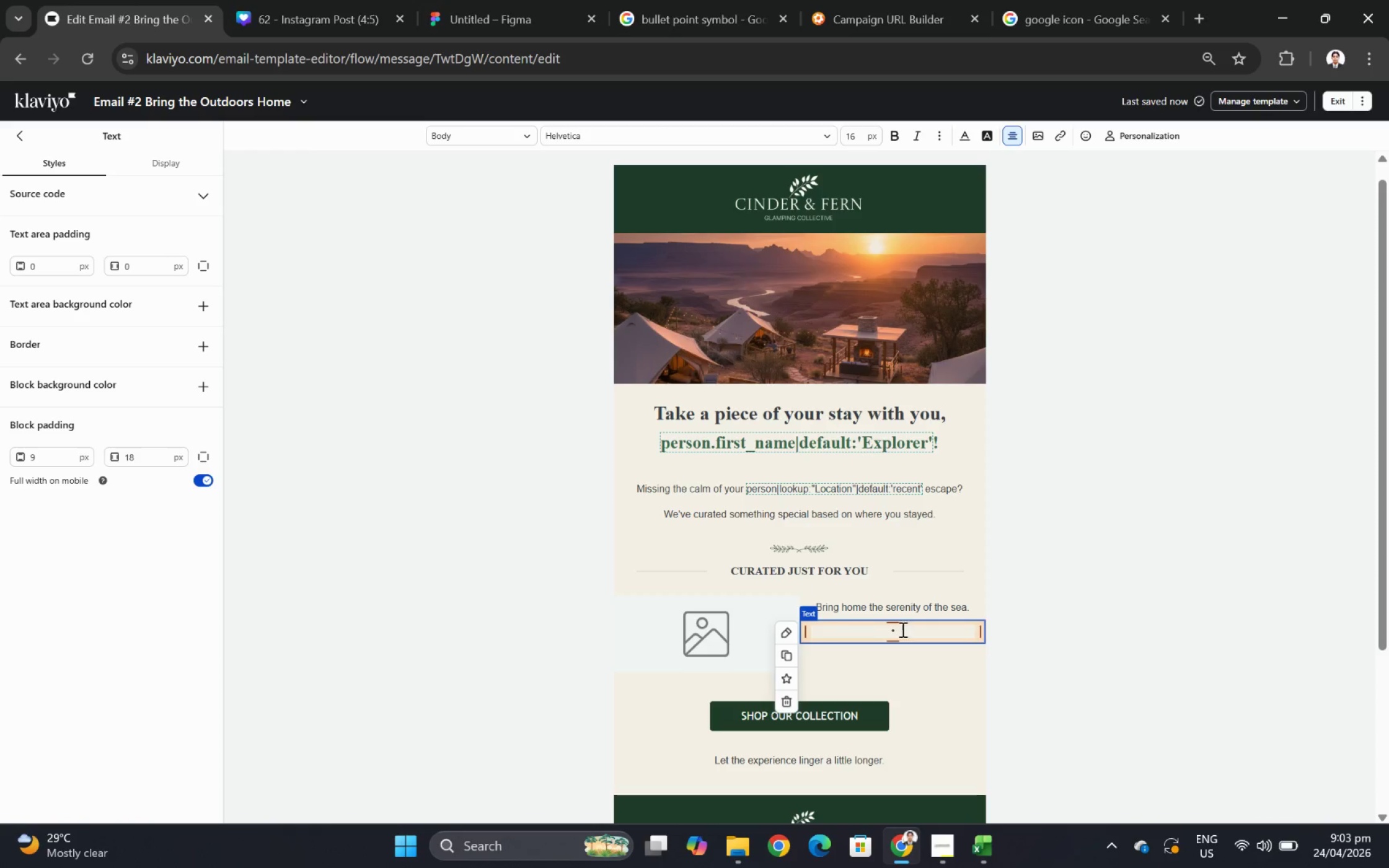 
key(Space)
 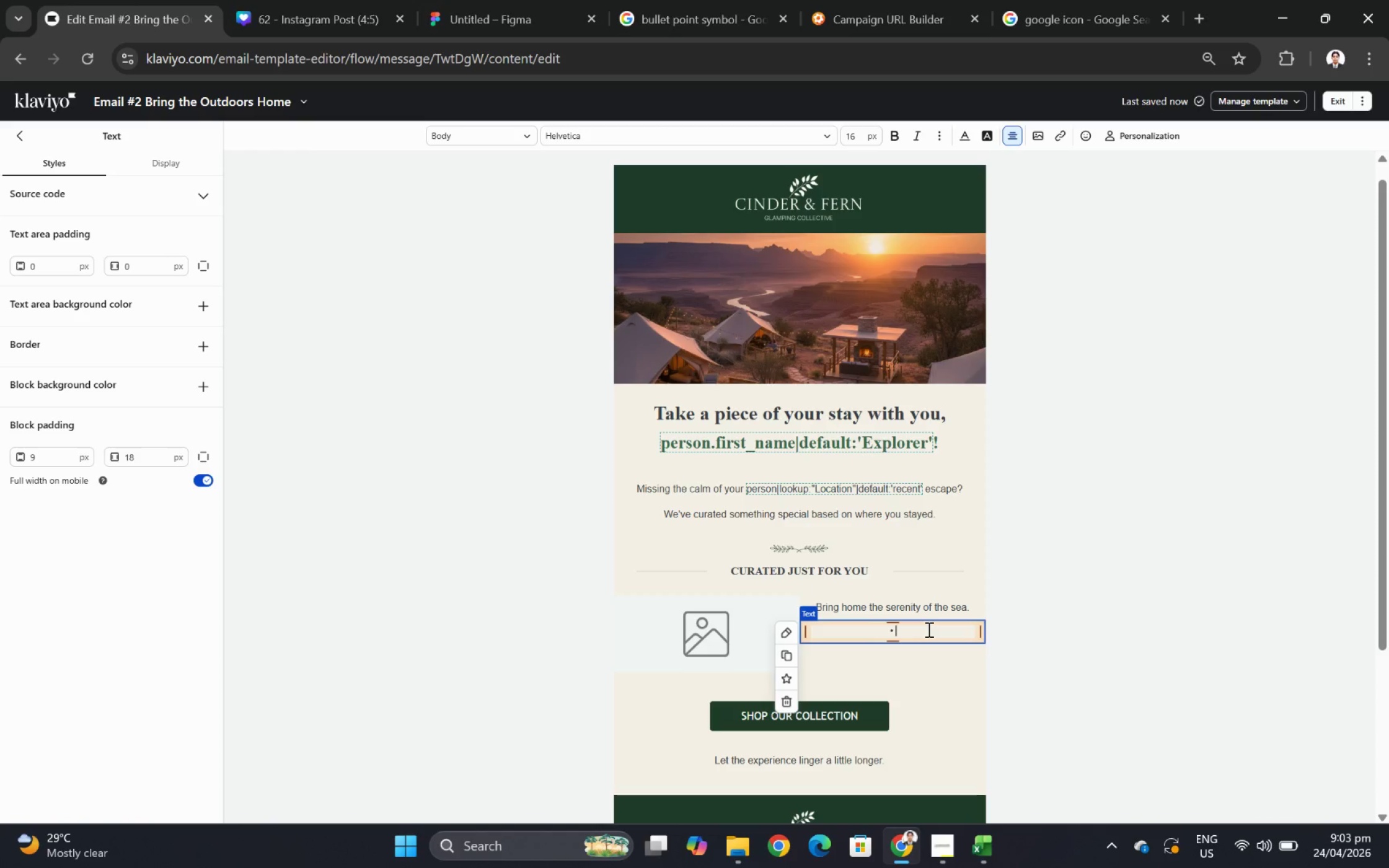 
wait(5.02)
 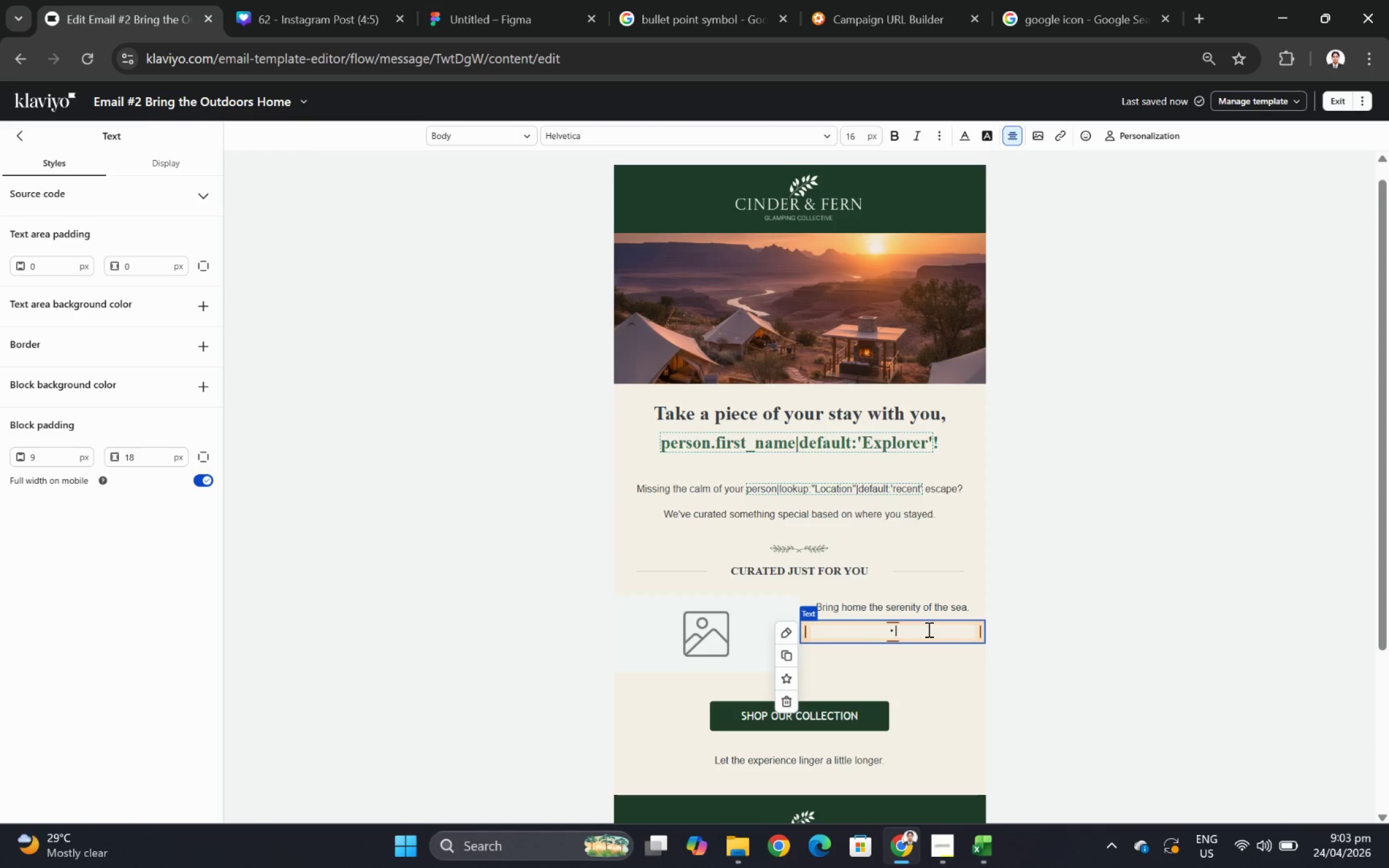 
type(Driftwood-scented candls)
 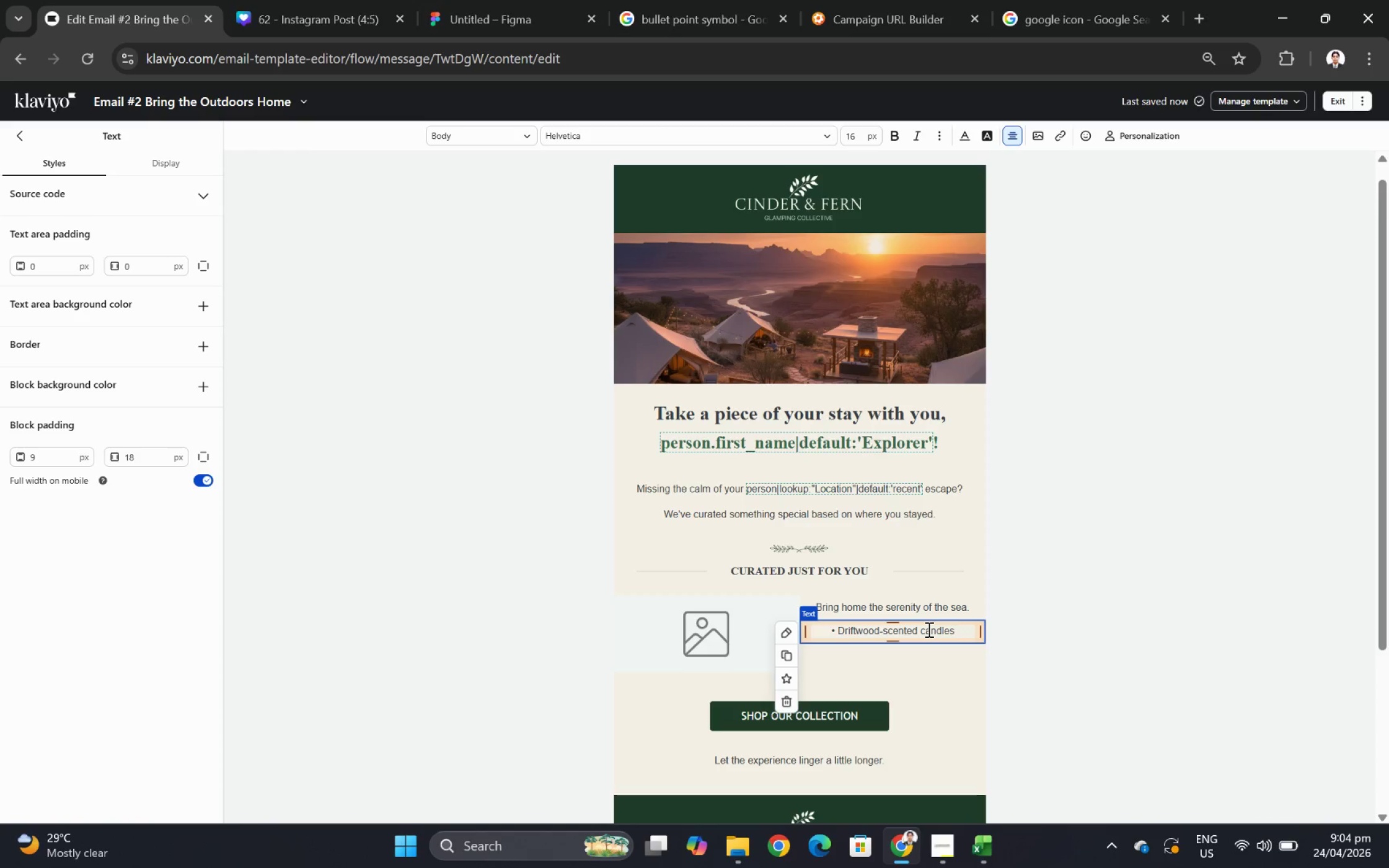 
hold_key(key=E, duration=0.34)
 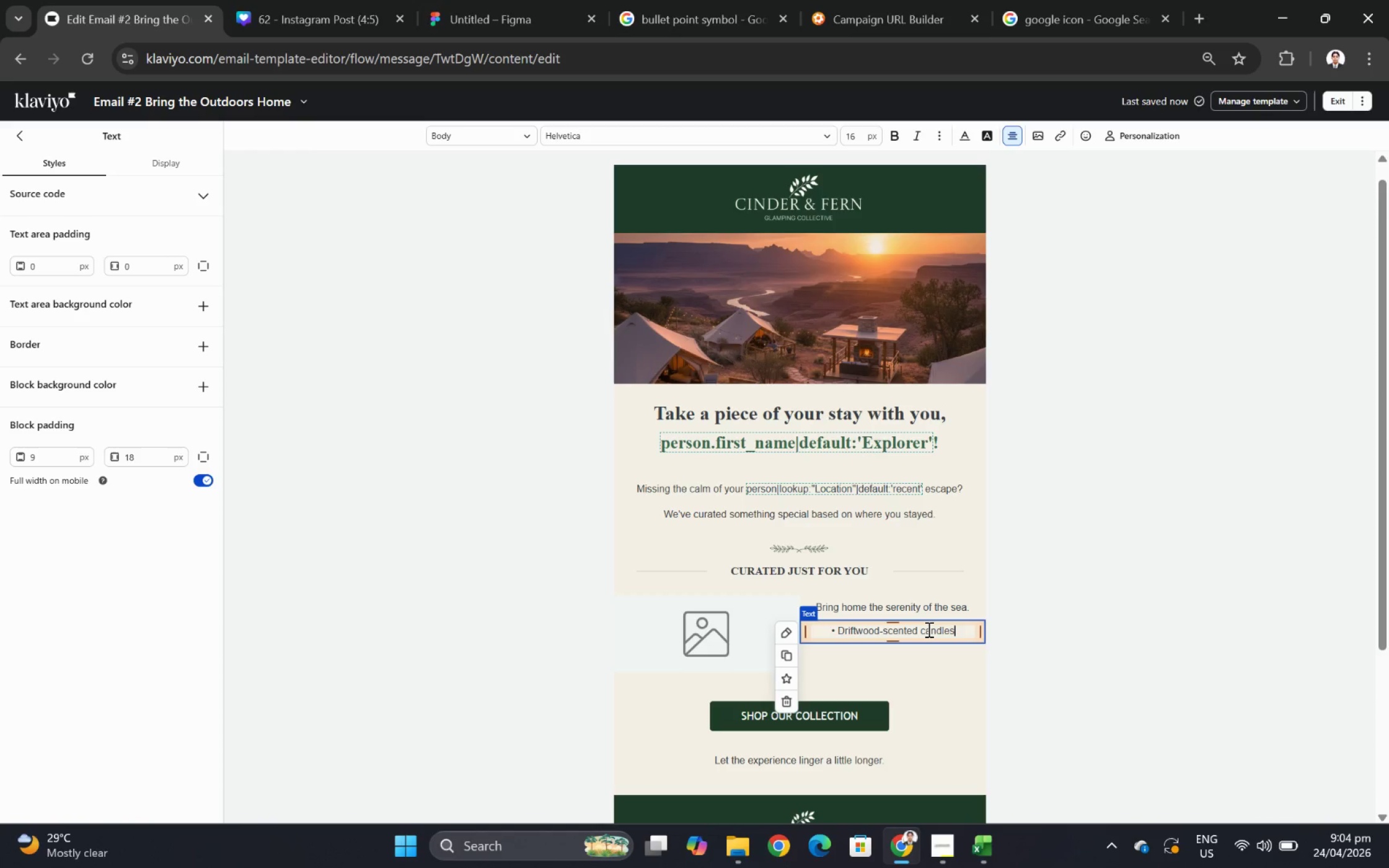 
key(Enter)
 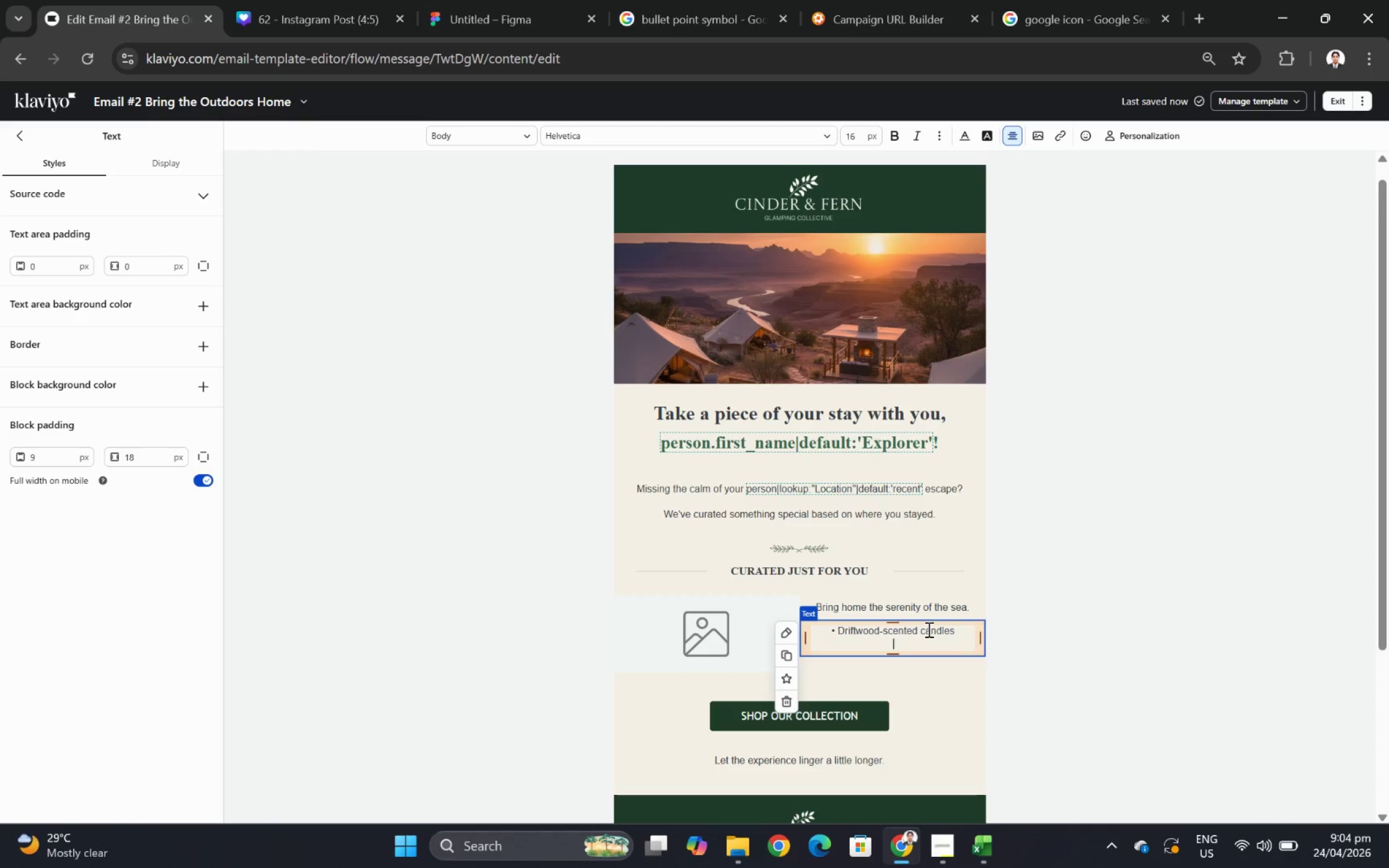 
wait(28.11)
 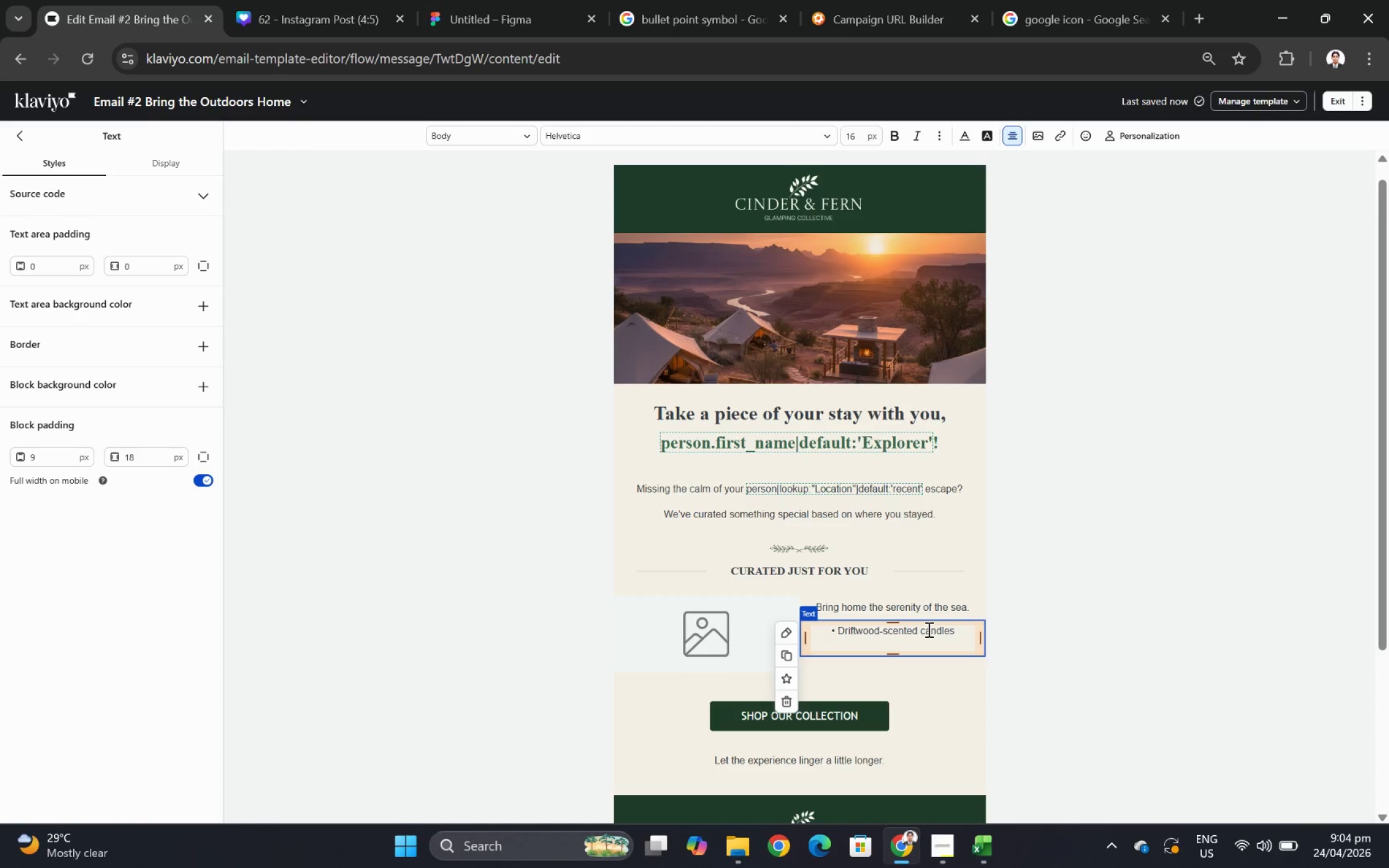 
key(Control+C)
 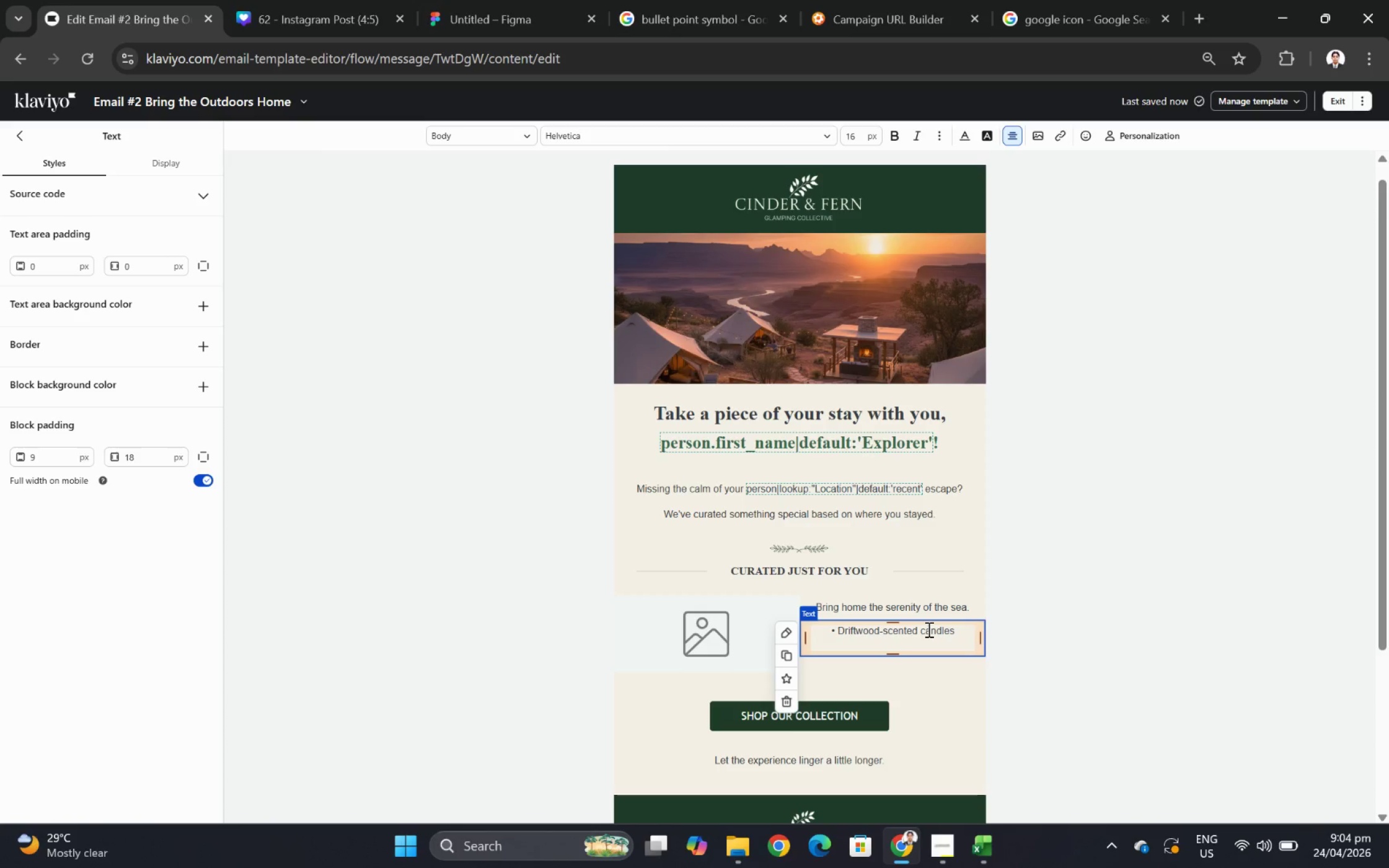 
key(Space)
 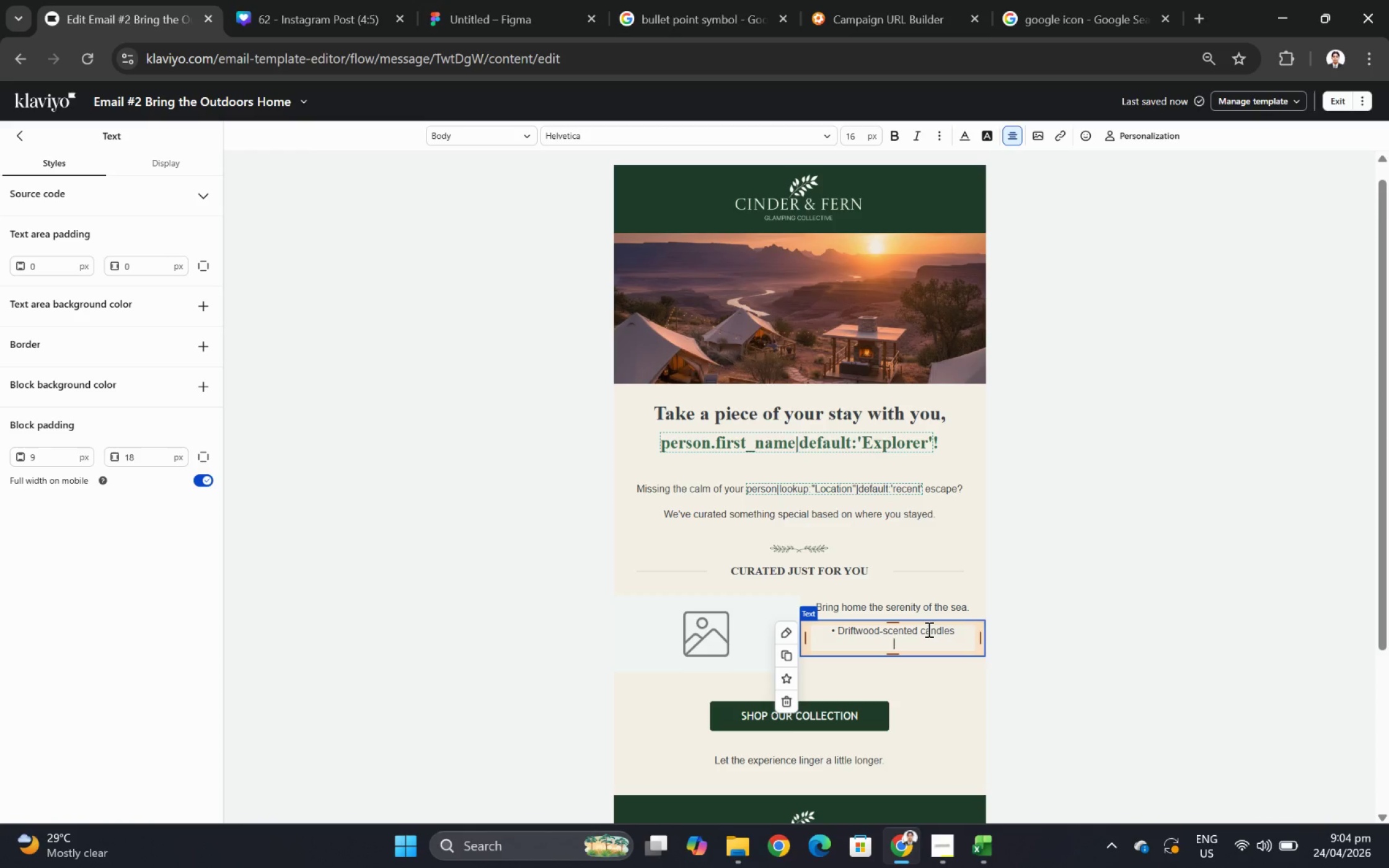 
key(Shift+L)
 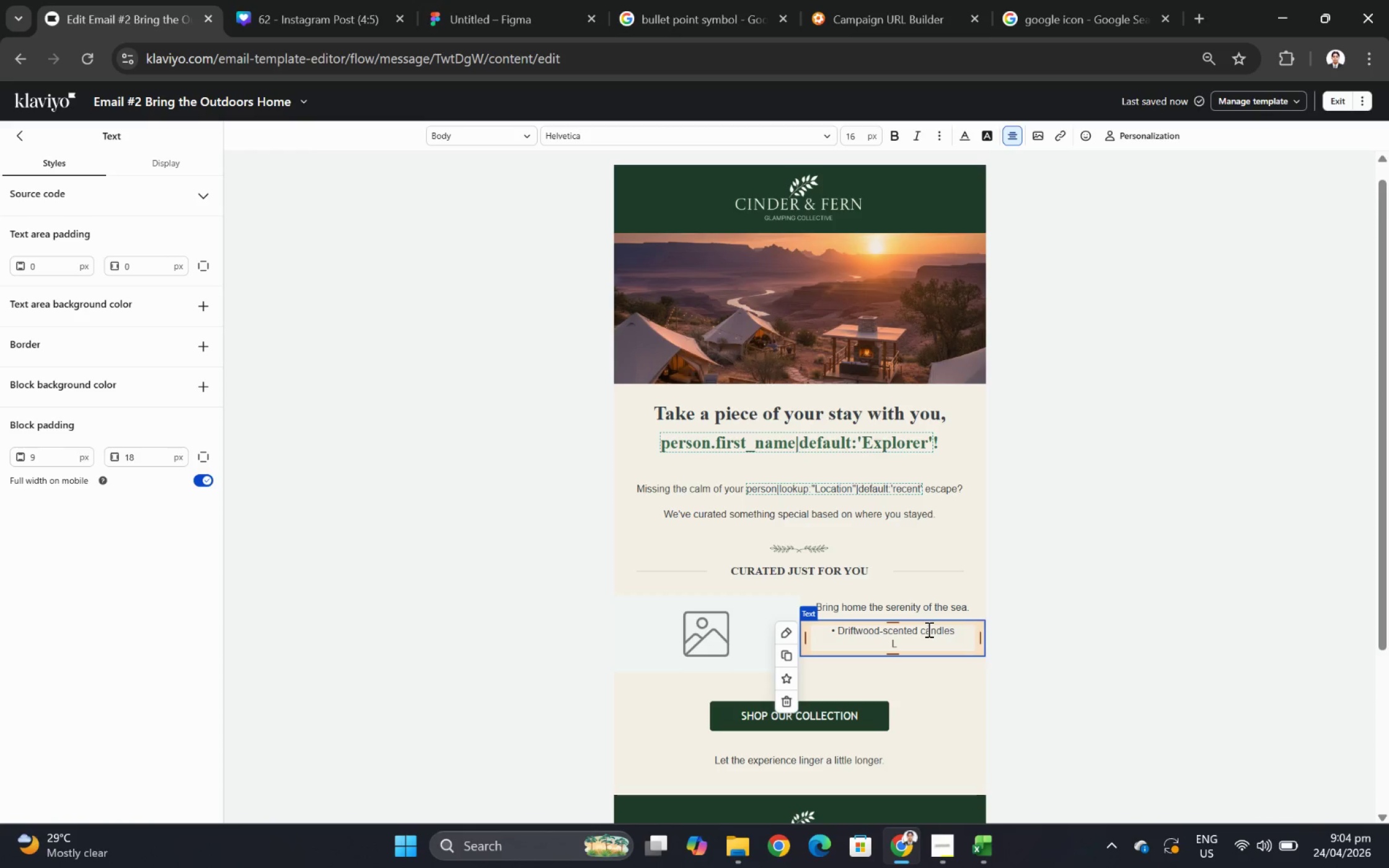 
key(Backspace)
 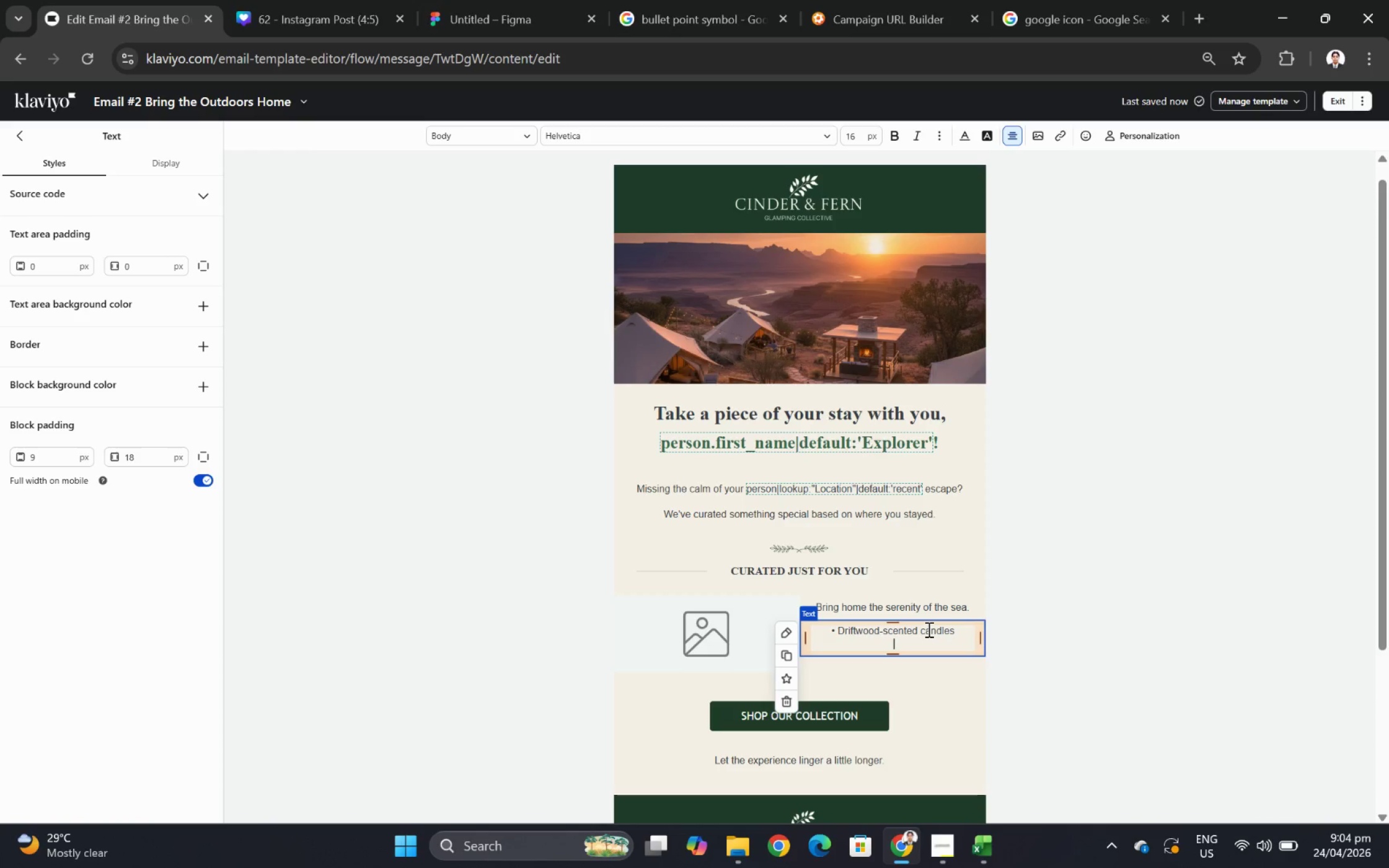 
key(Control+V)
 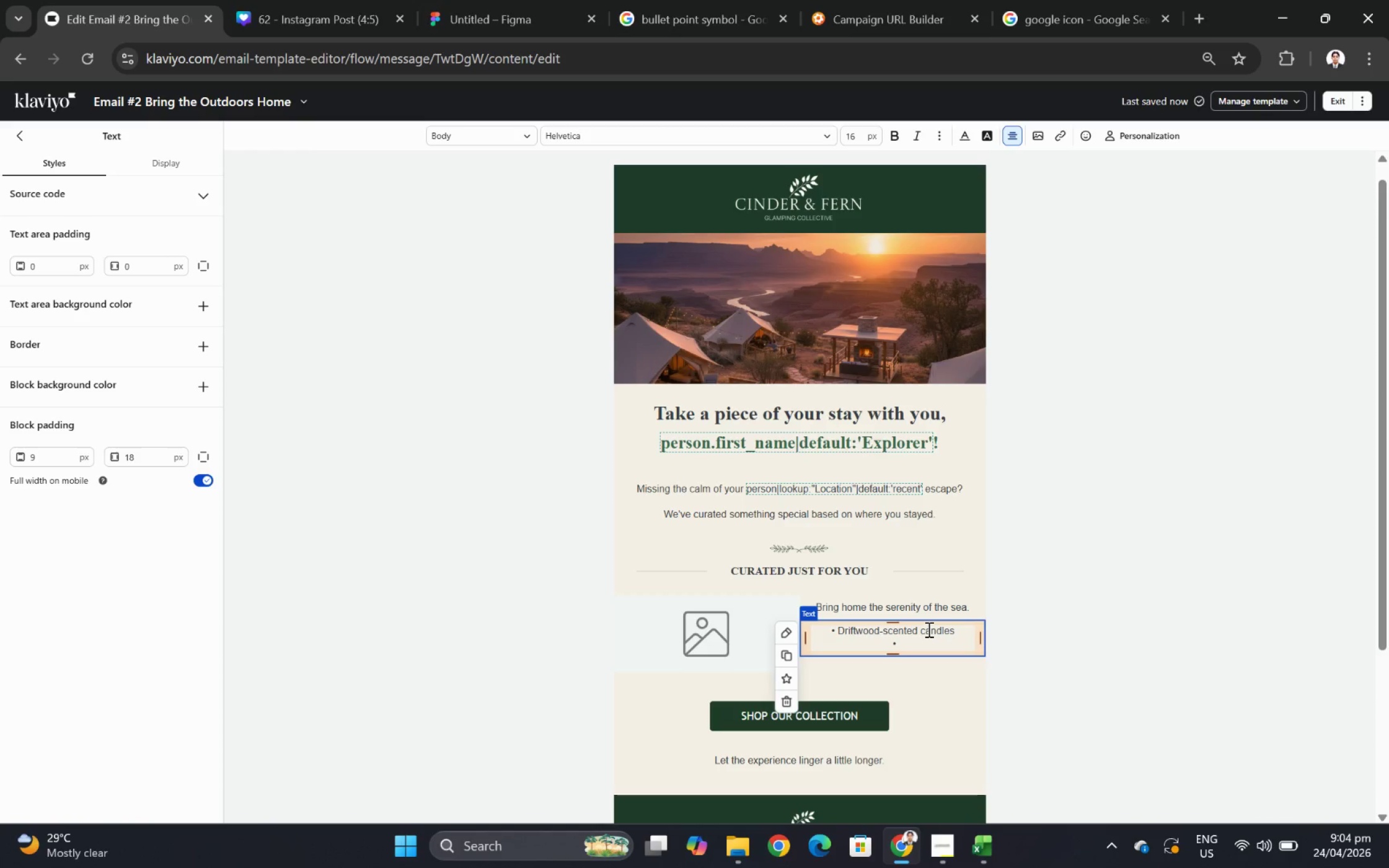 
type( Linen throws inspired by ocean hues)
 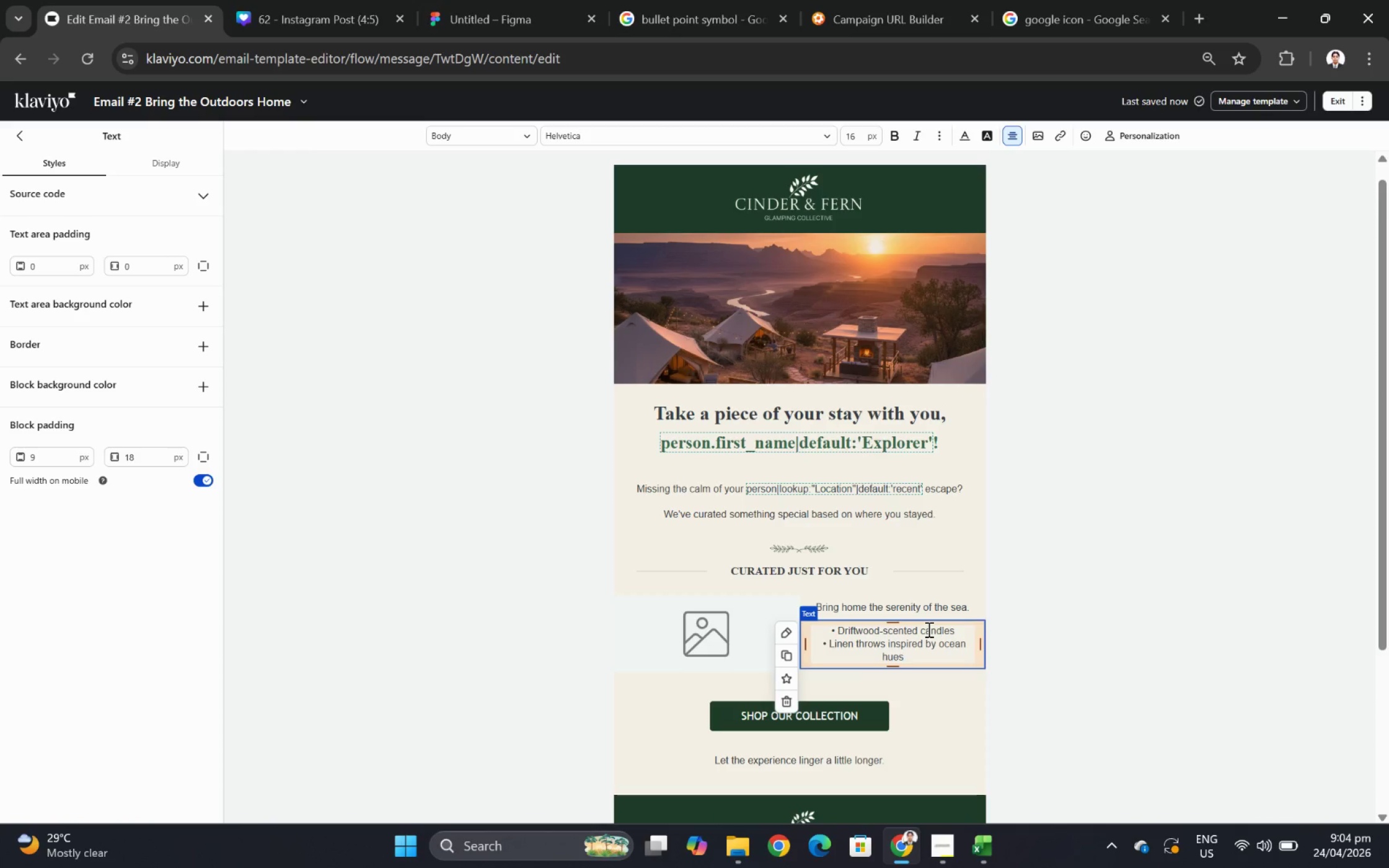 
key(Enter)
 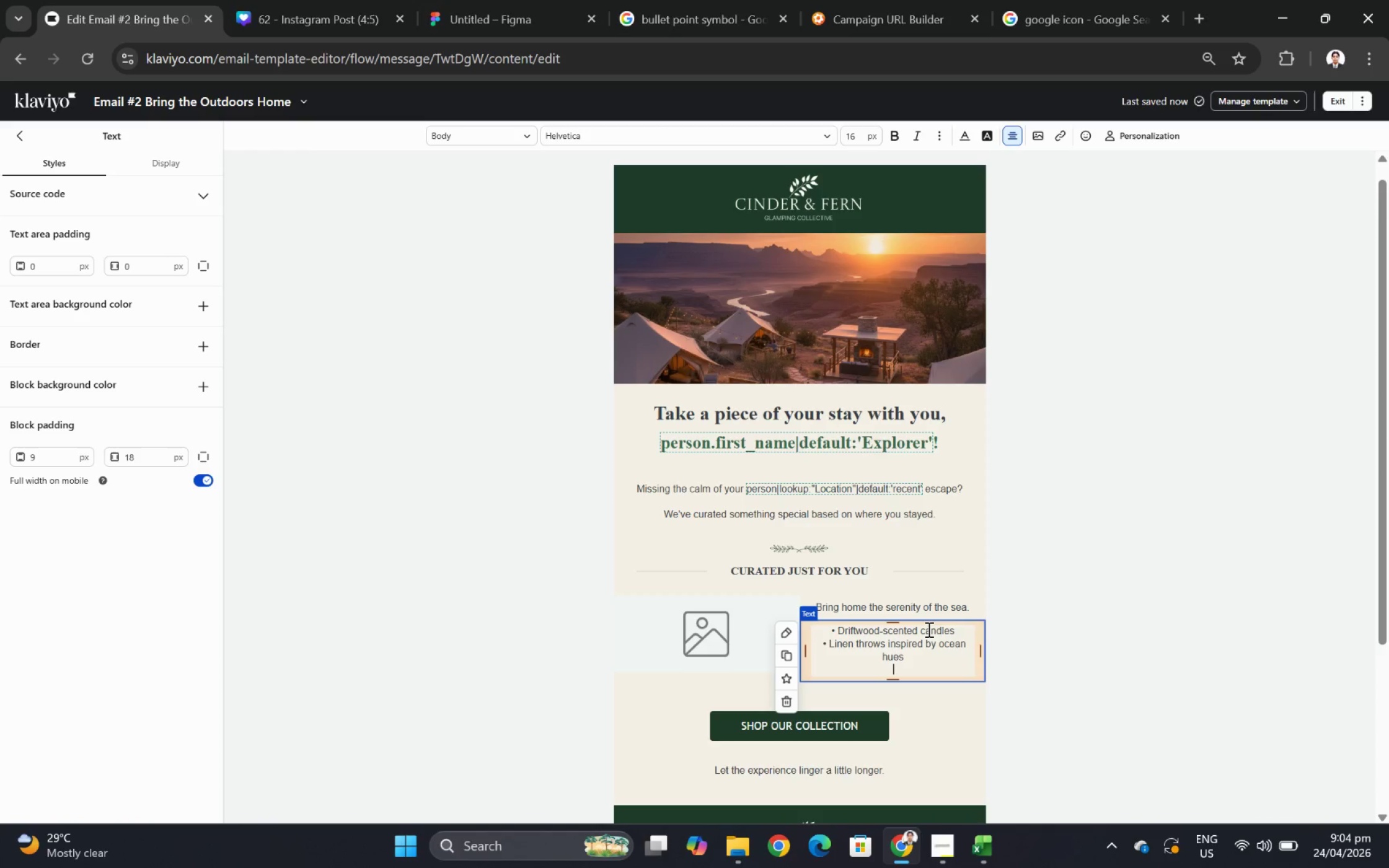 
key(Control+V)
 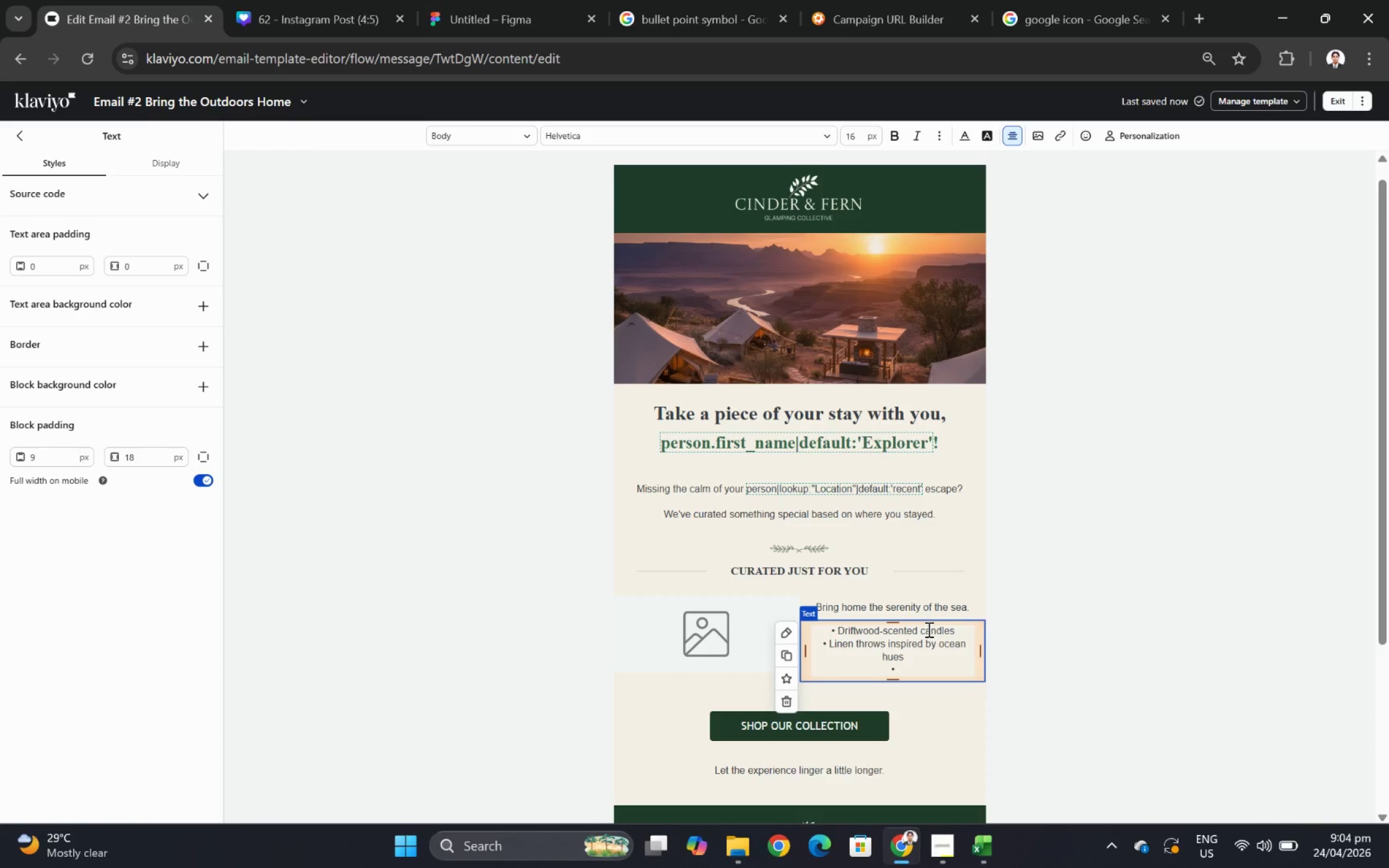 
key(Space)
 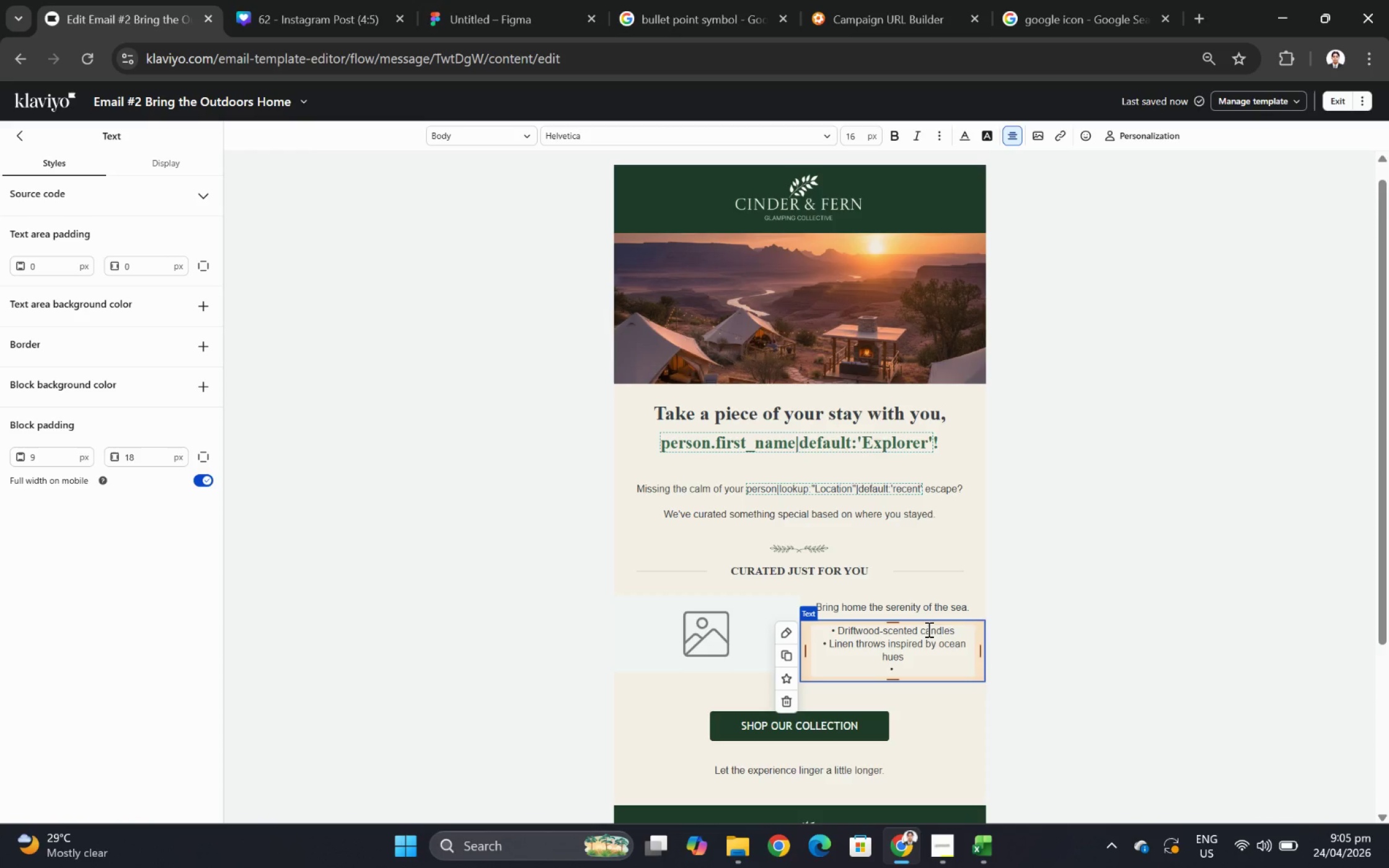 
wait(11.47)
 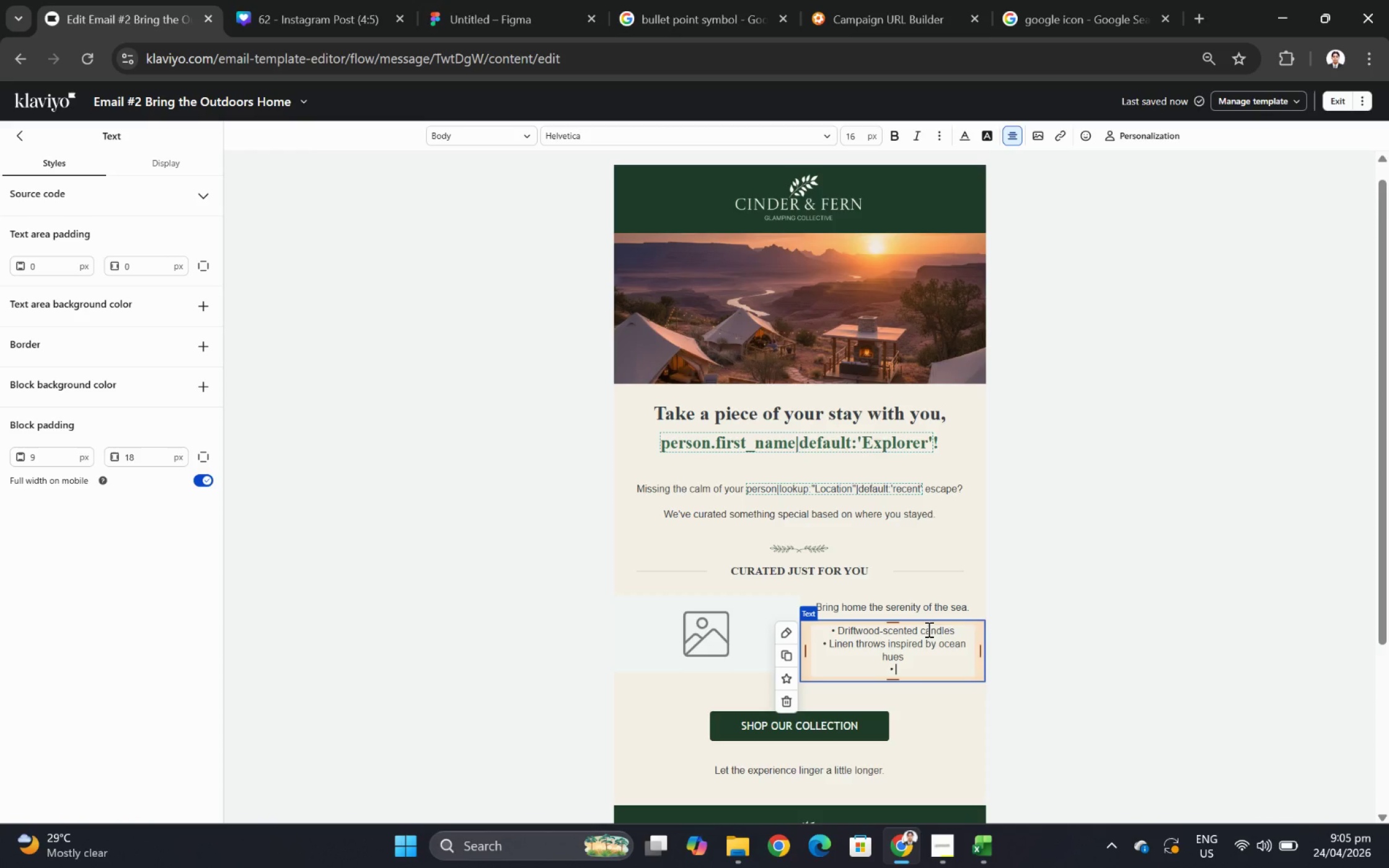 
type(Handcraftye)
key(Backspace)
key(Backspace)
type(ed cerani[F11][F11])
key(Backspace)
key(Backspace)
type(mic tableware)
 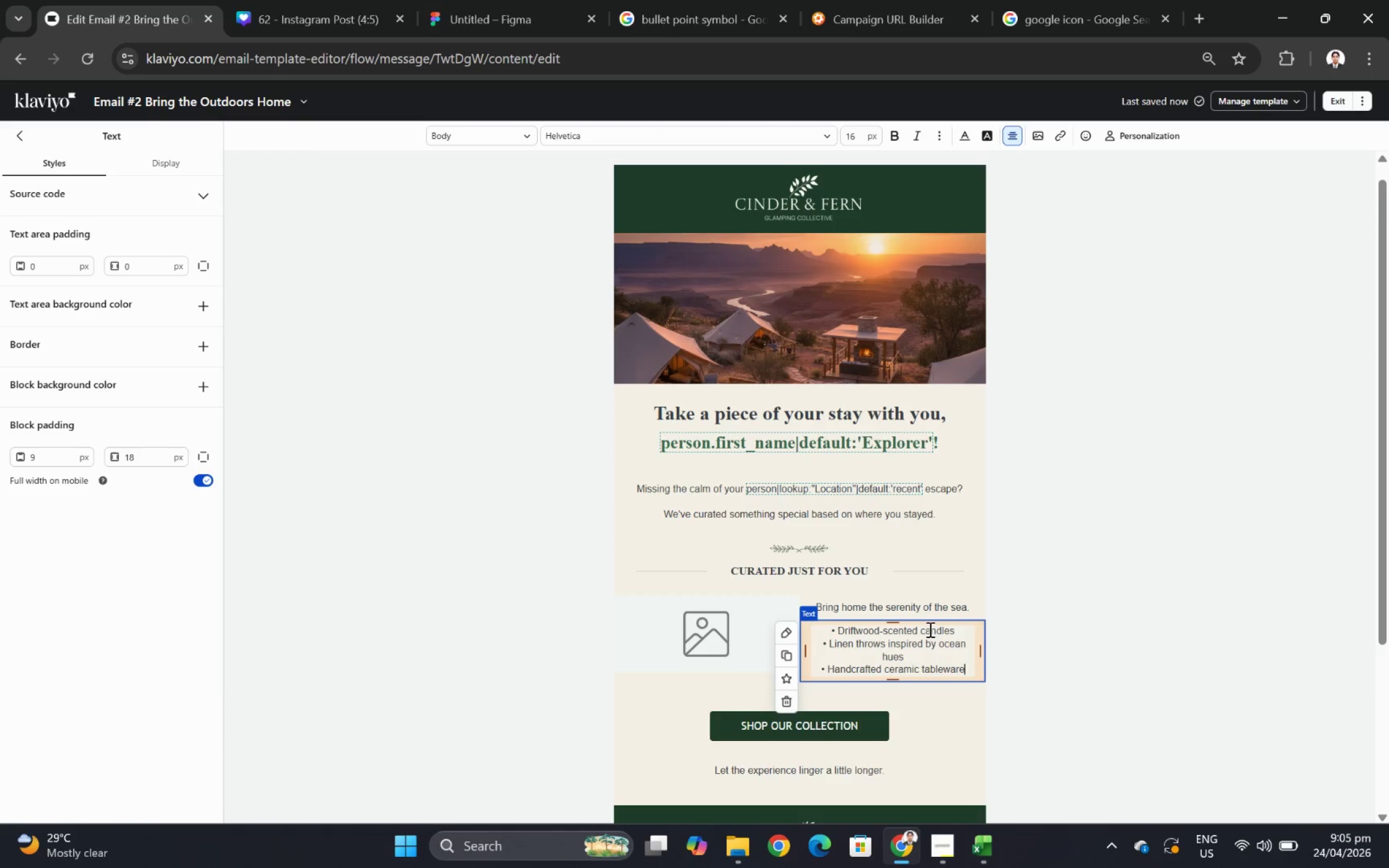 
left_click([1114, 633])
 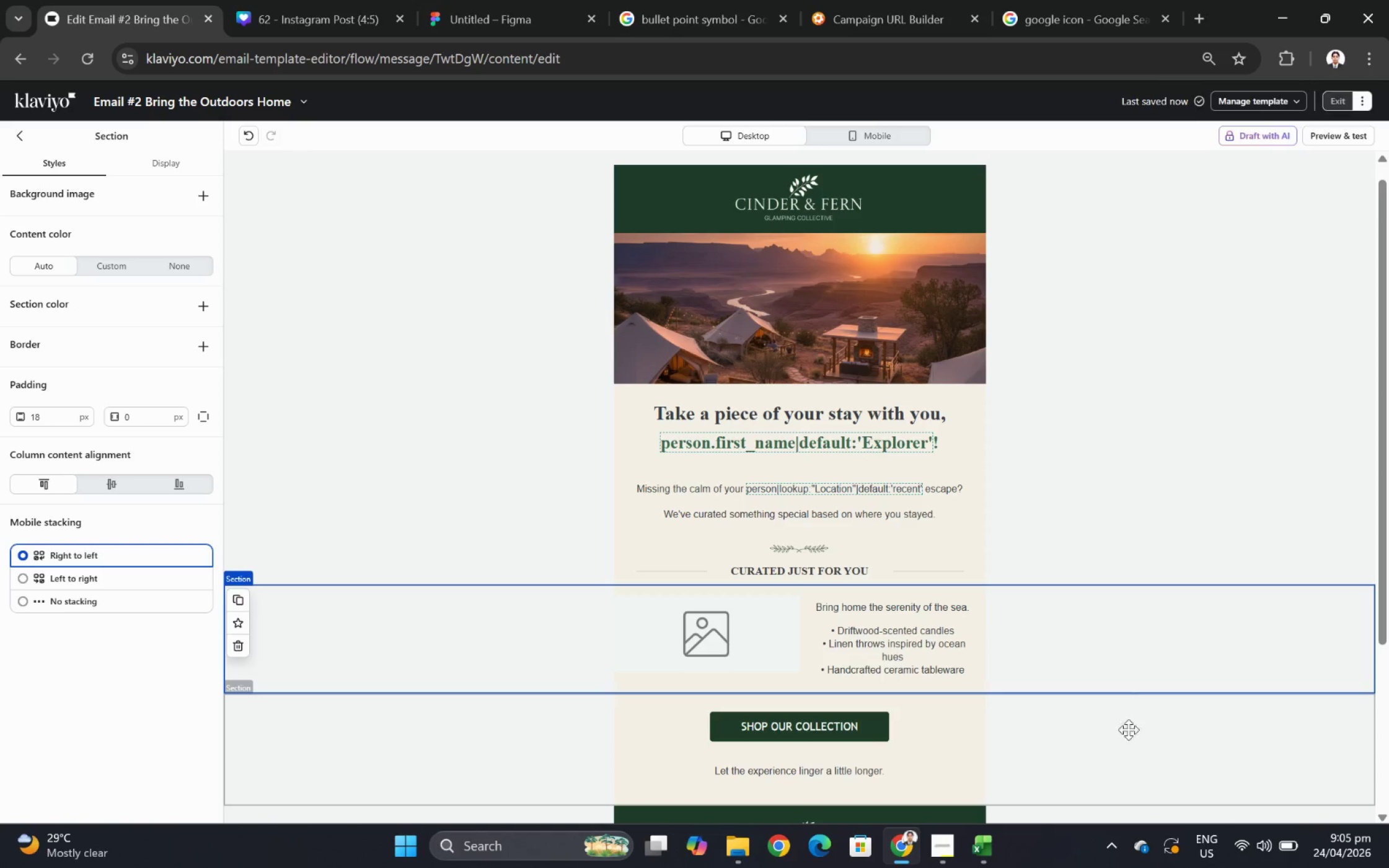 
left_click([1124, 753])
 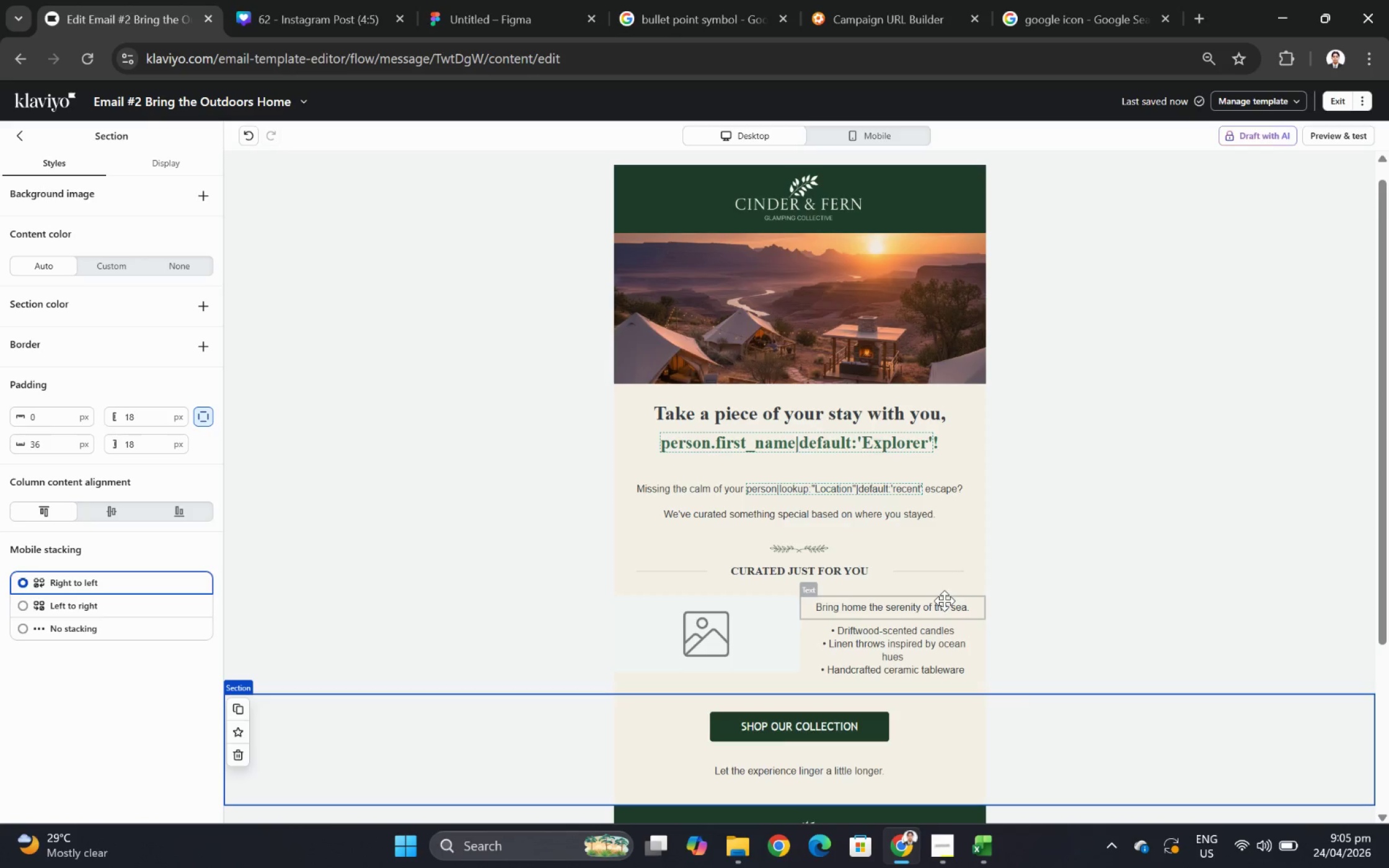 
wait(7.7)
 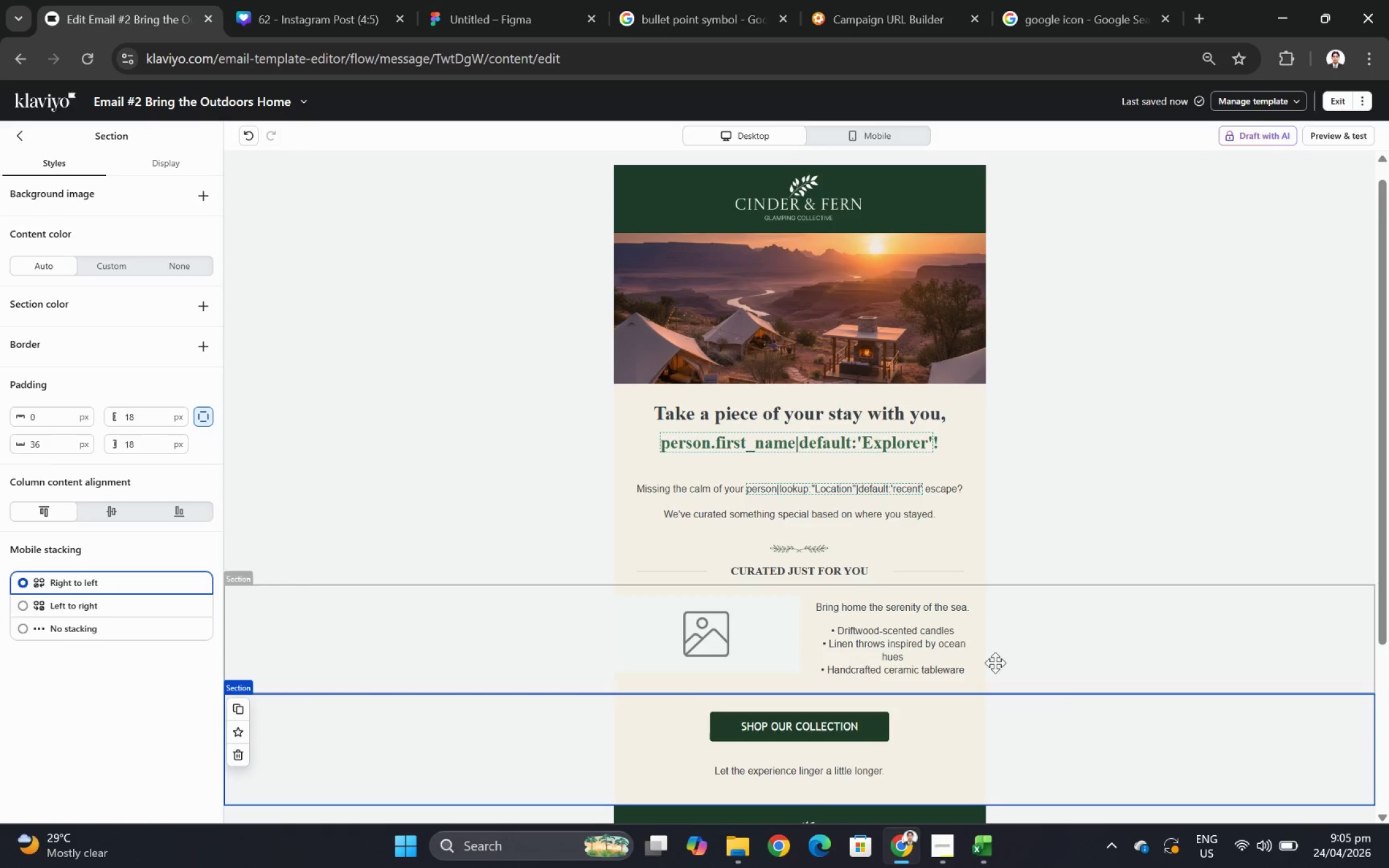 
scroll: coordinate [1114, 636], scroll_direction: down, amount: 2.0
 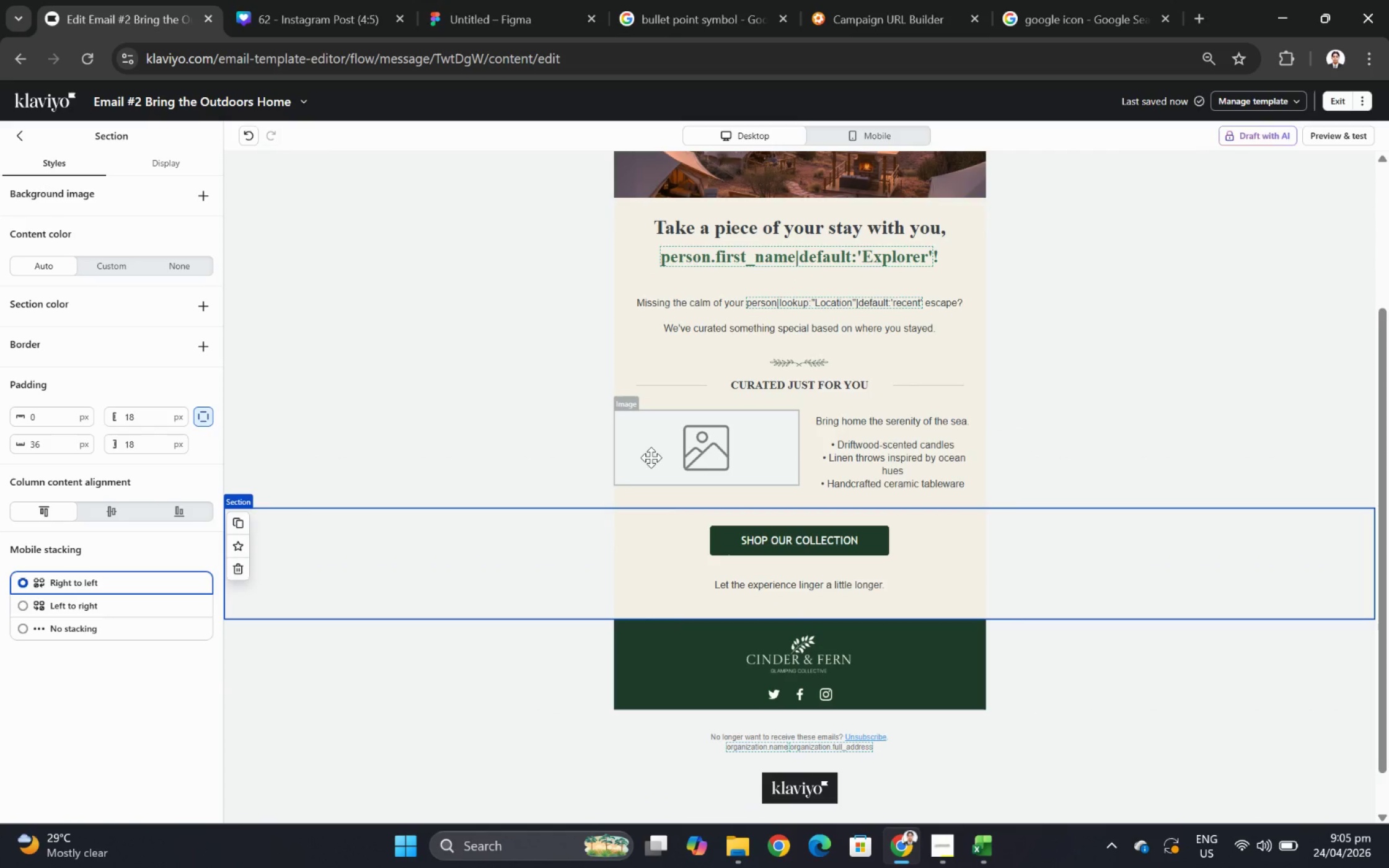 
double_click([485, 443])
 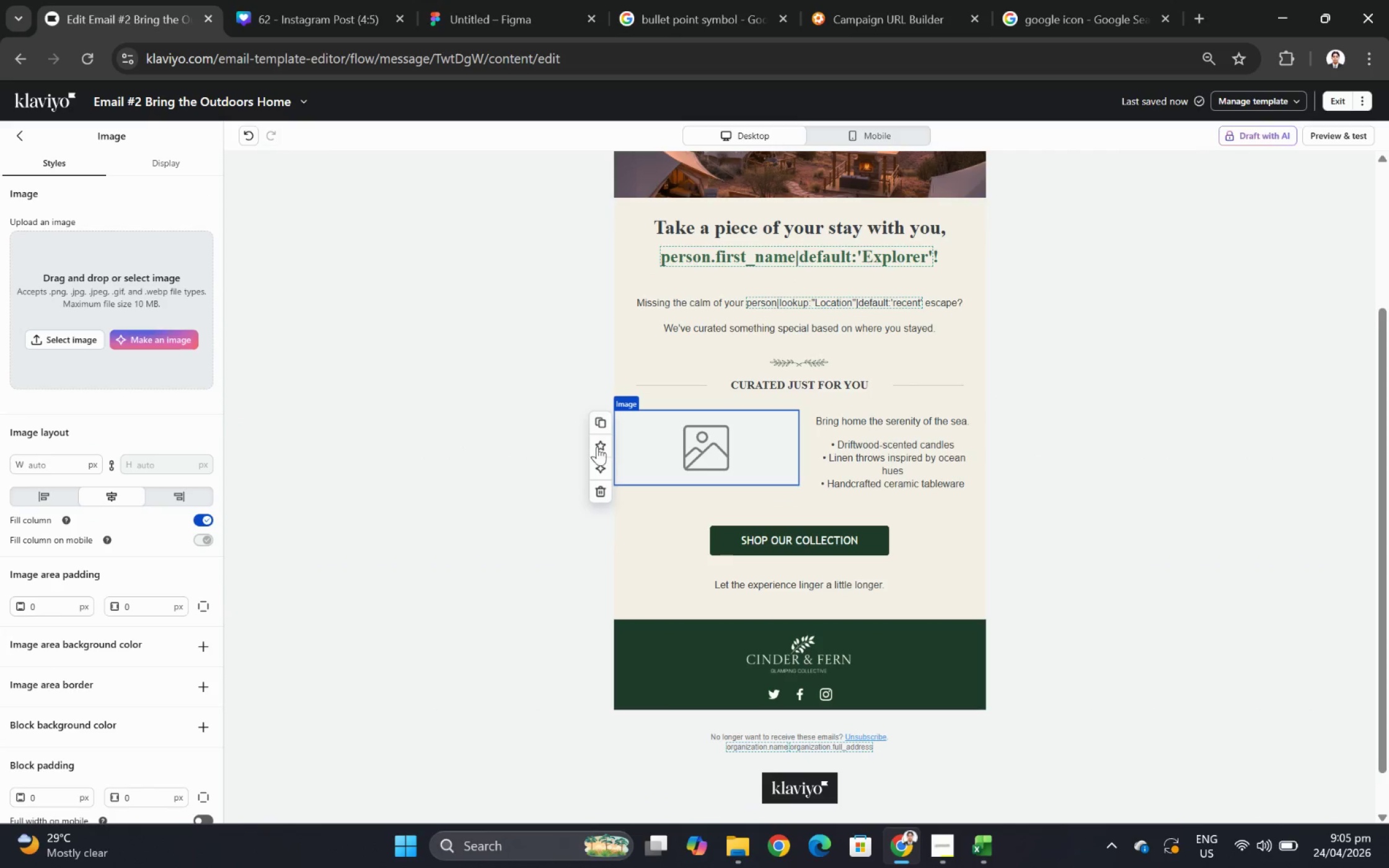 
scroll: coordinate [142, 581], scroll_direction: down, amount: 5.0
 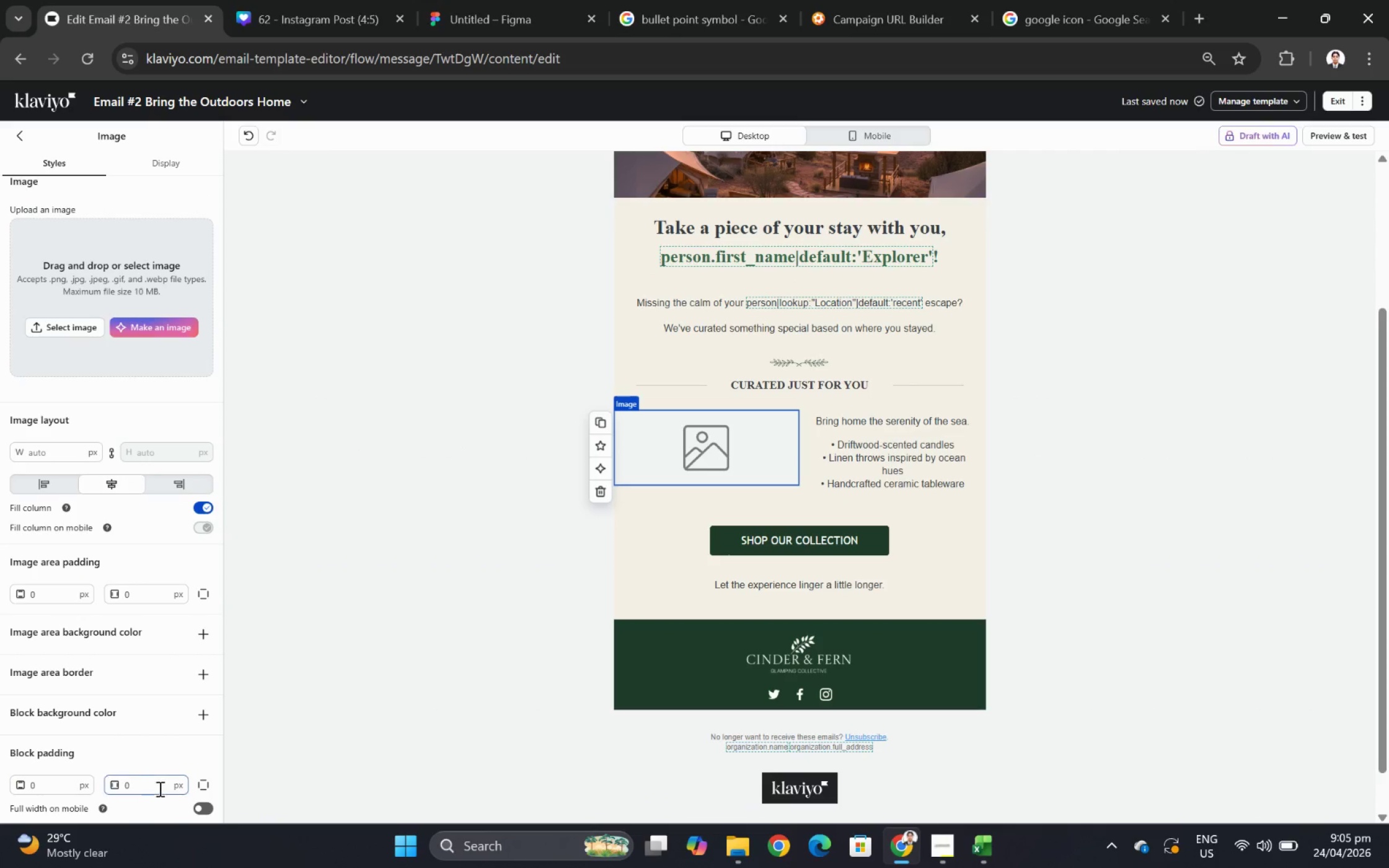 
double_click([159, 784])
 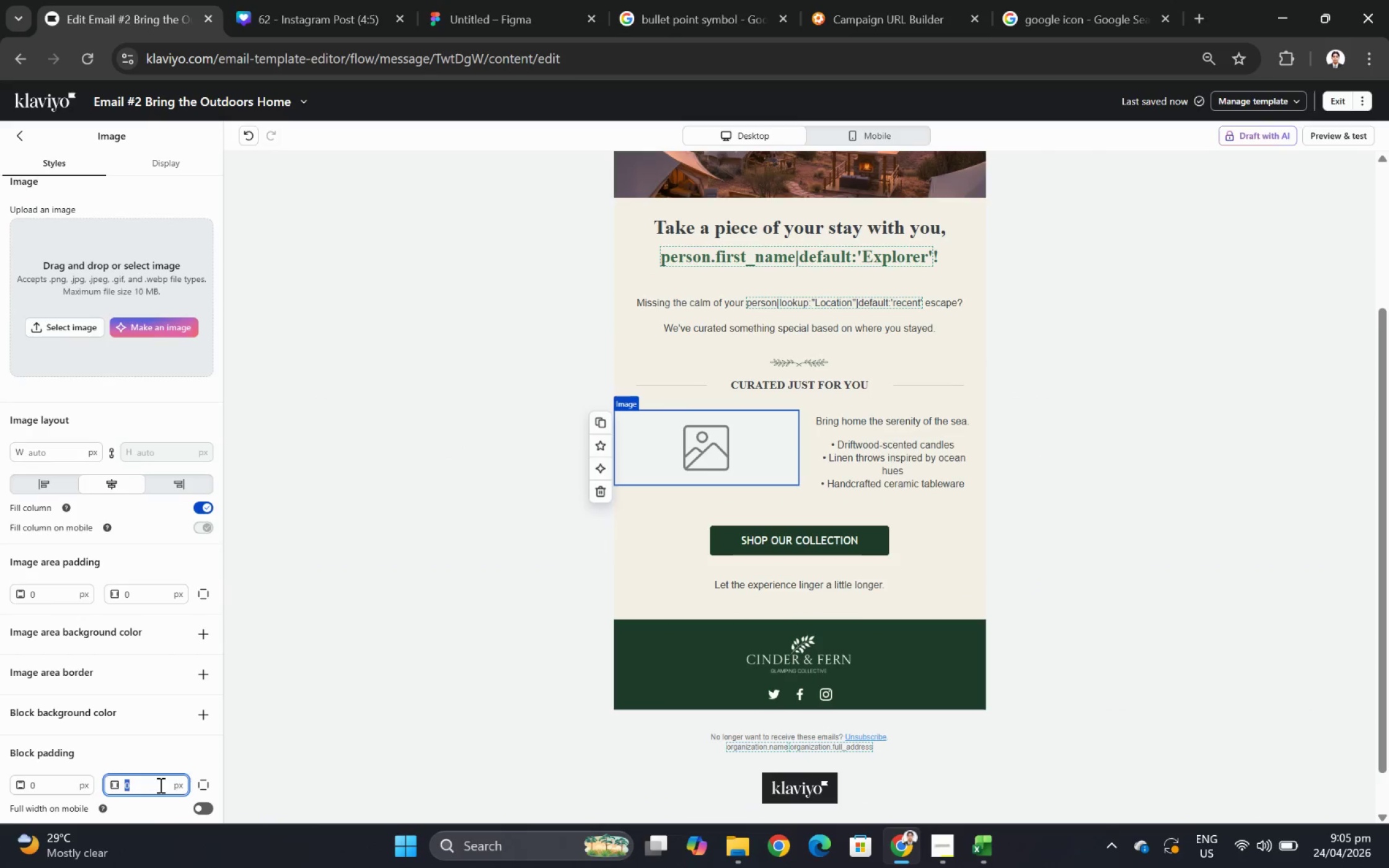 
left_click([201, 781])
 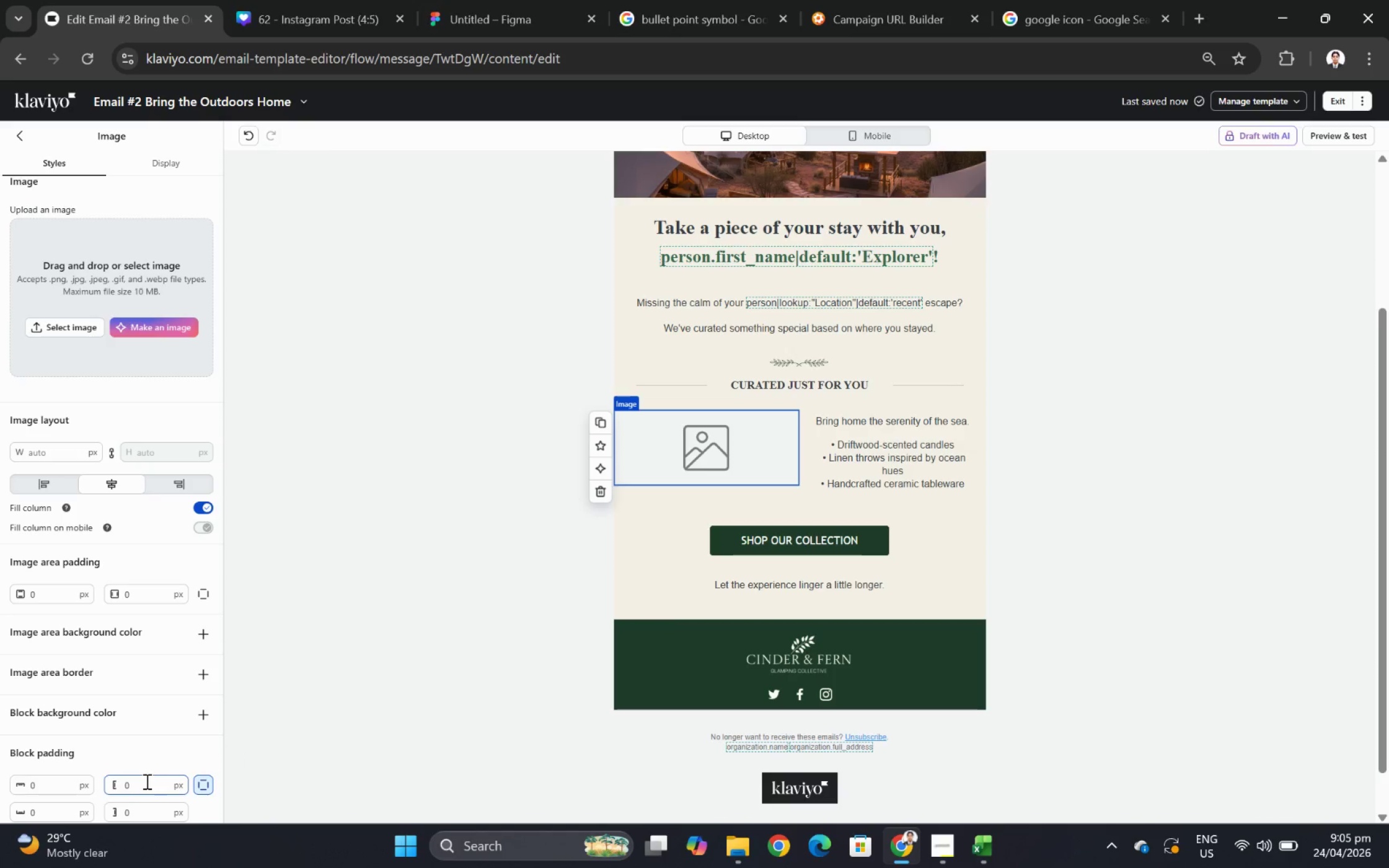 
double_click([146, 781])
 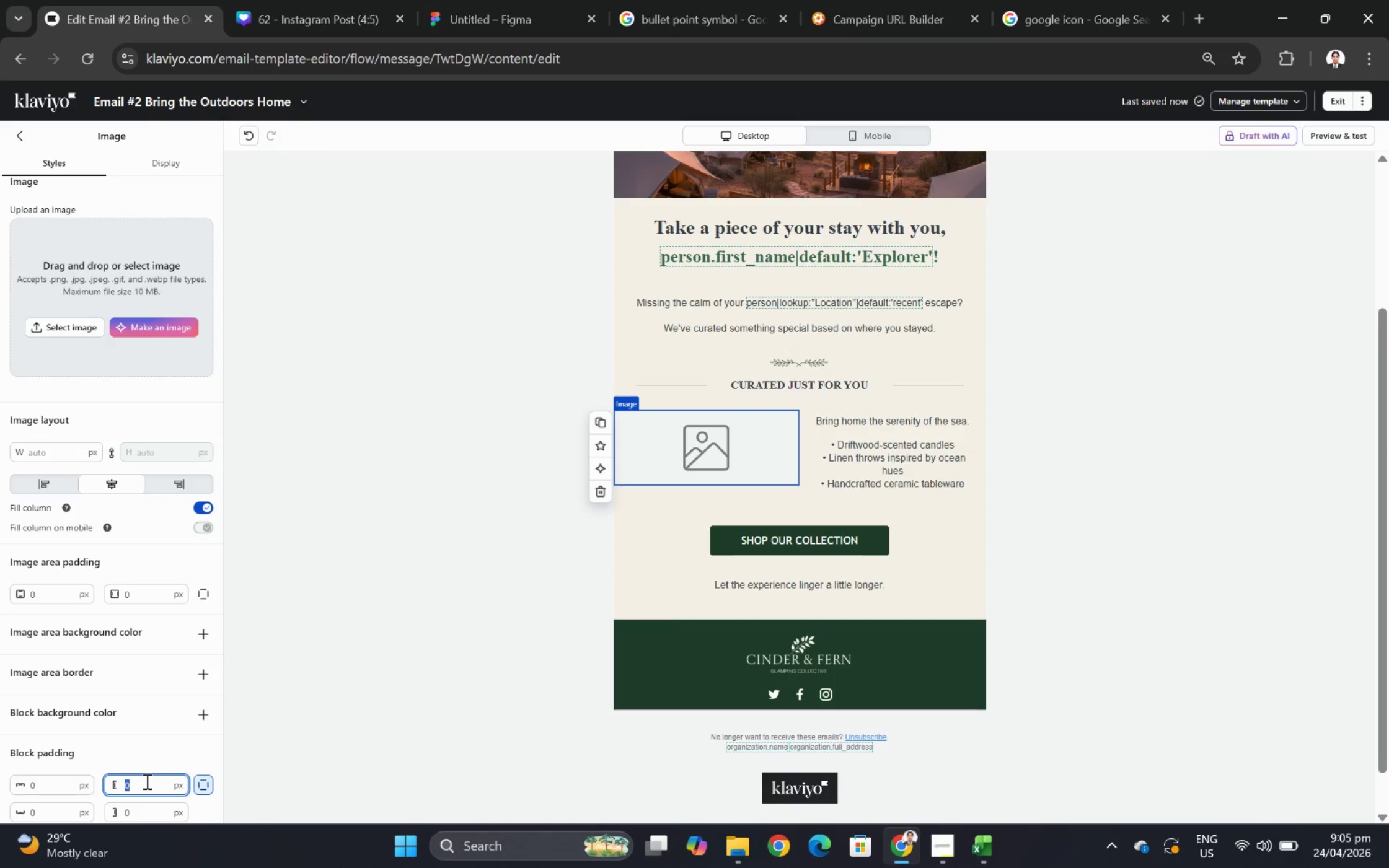 
key(9)
 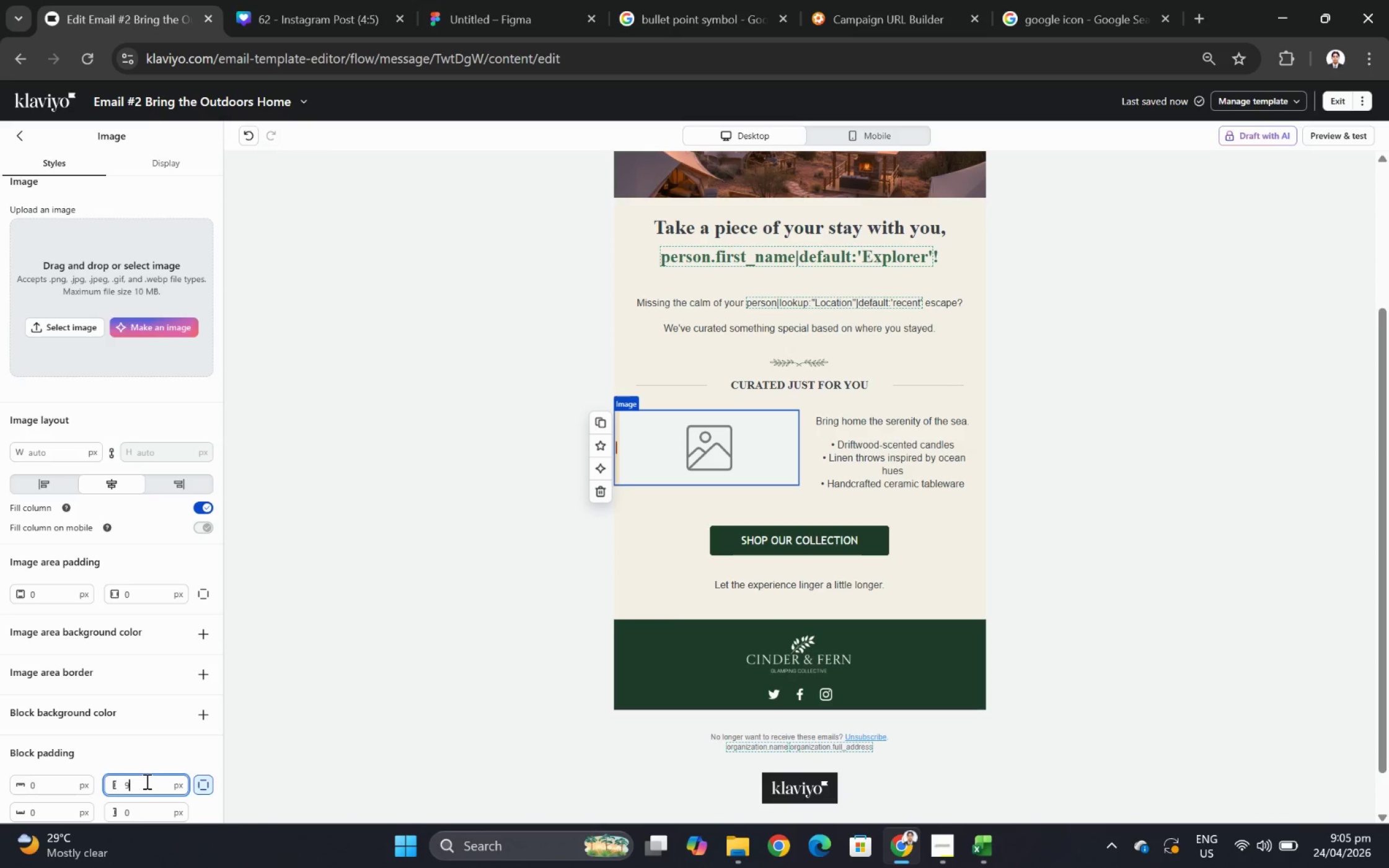 
double_click([146, 781])
 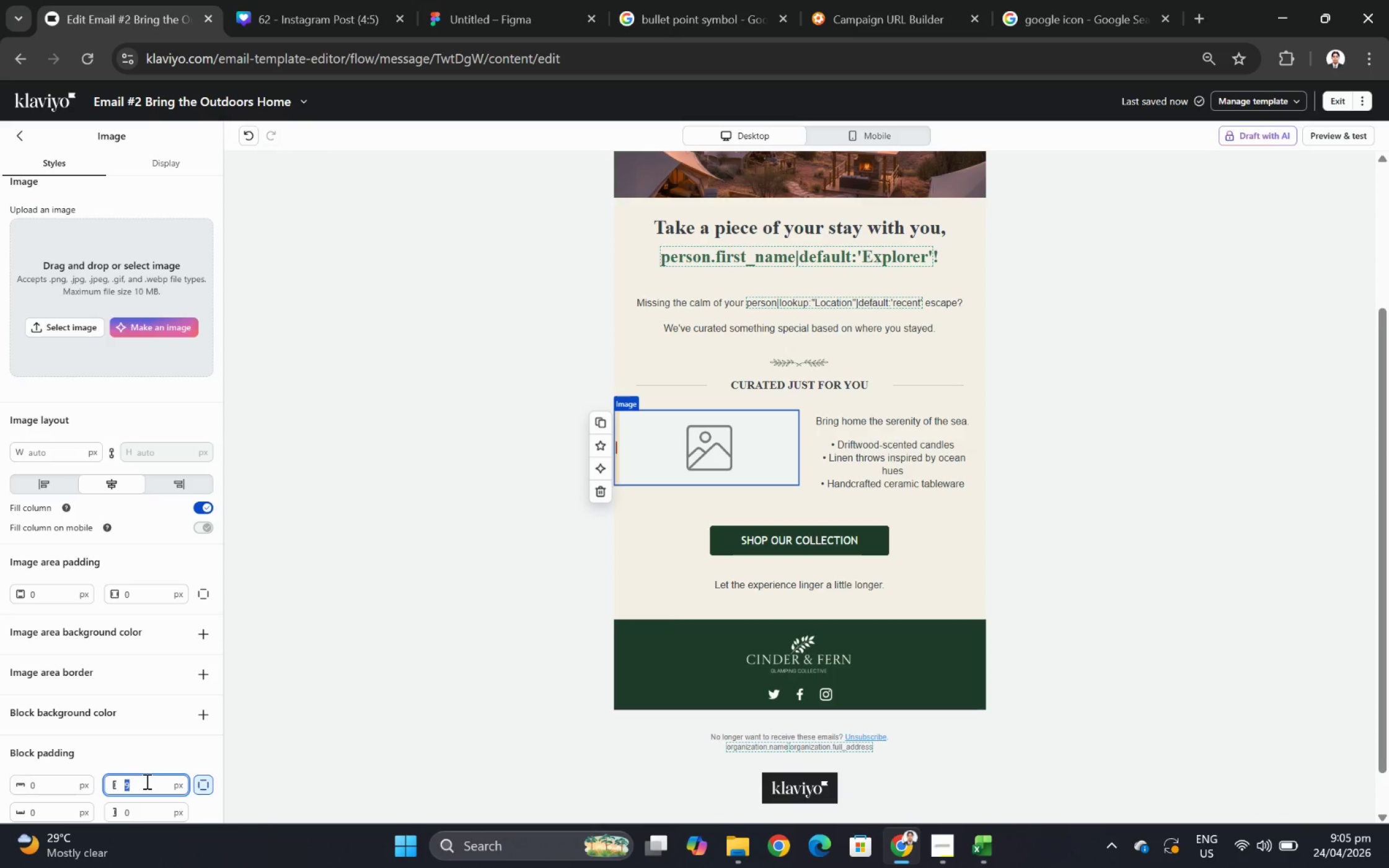 
type(18)
 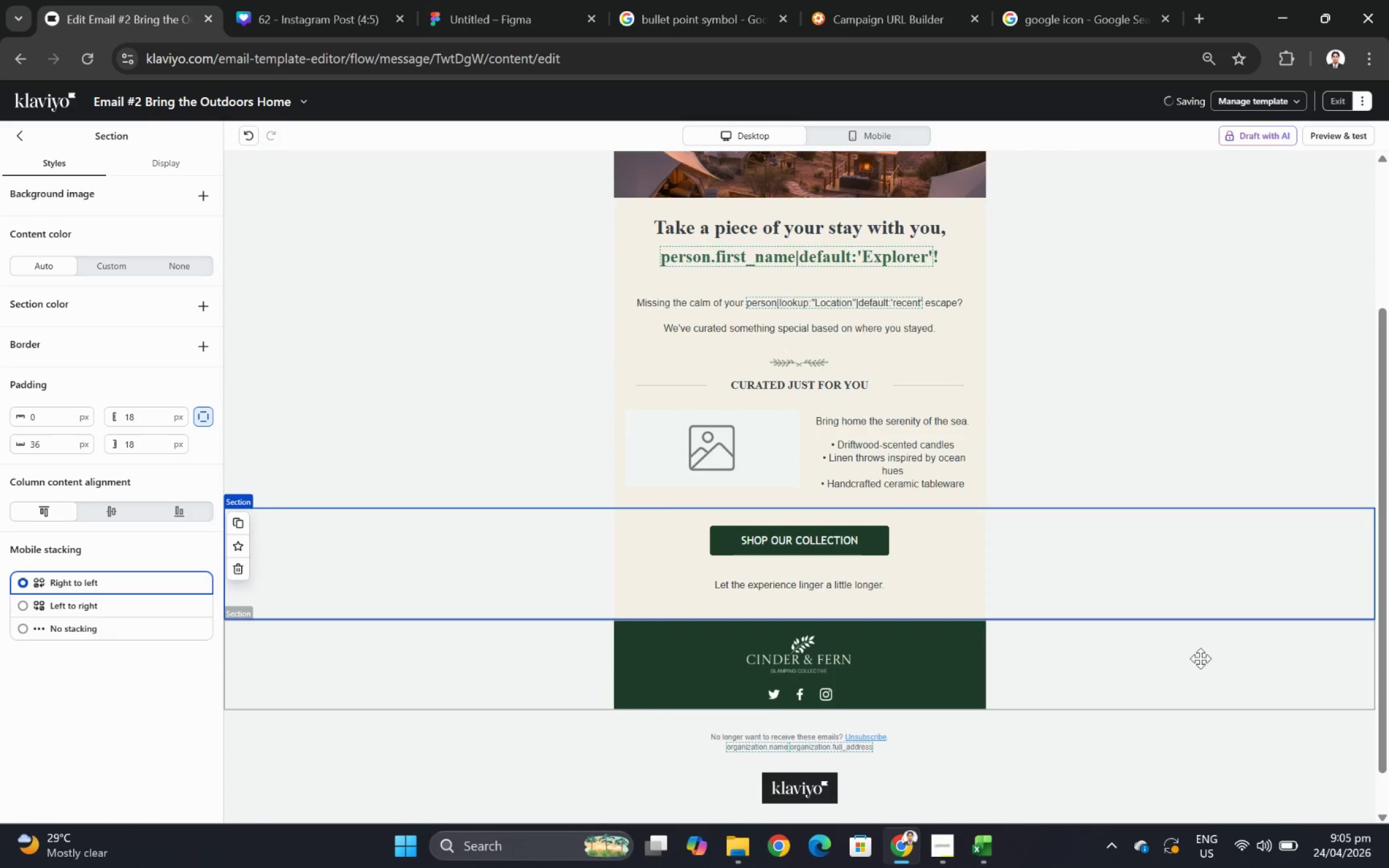 
scroll: coordinate [1173, 619], scroll_direction: down, amount: 1.0
 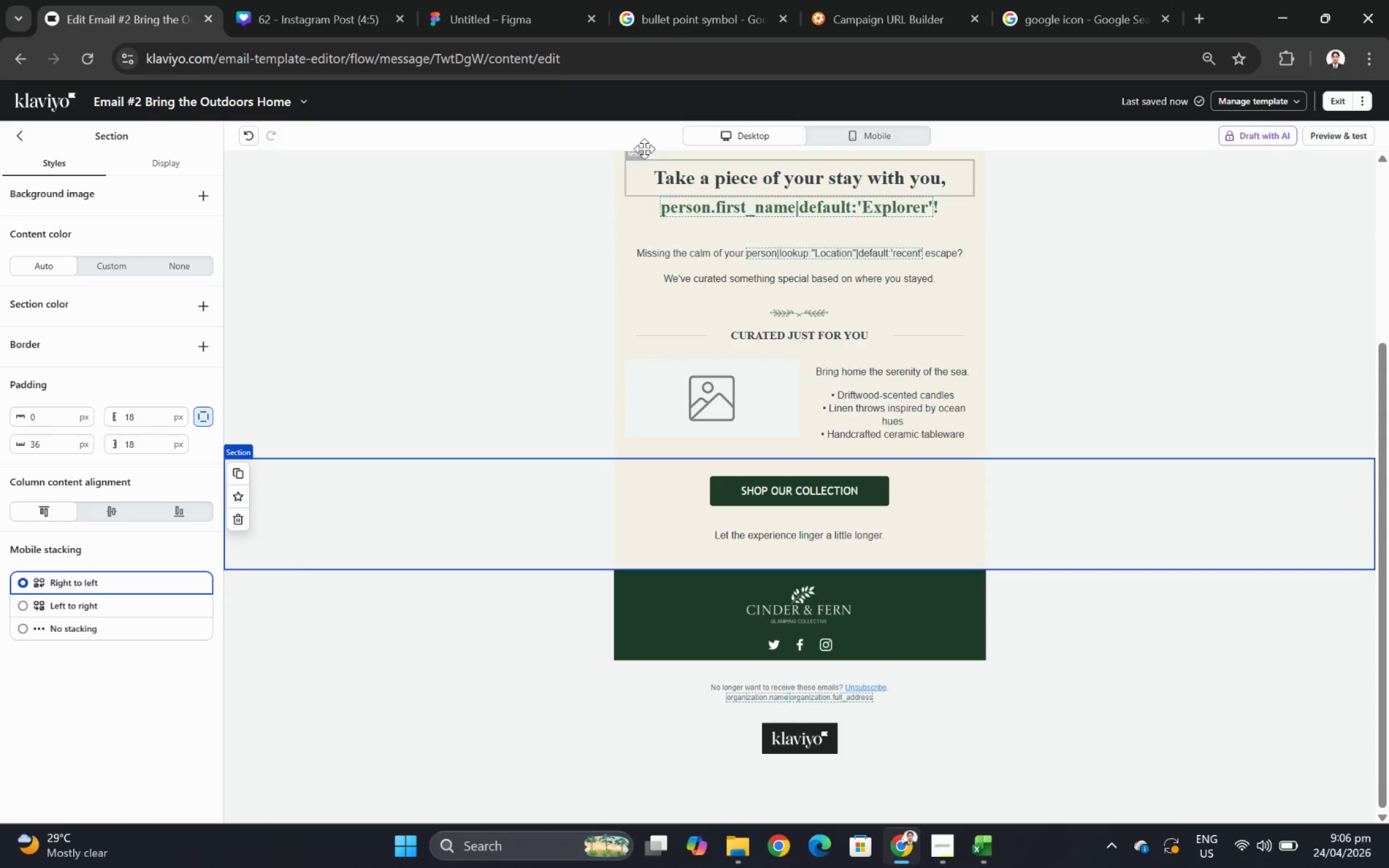 
wait(35.23)
 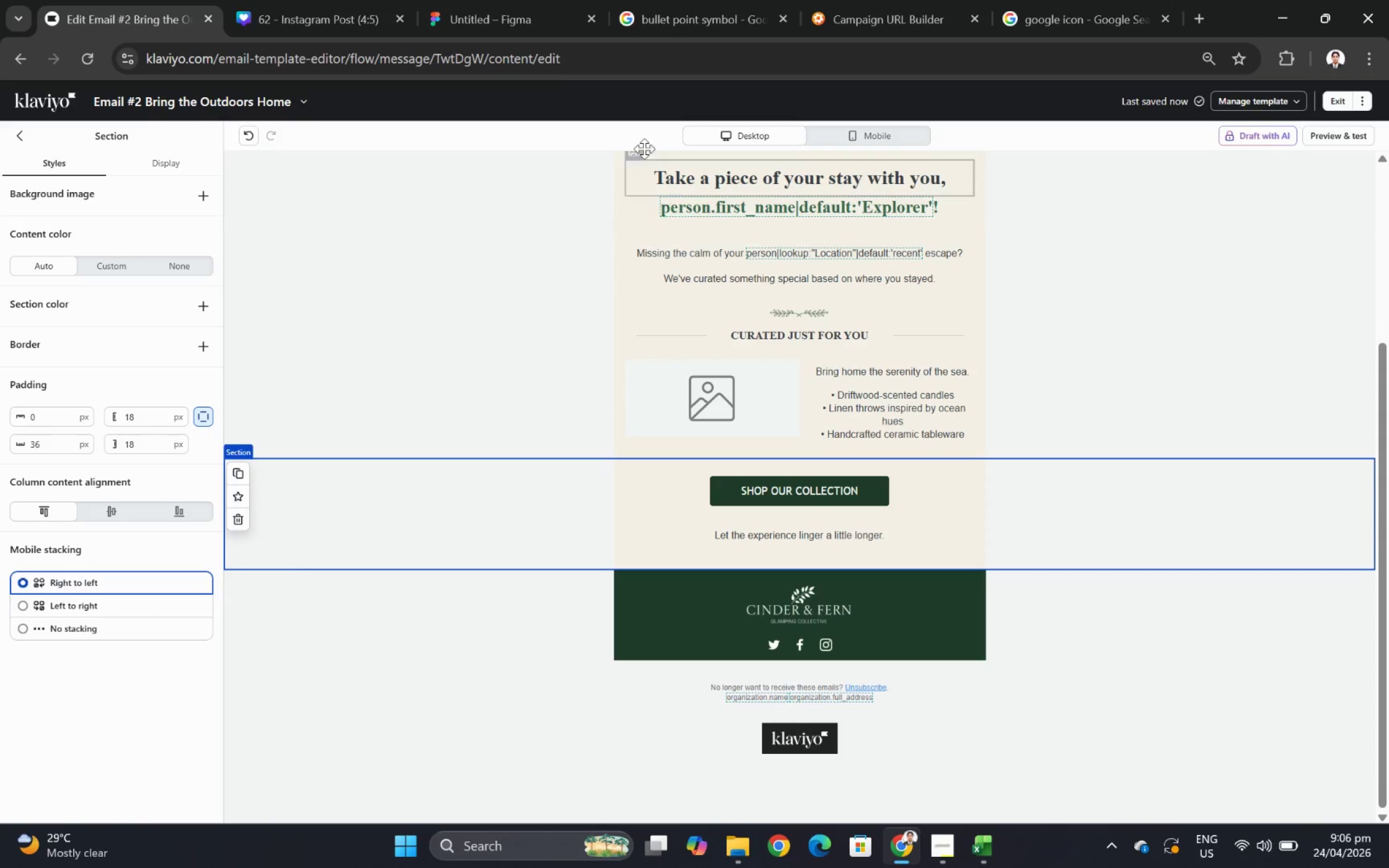 
left_click([317, 14])
 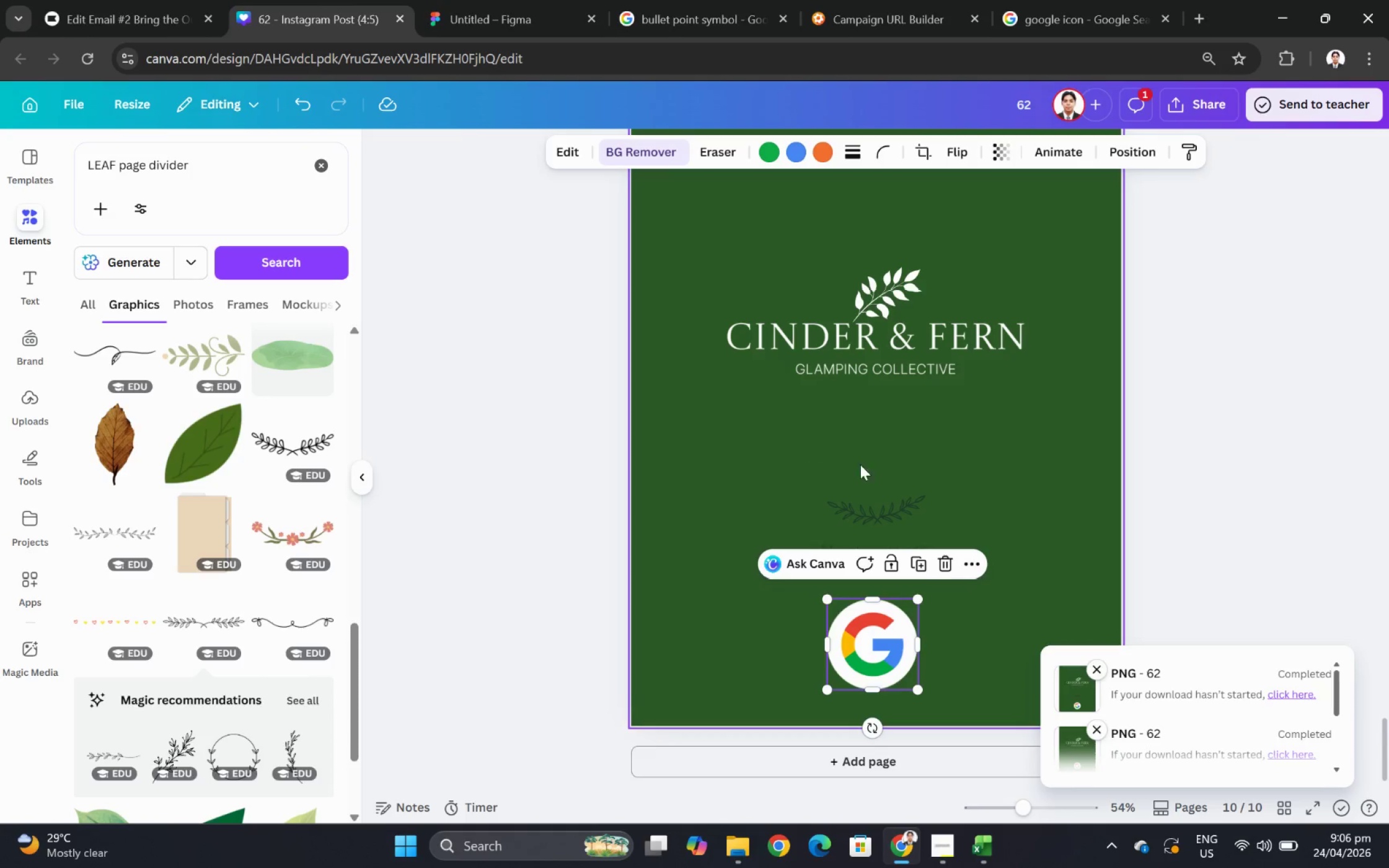 
scroll: coordinate [947, 473], scroll_direction: down, amount: 3.0
 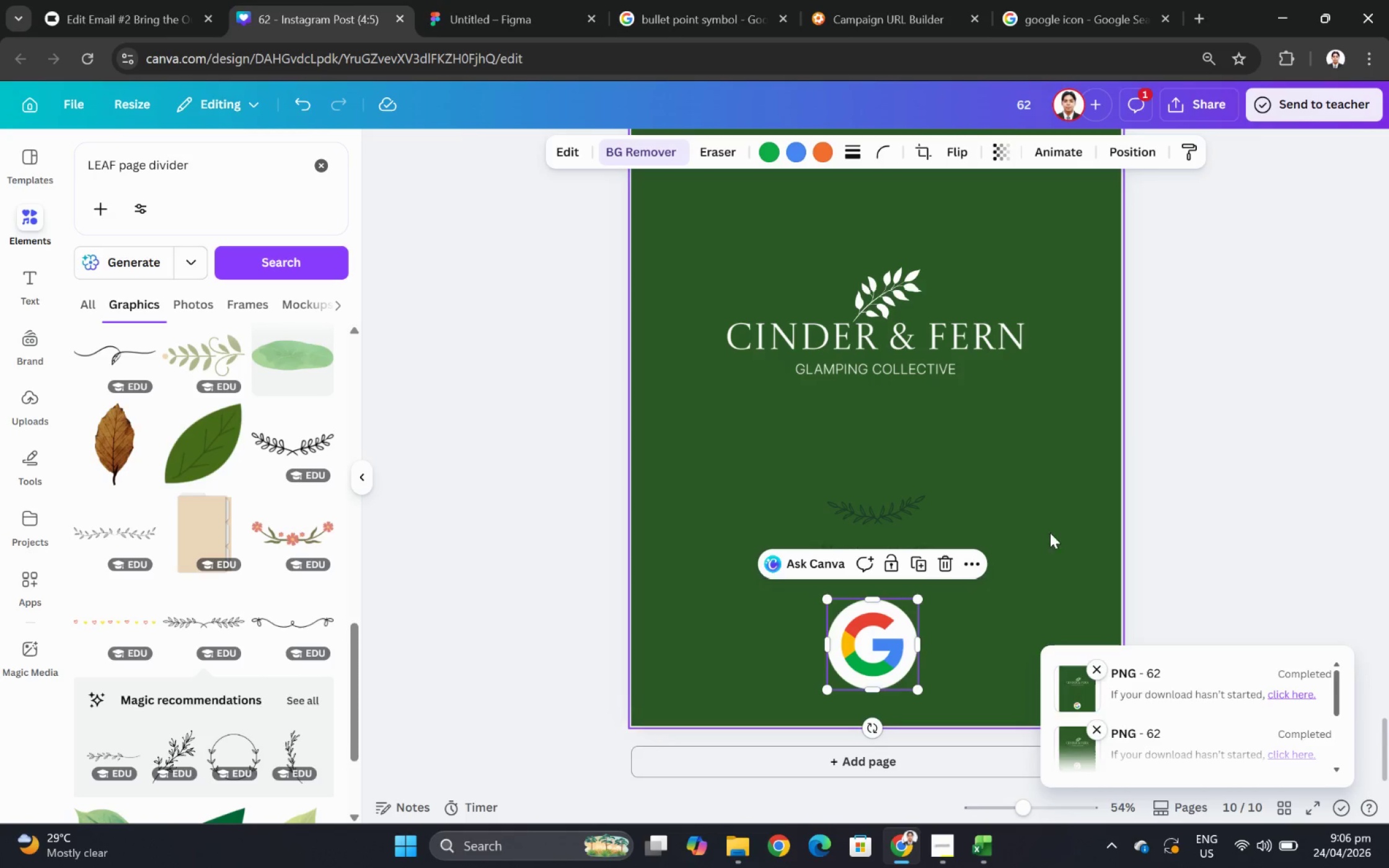 
left_click([1057, 511])
 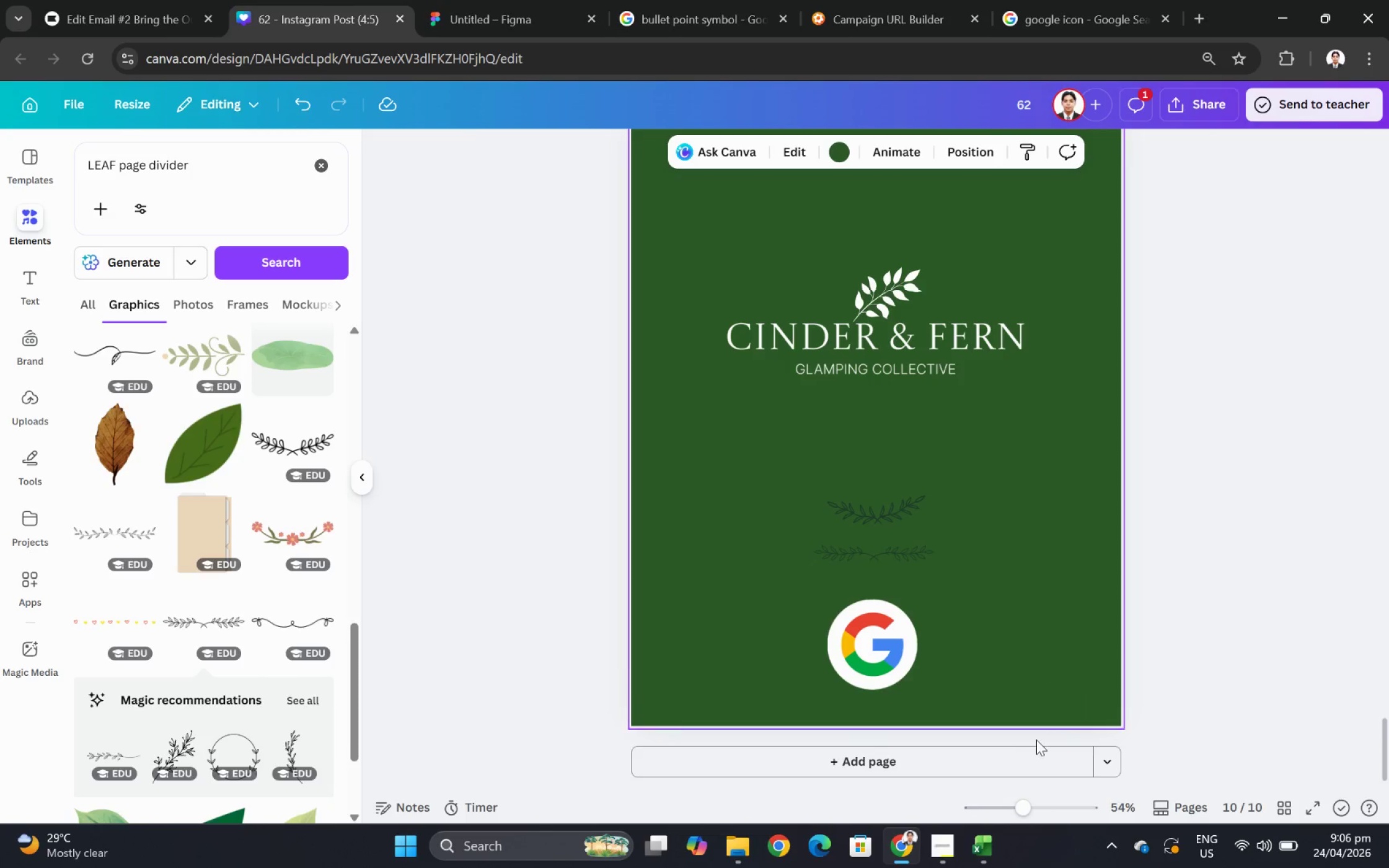 
left_click([1013, 758])
 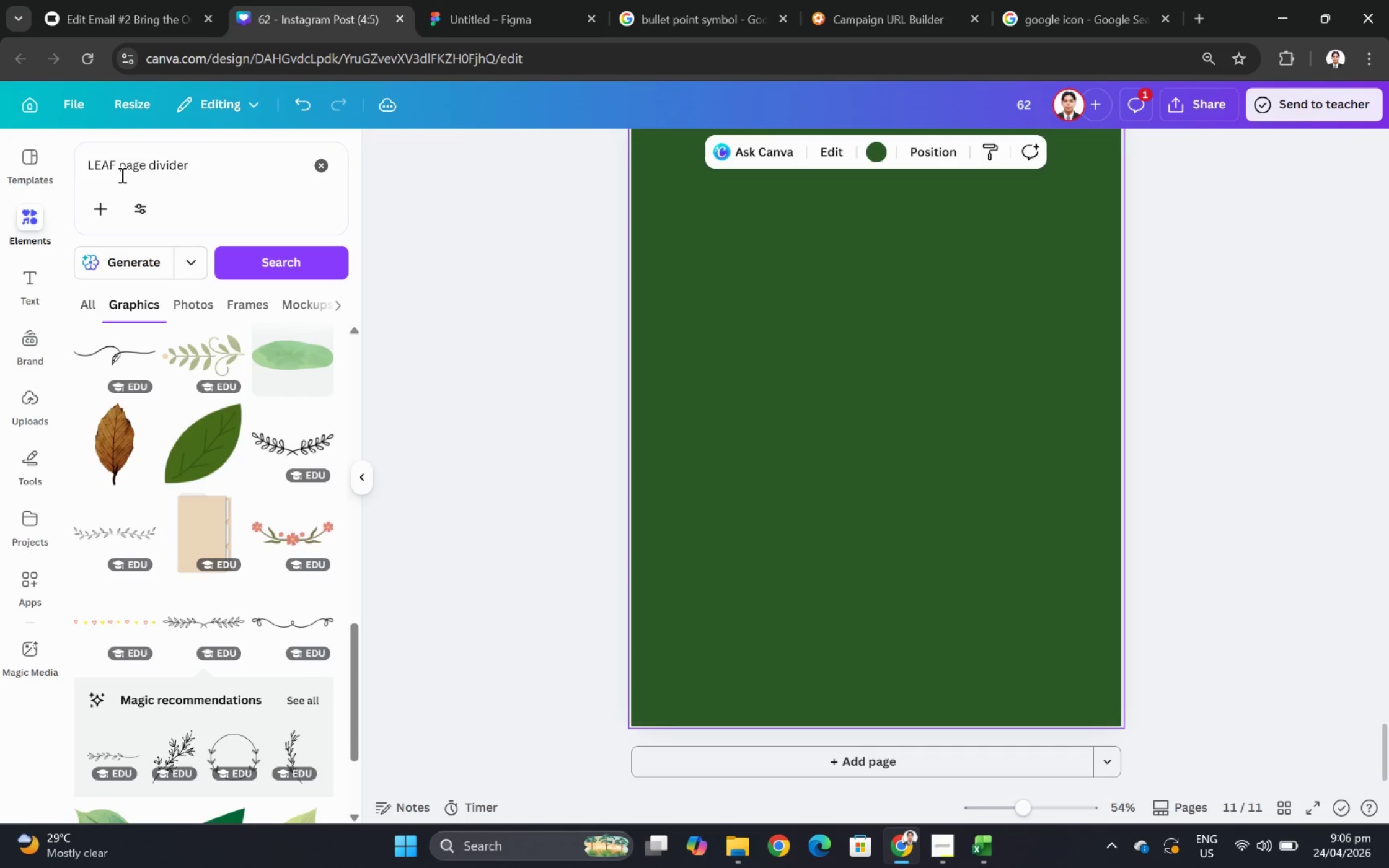 
double_click([142, 170])
 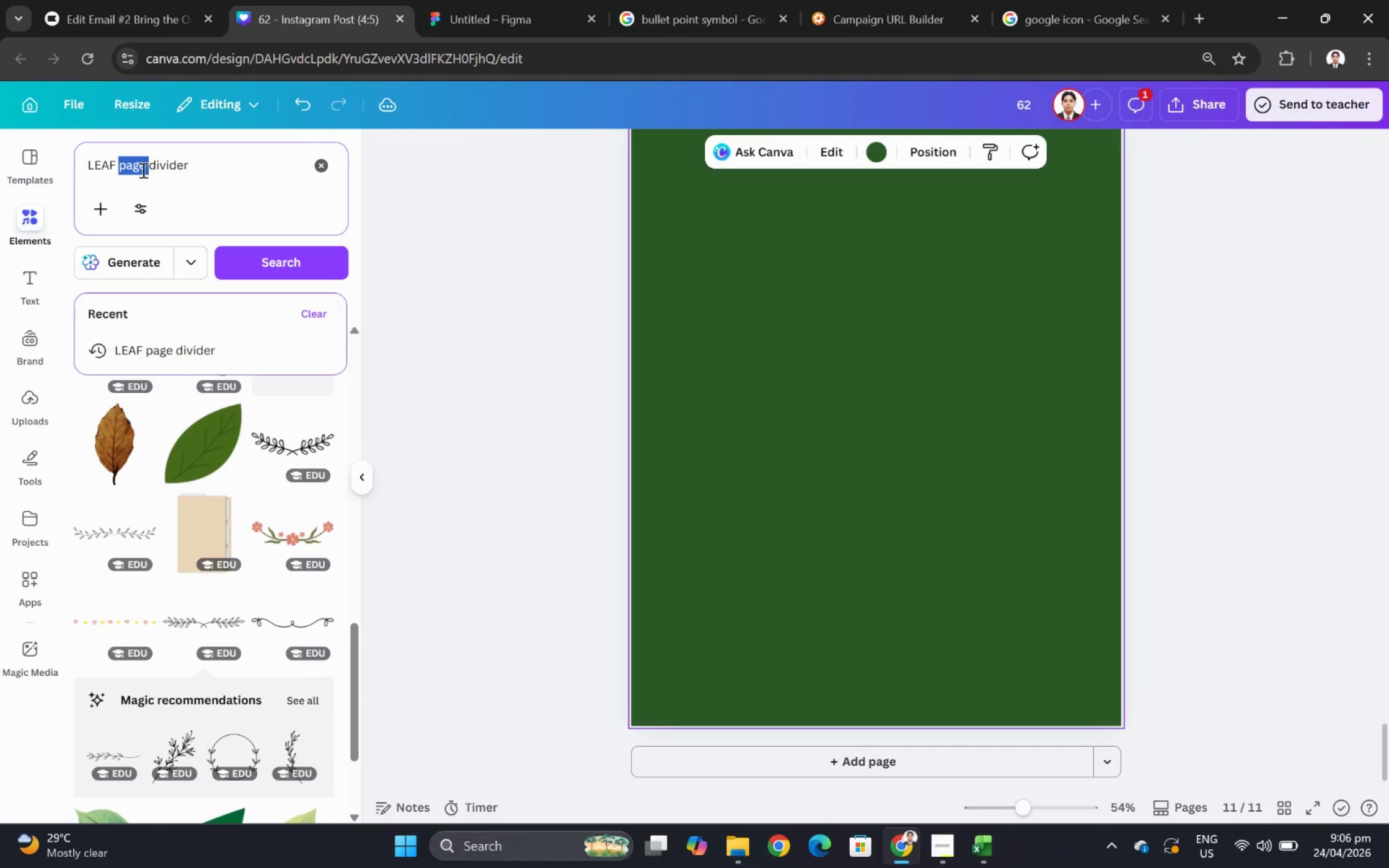 
triple_click([142, 170])
 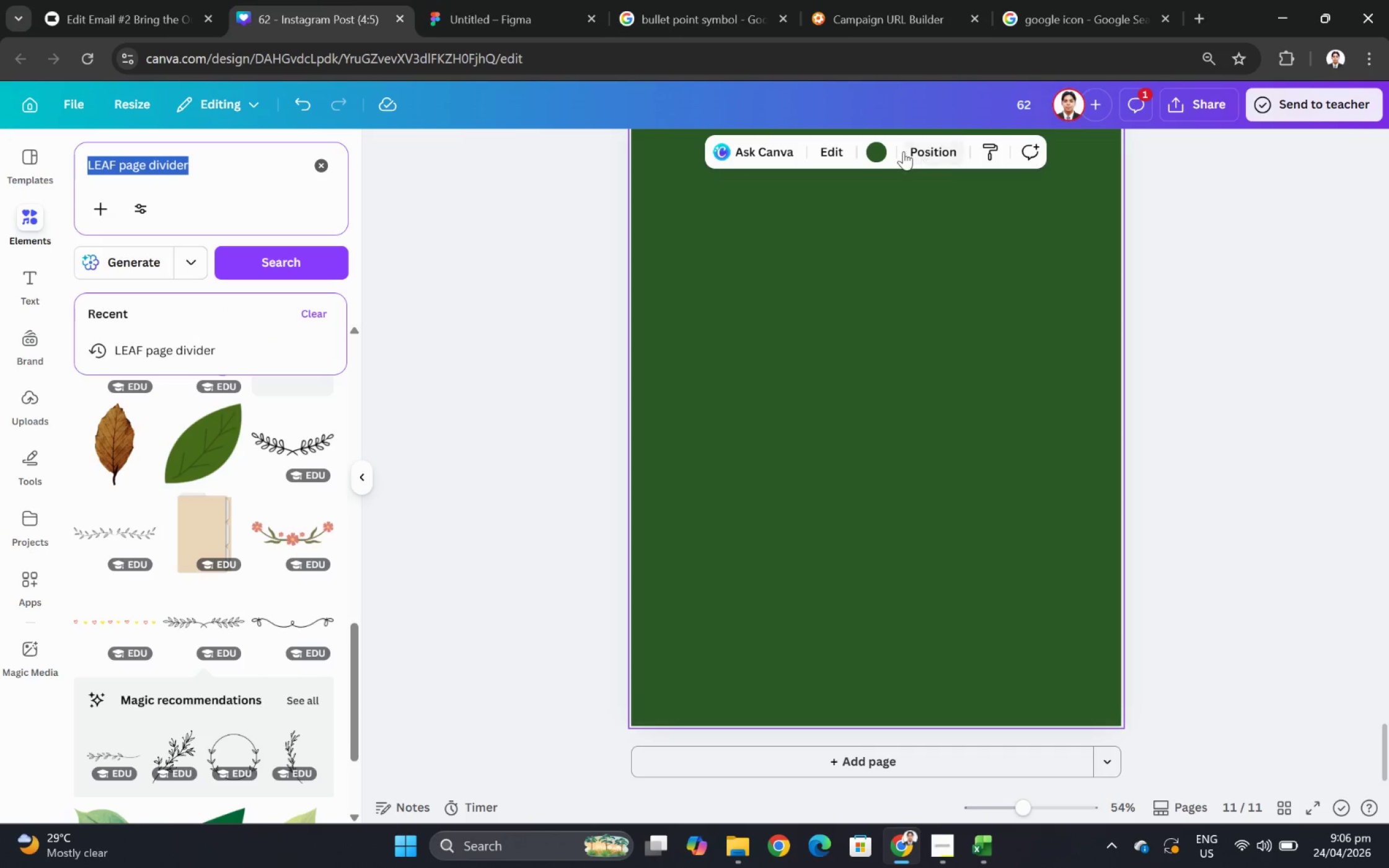 
left_click([879, 149])
 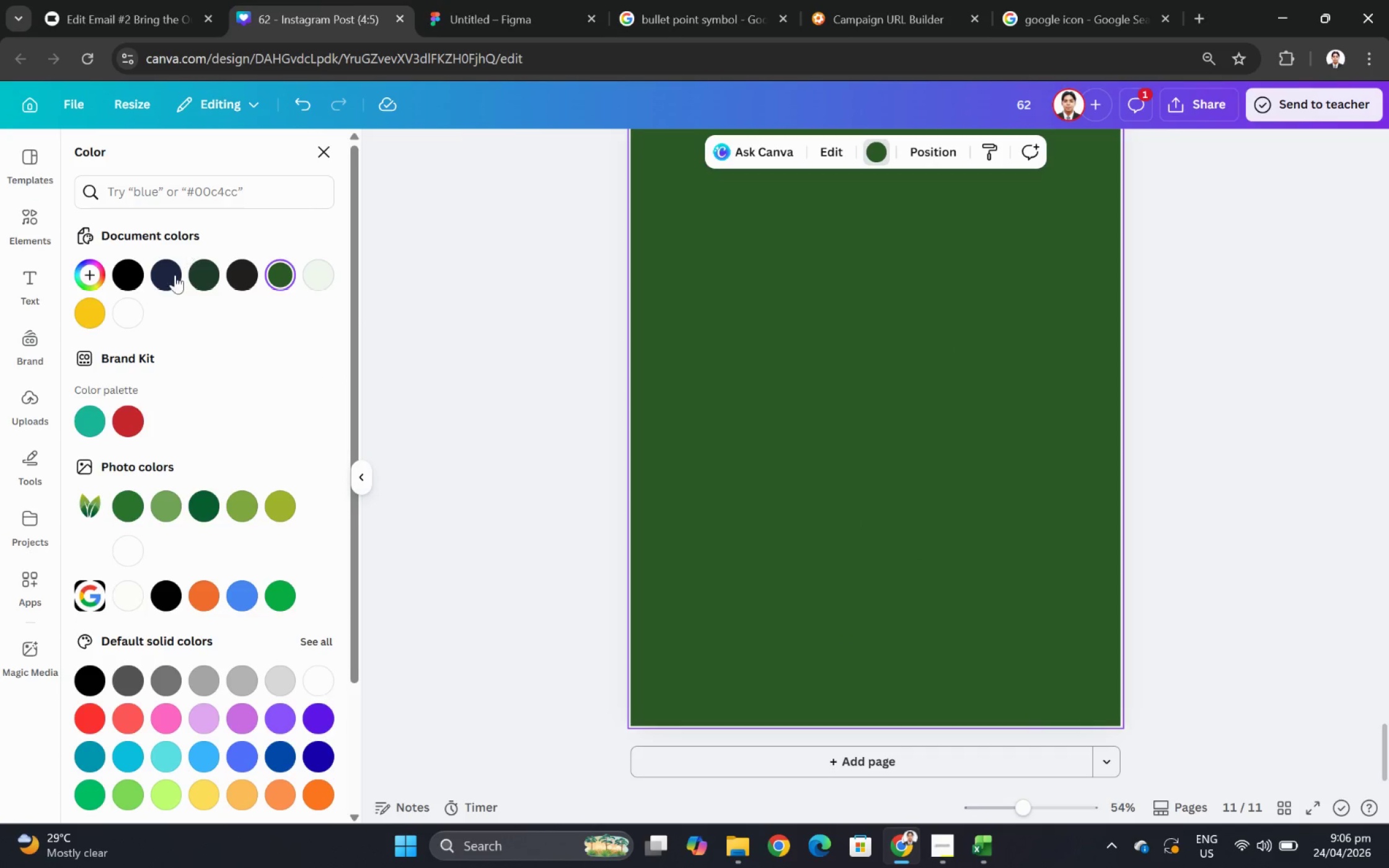 
left_click([118, 312])
 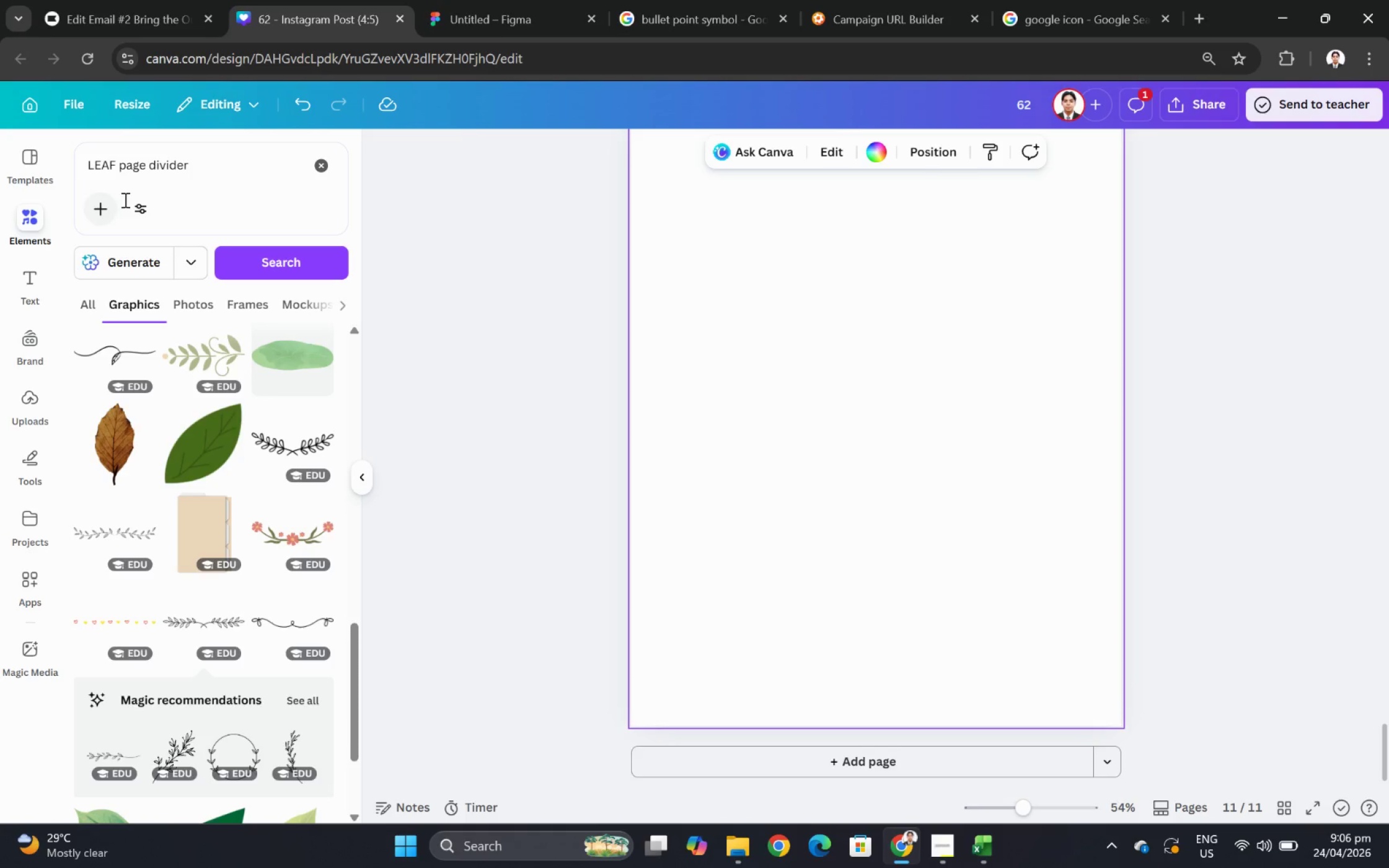 
double_click([185, 160])
 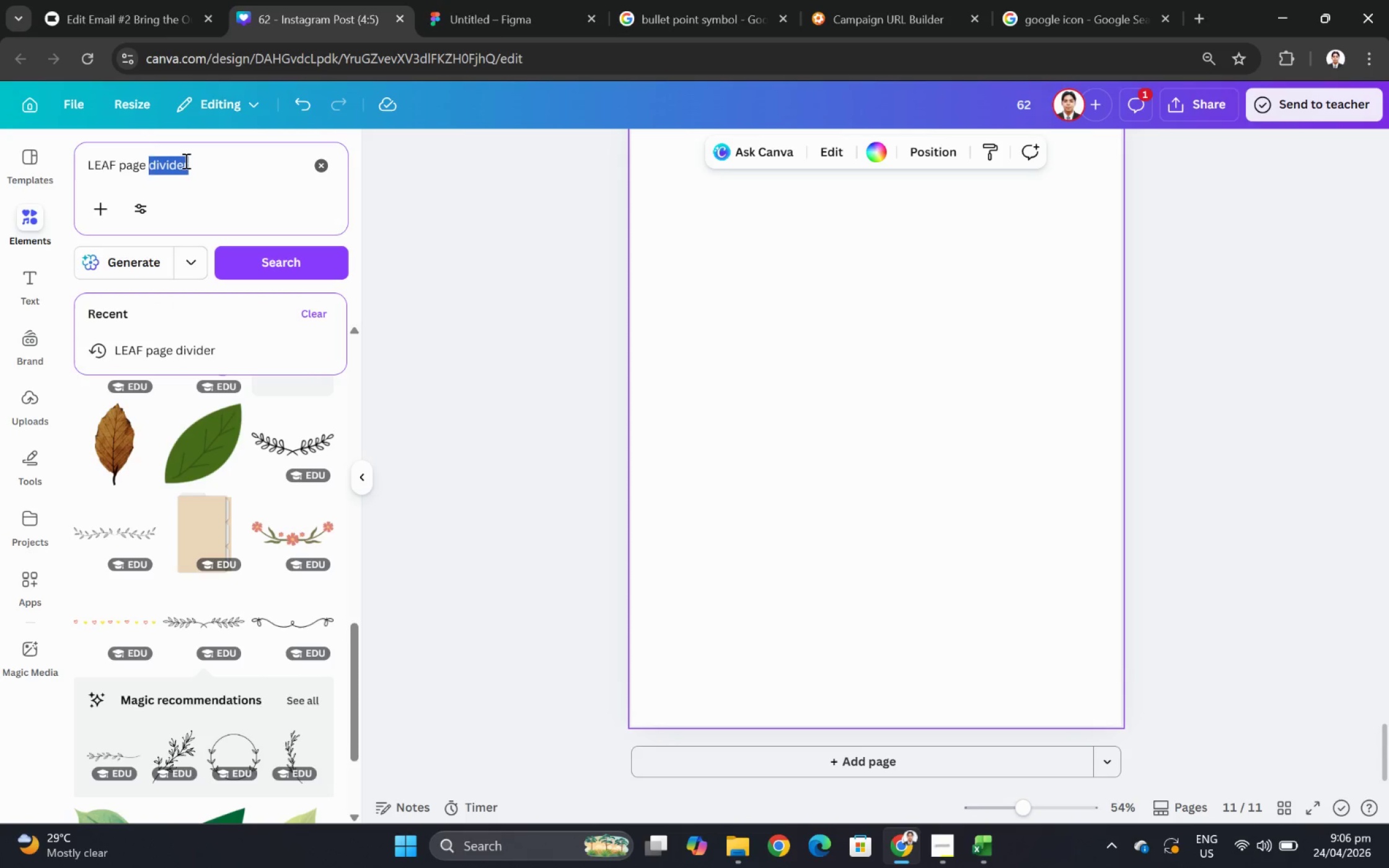 
triple_click([185, 160])
 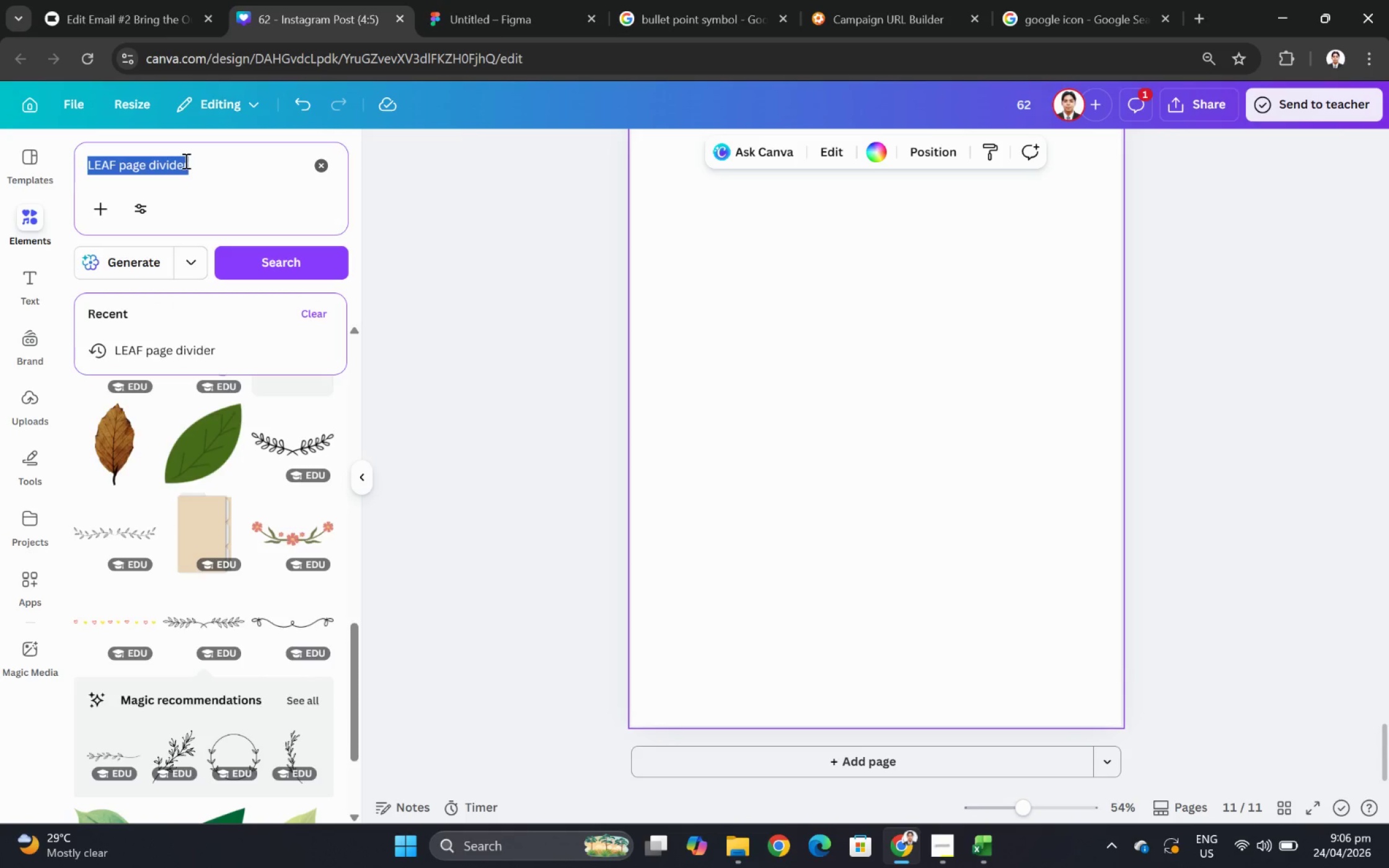 
type(cos)
key(Backspace)
type(ast )
 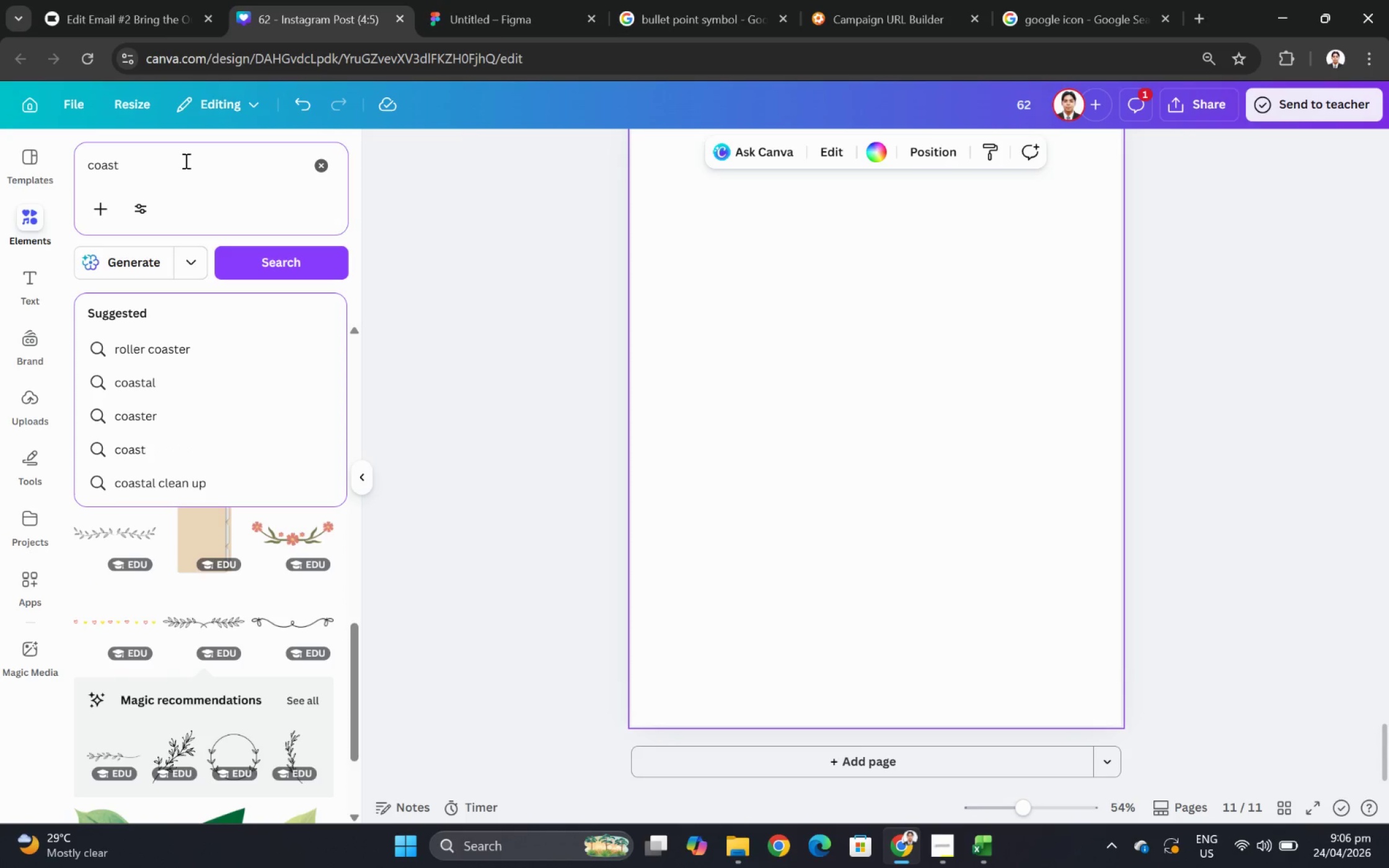 
wait(7.06)
 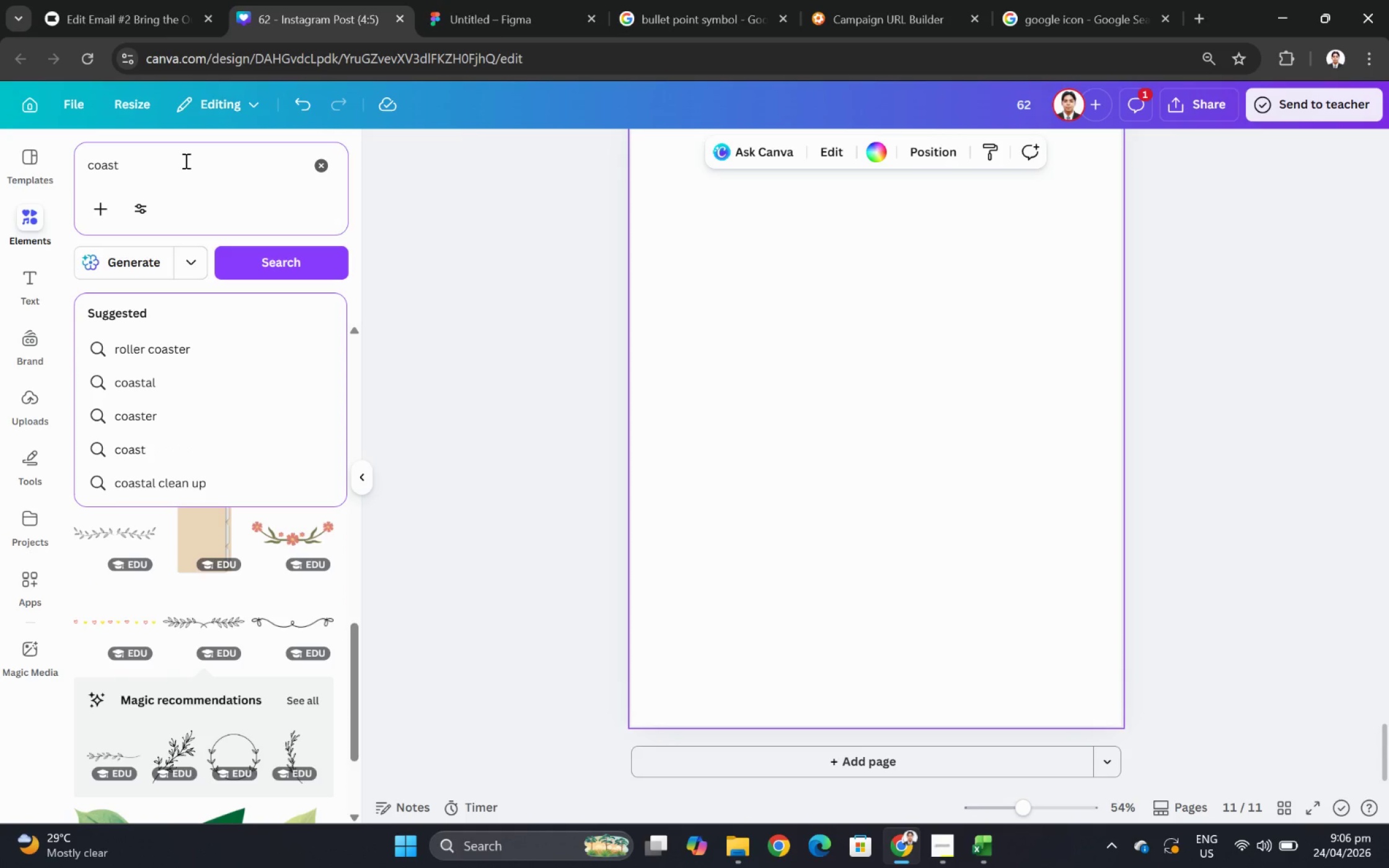 
type(icon)
 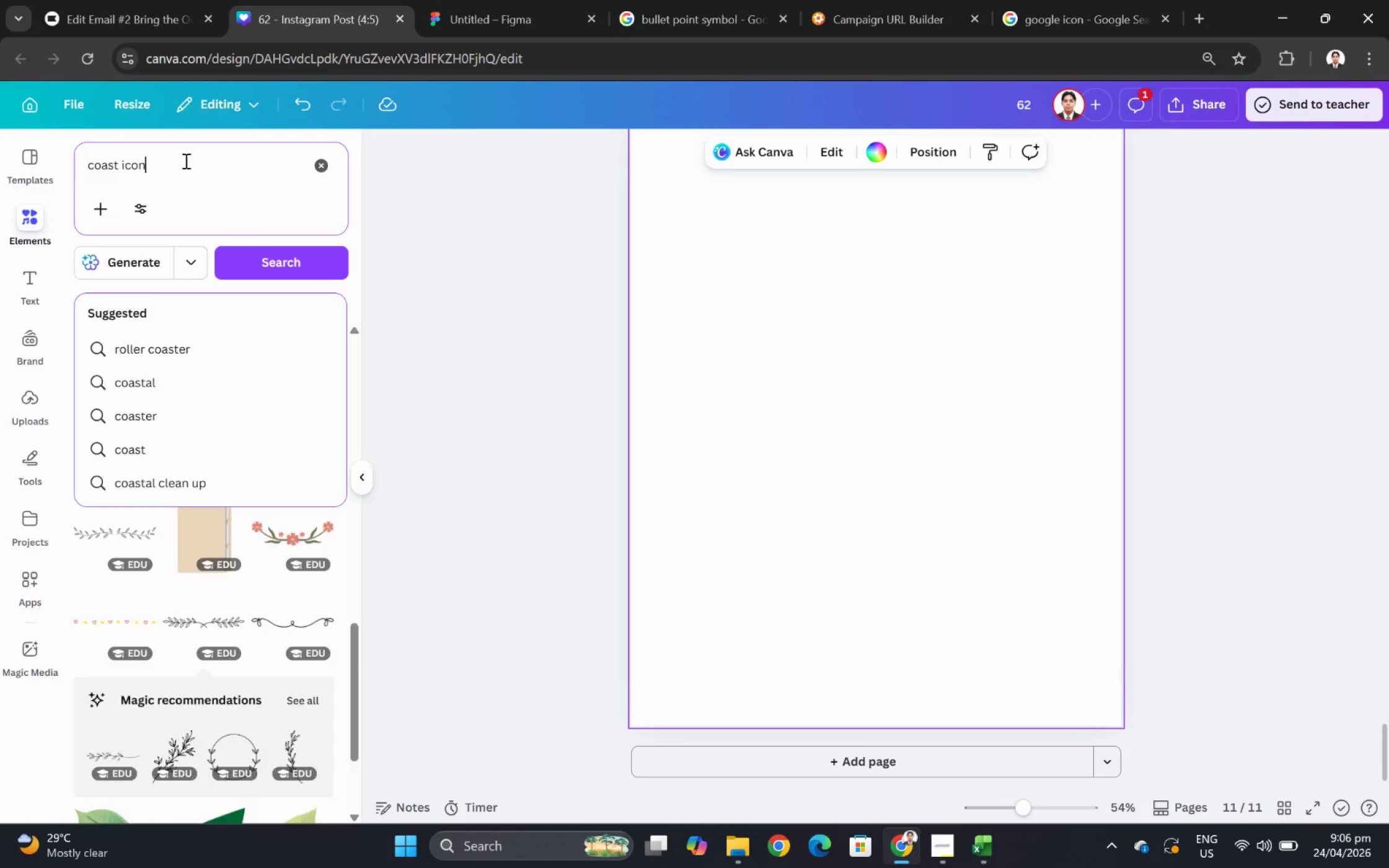 
key(Enter)
 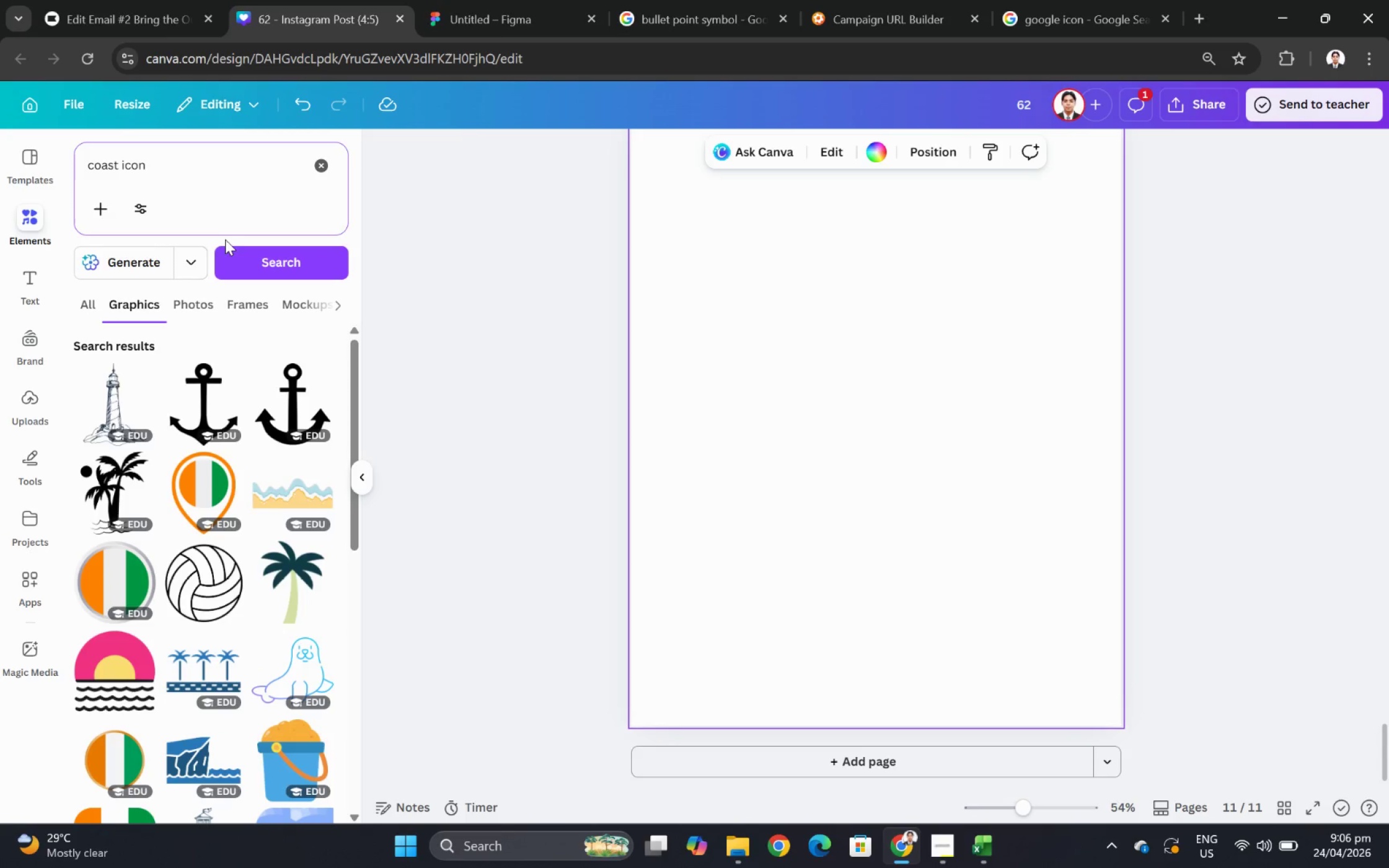 
scroll: coordinate [229, 371], scroll_direction: down, amount: 2.0
 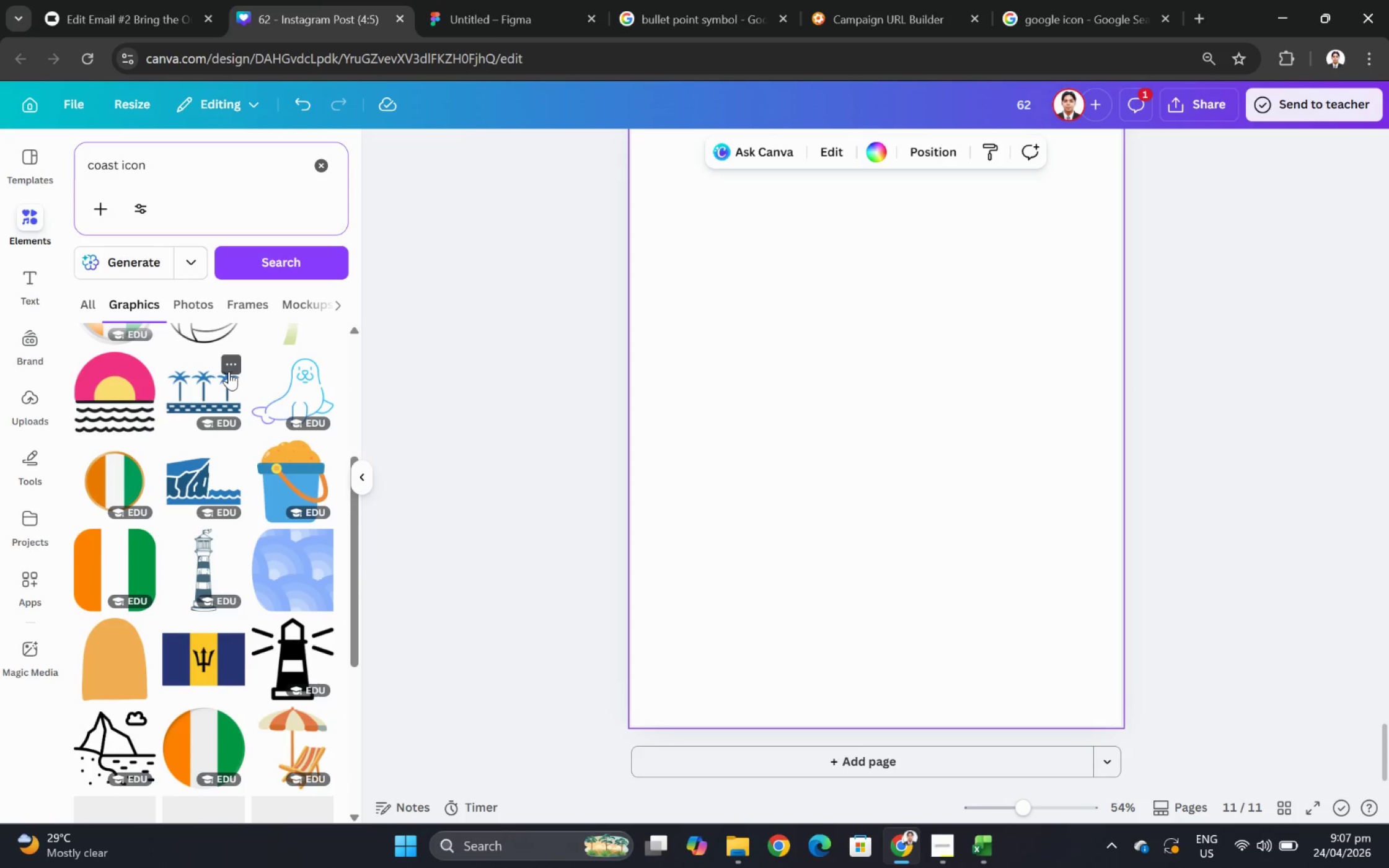 
scroll: coordinate [227, 370], scroll_direction: up, amount: 3.0
 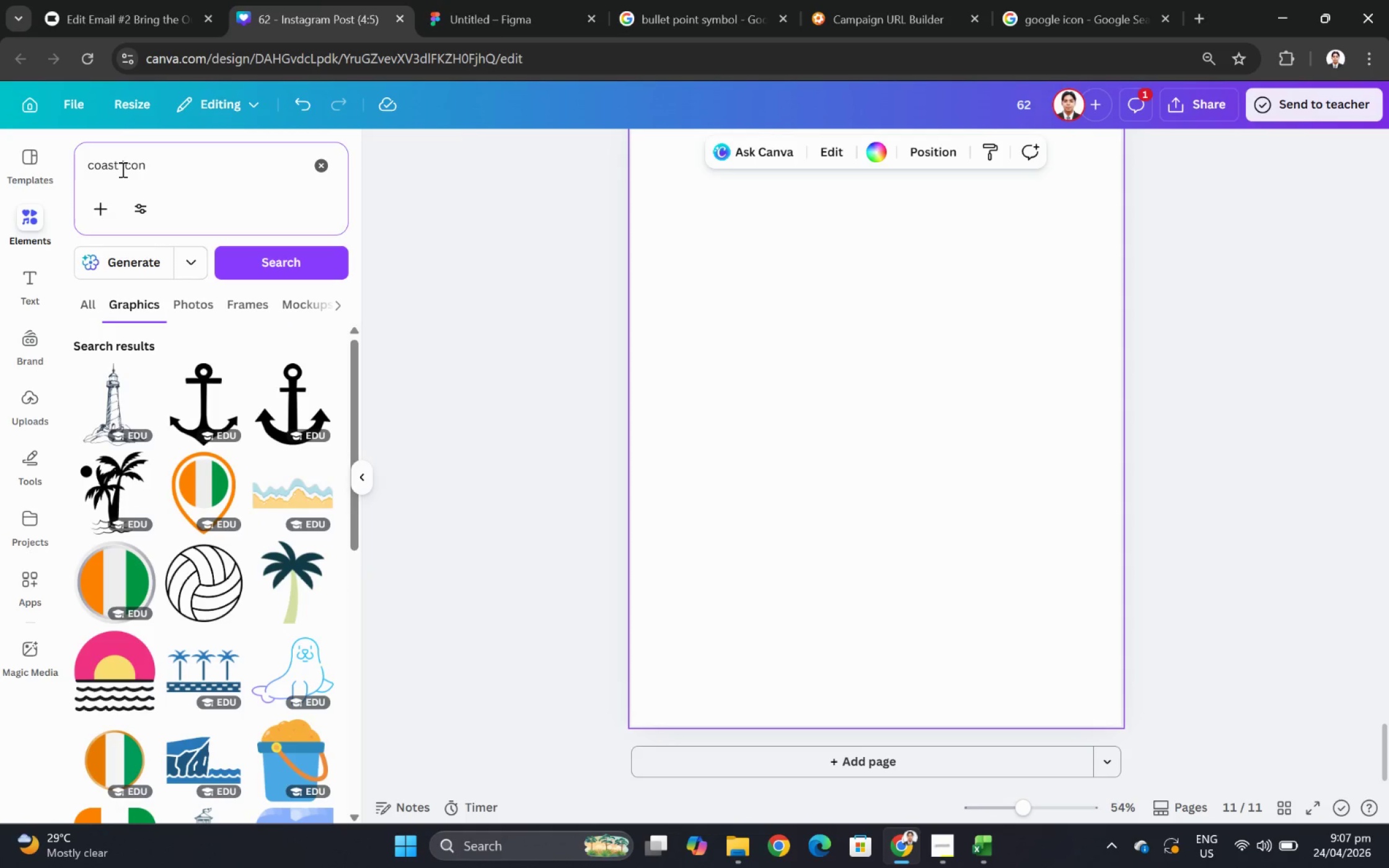 
left_click([121, 169])
 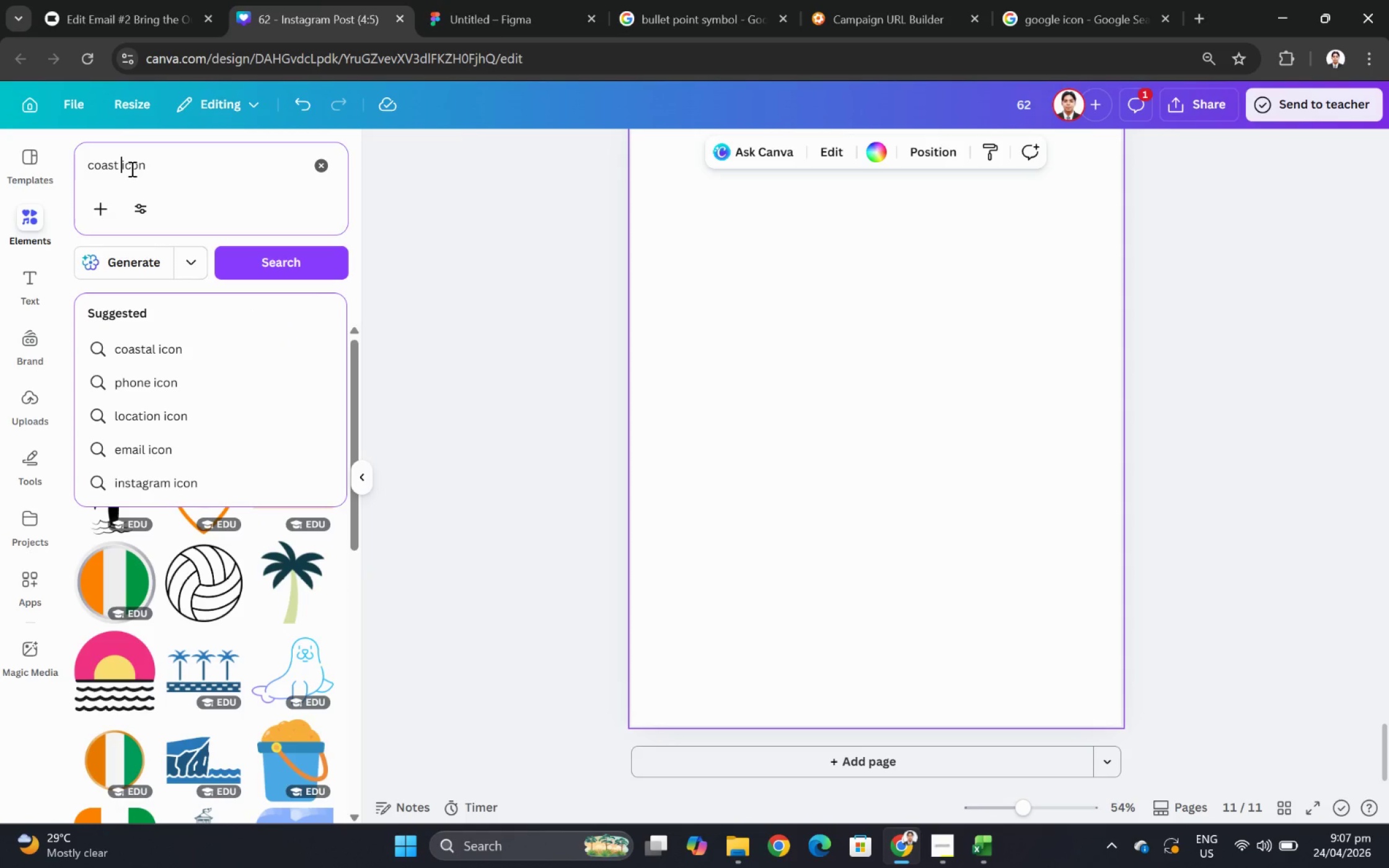 
type(wave )
 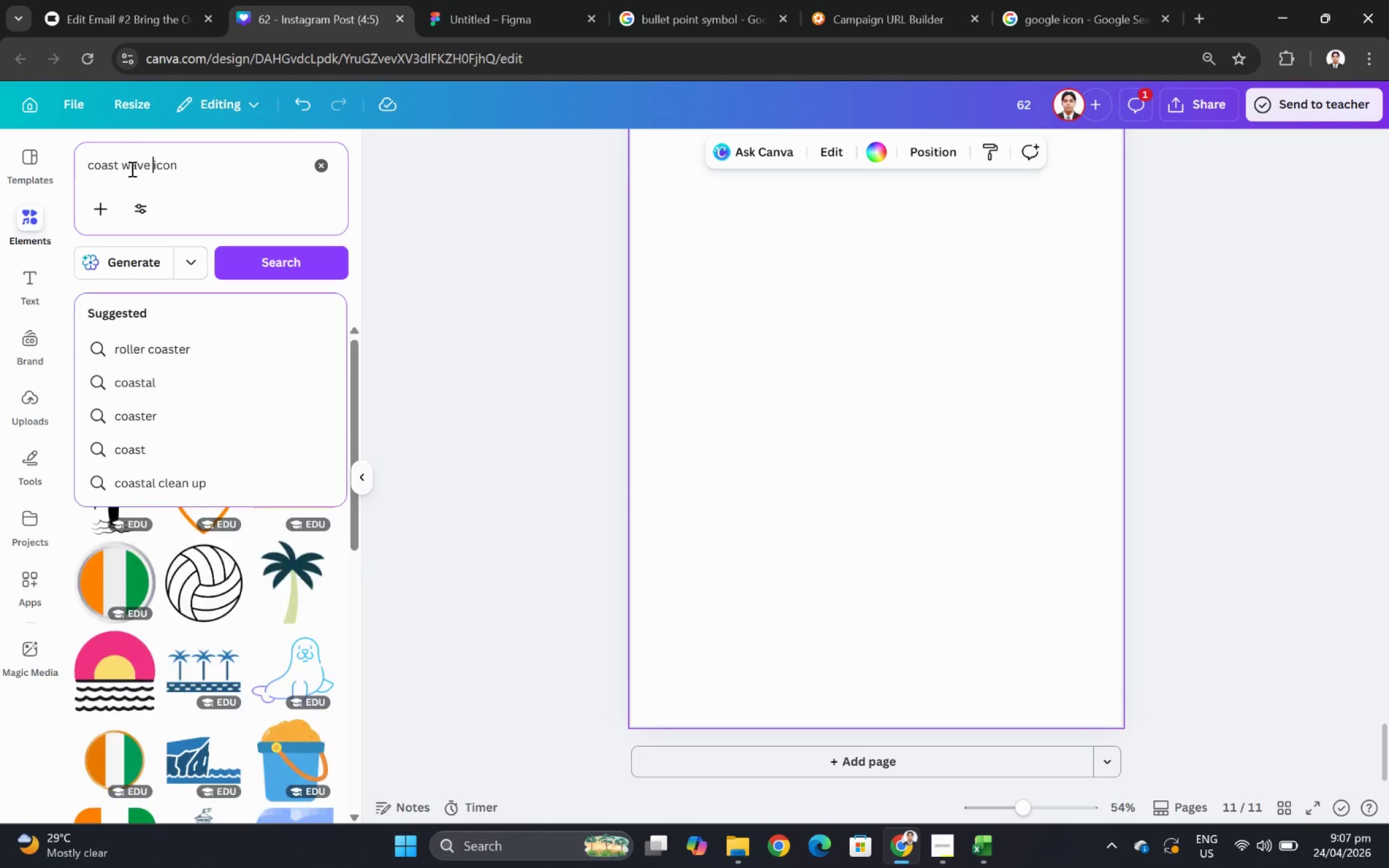 
key(Enter)
 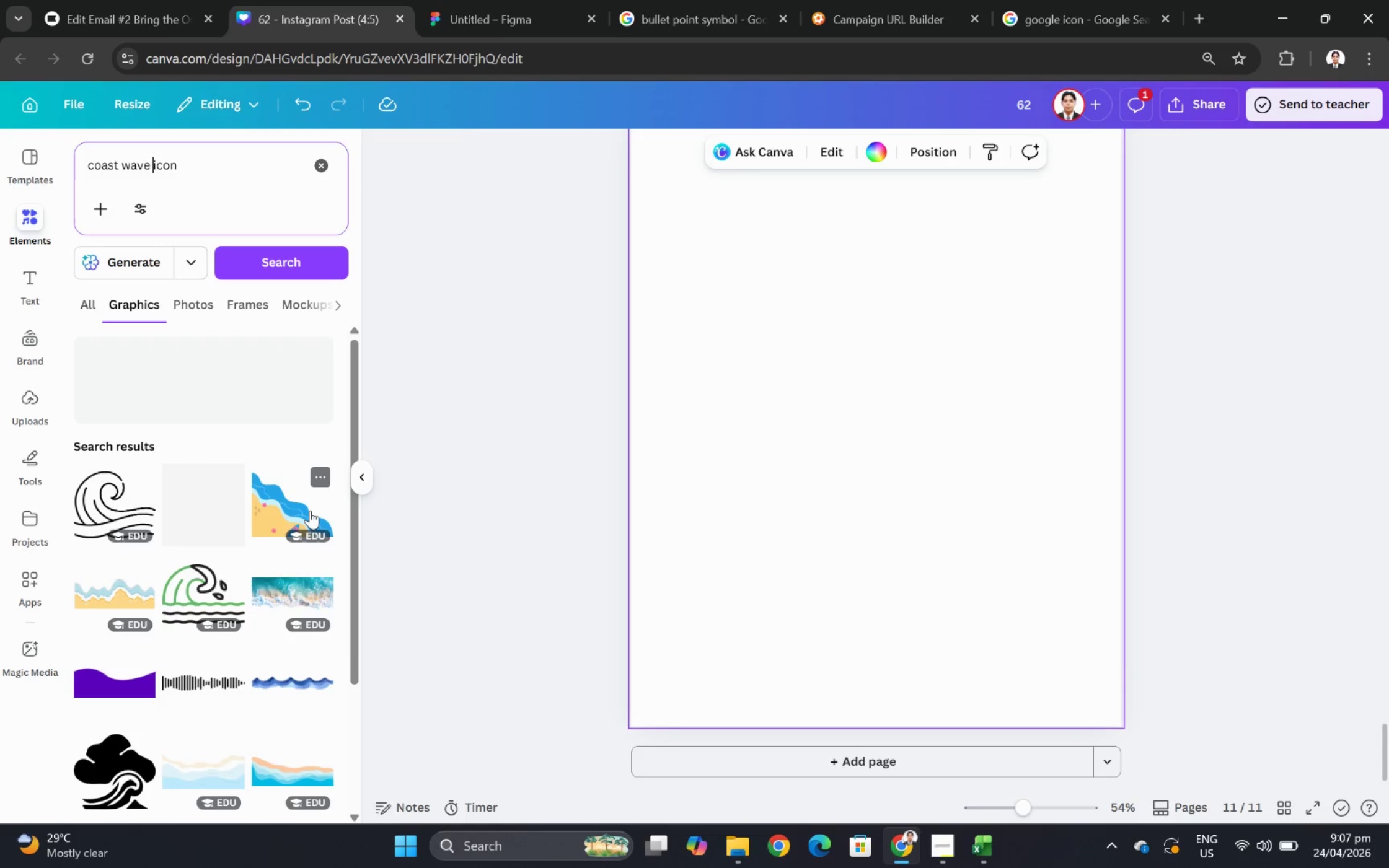 
wait(5.98)
 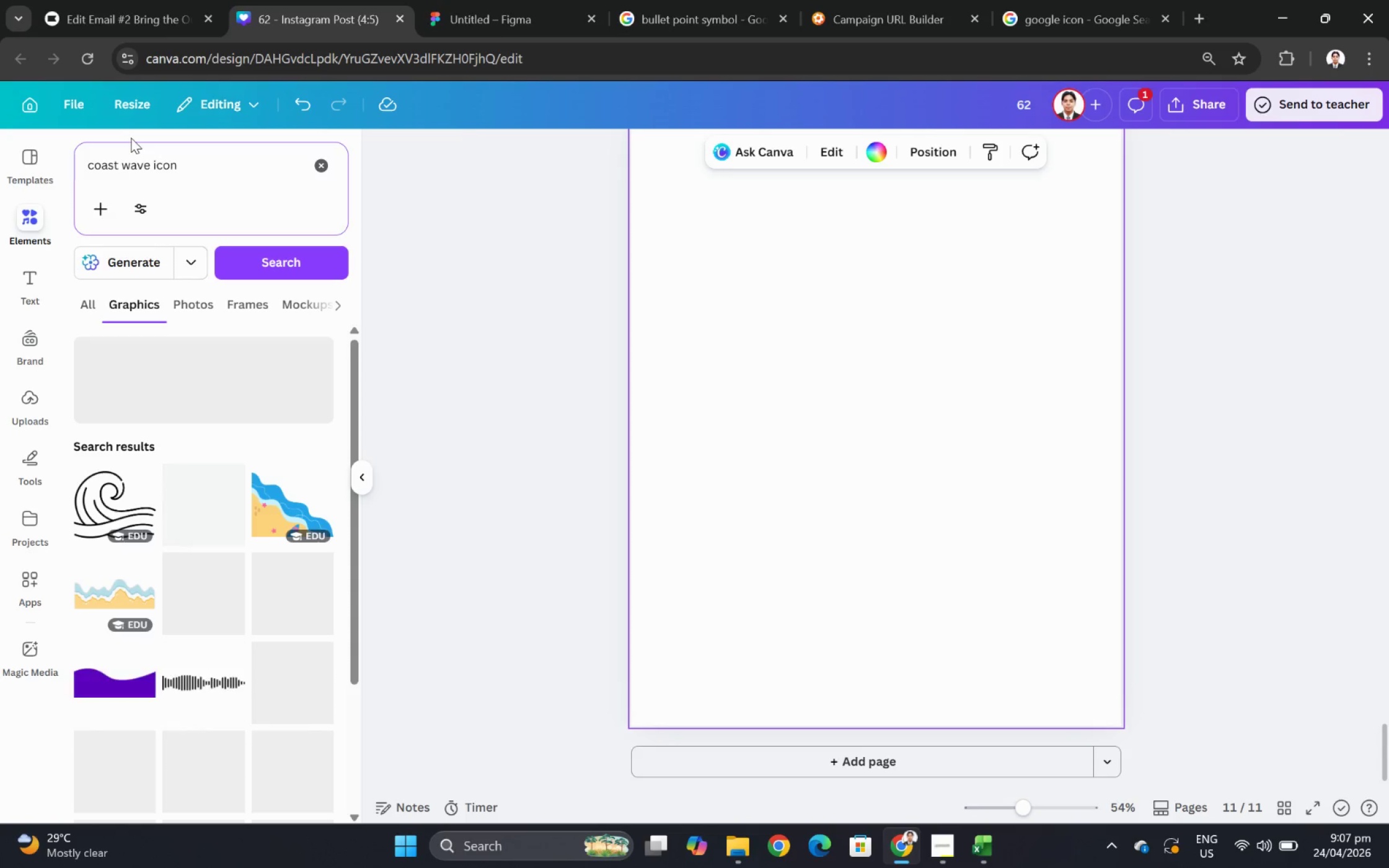 
scroll: coordinate [286, 574], scroll_direction: down, amount: 5.0
 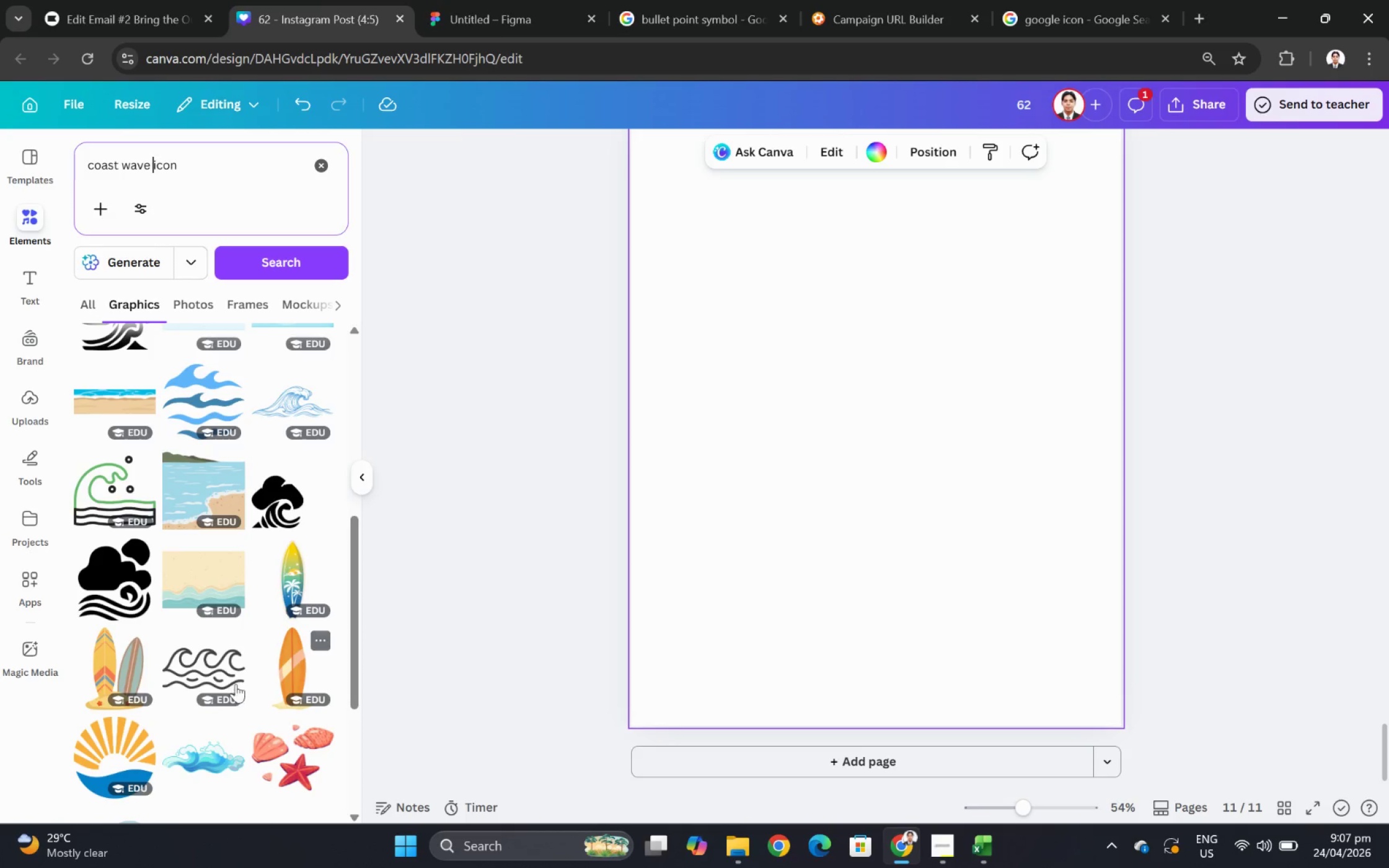 
left_click([216, 670])
 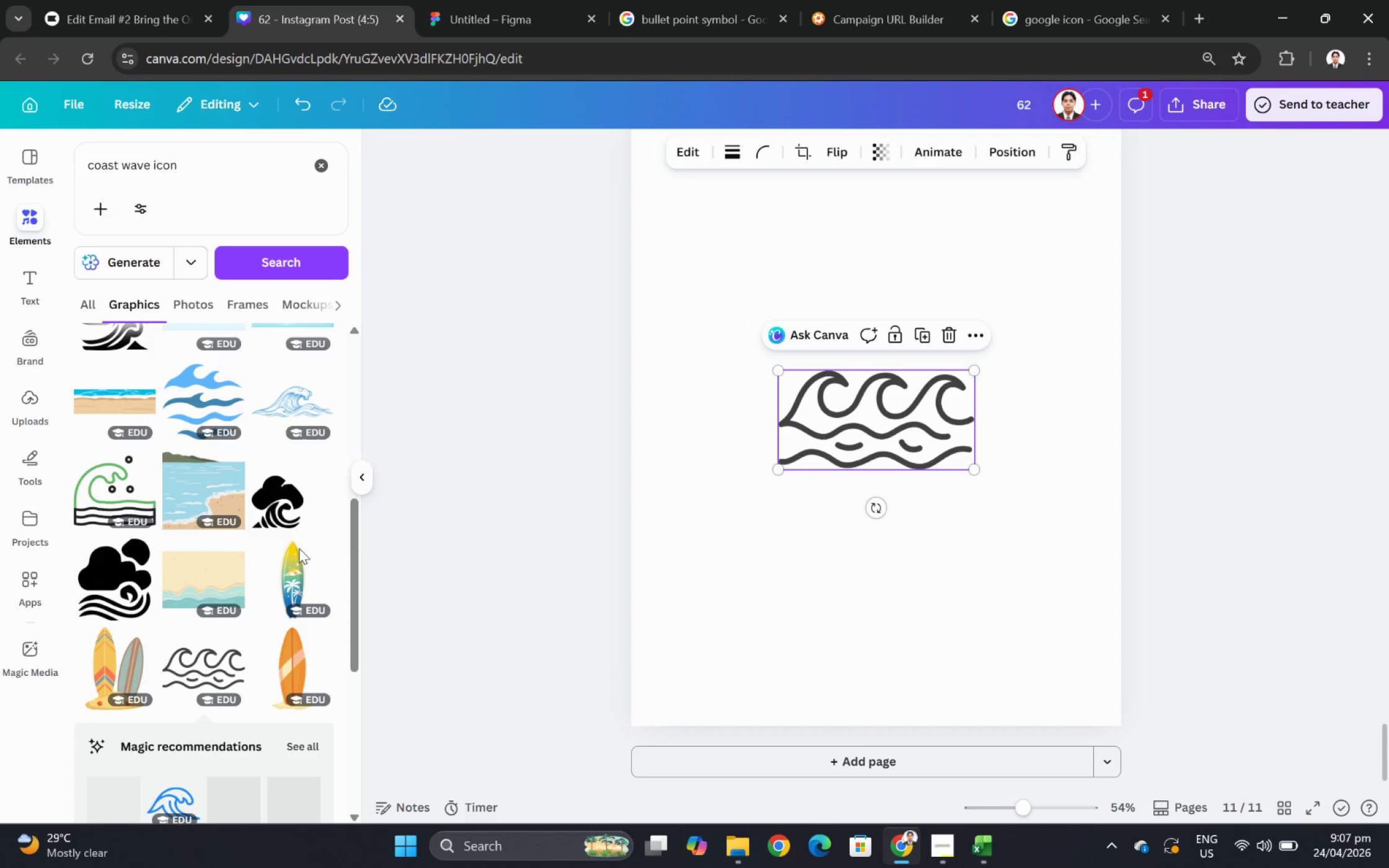 
scroll: coordinate [226, 553], scroll_direction: down, amount: 2.0
 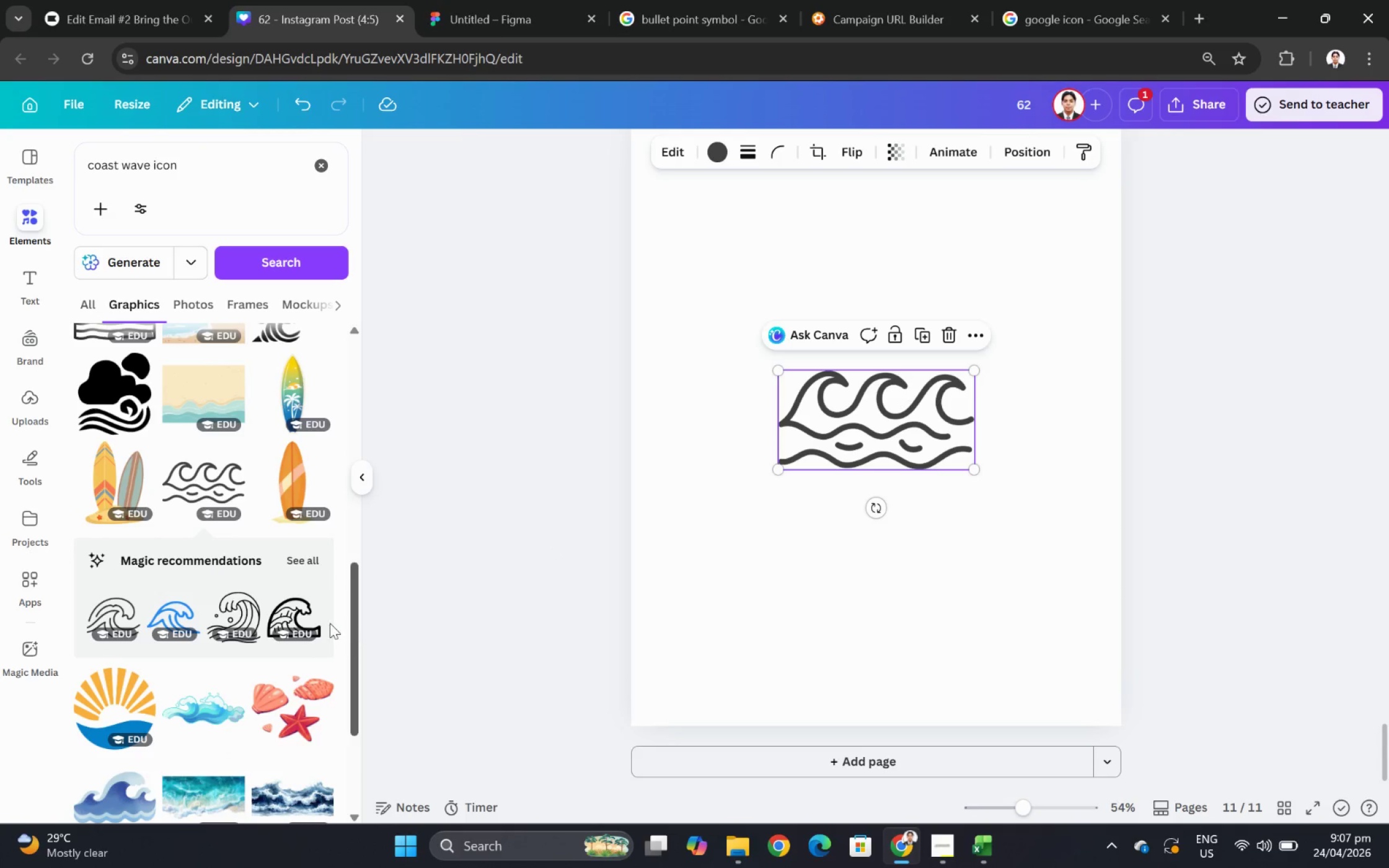 
mouse_move([131, 612])
 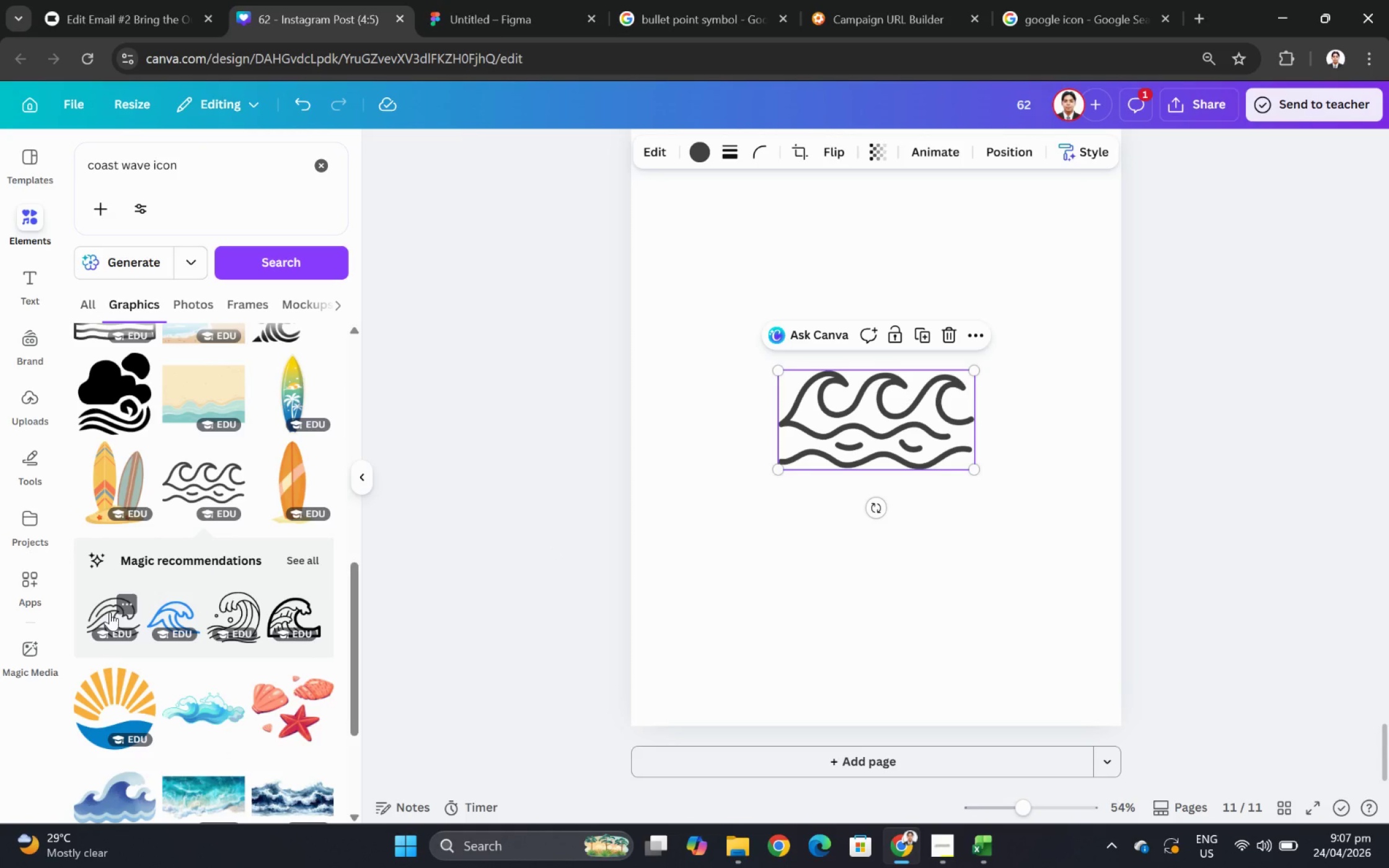 
left_click([110, 612])
 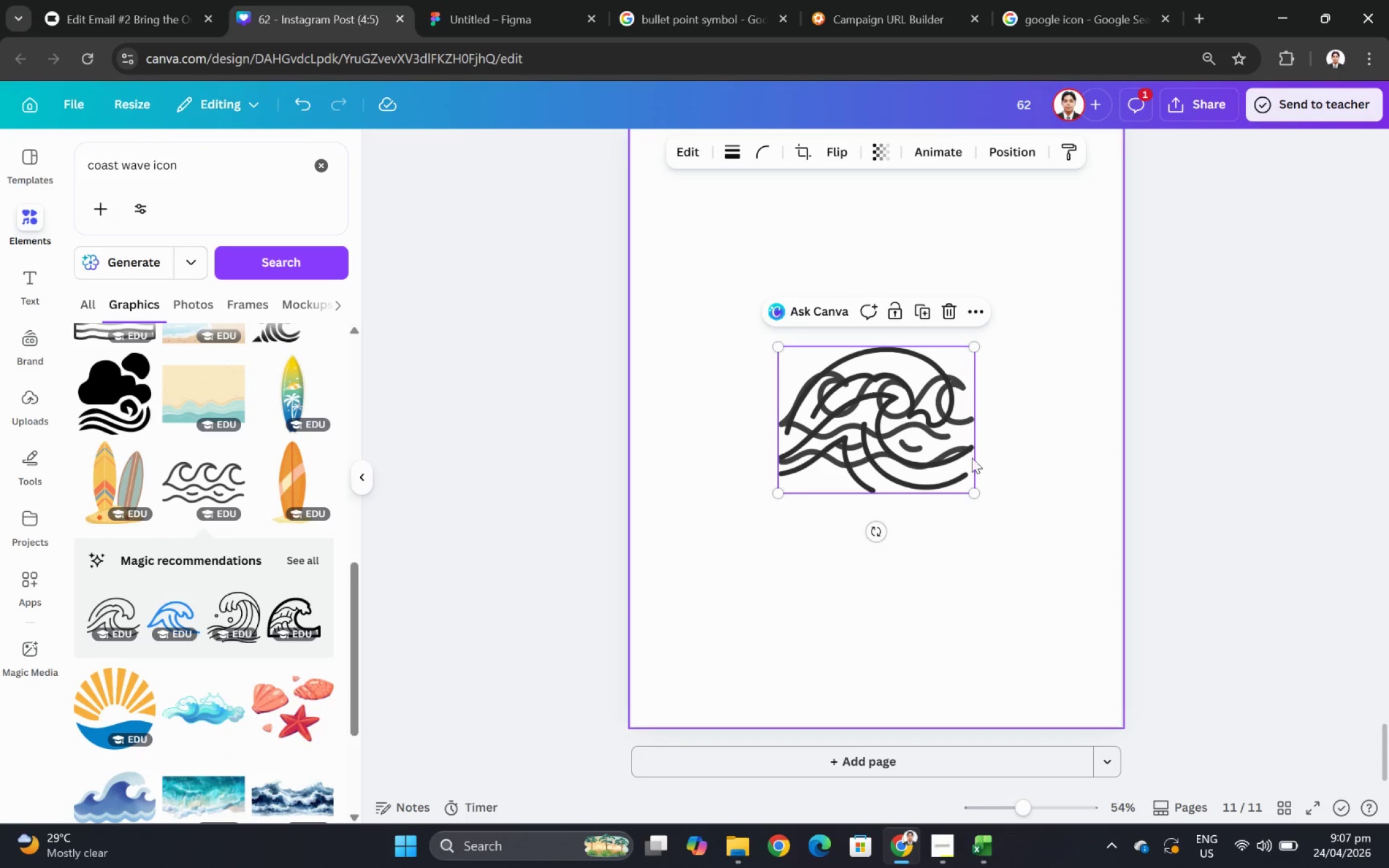 
left_click_drag(start_coordinate=[884, 427], to_coordinate=[886, 571])
 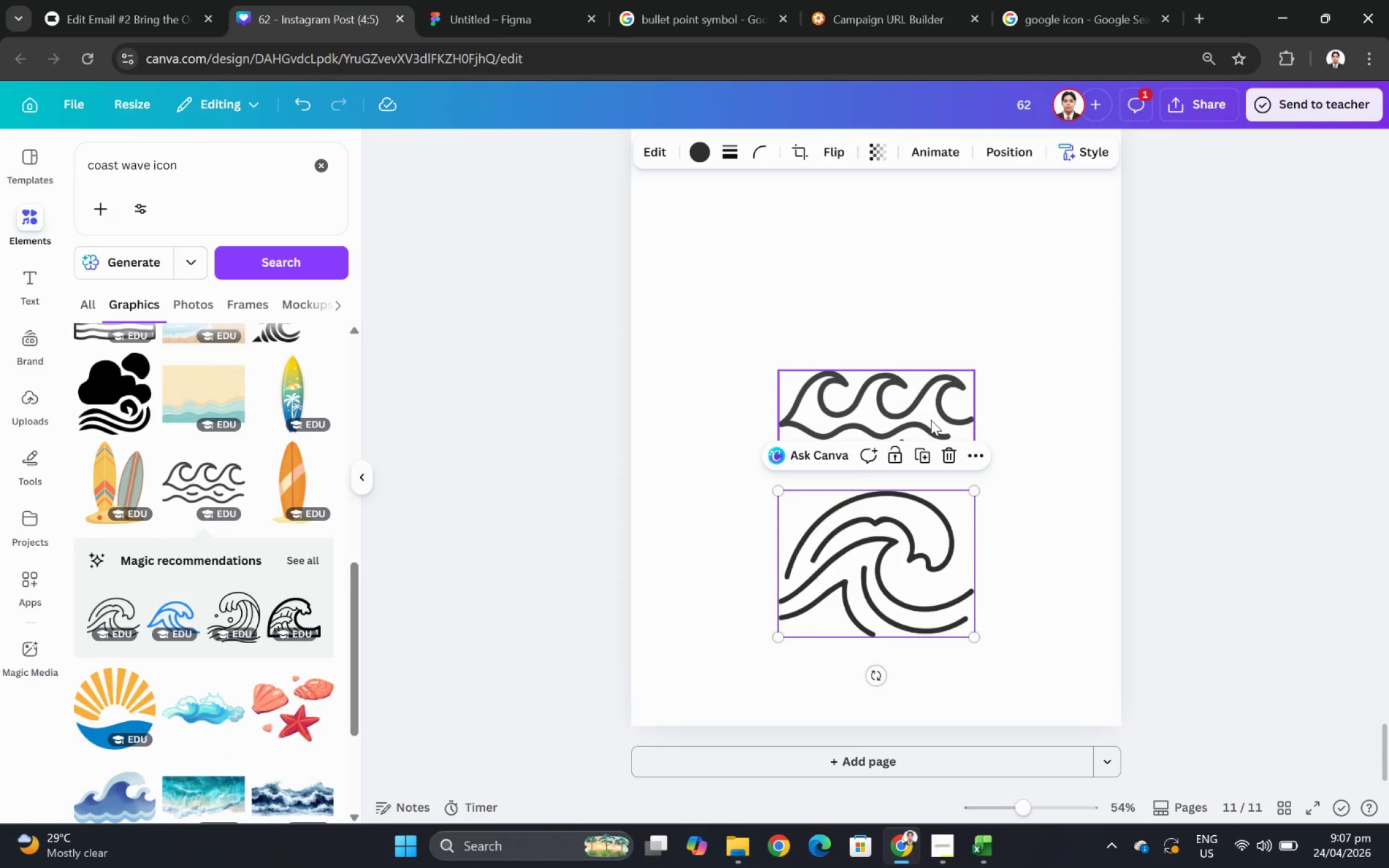 
left_click_drag(start_coordinate=[929, 419], to_coordinate=[946, 322])
 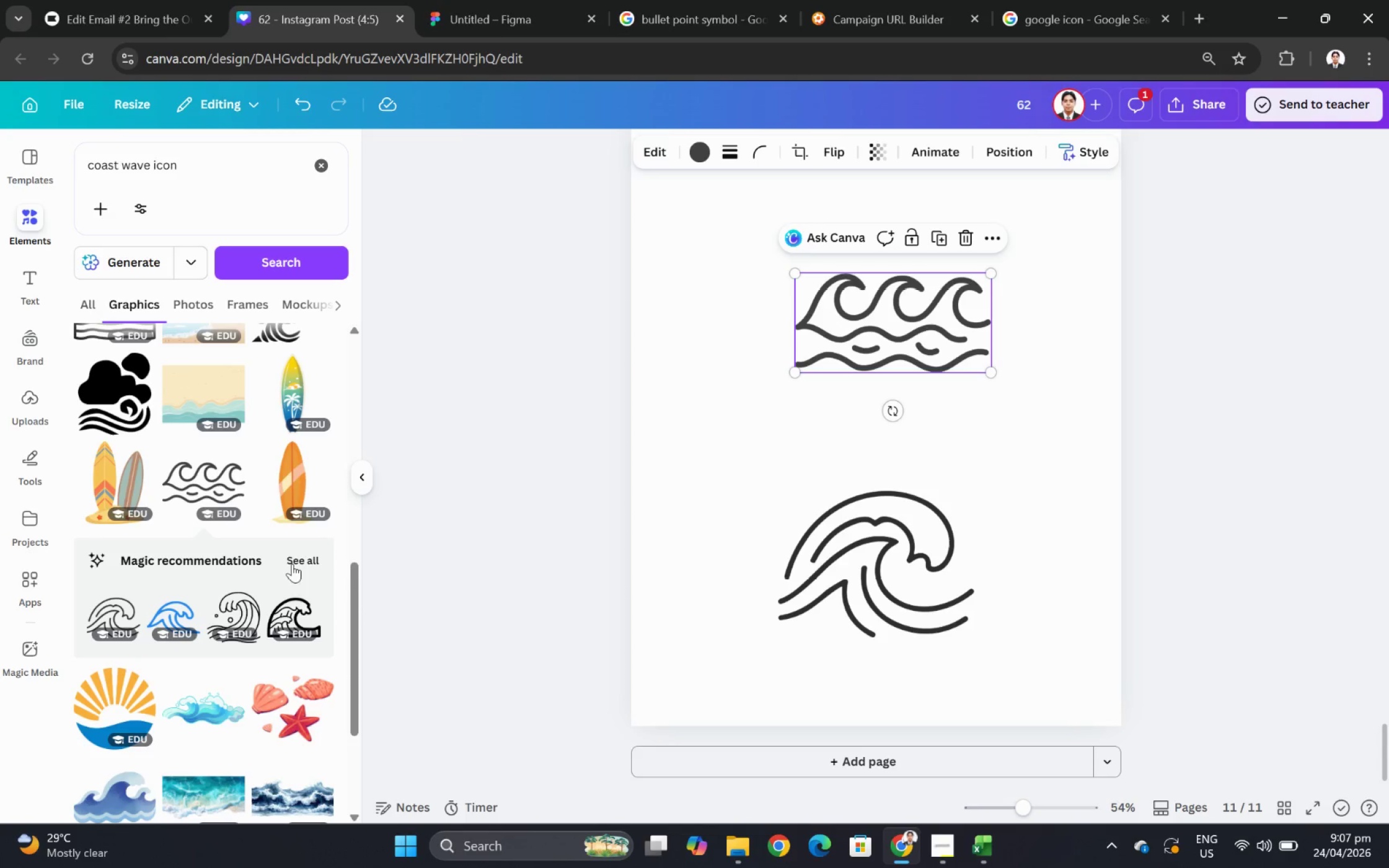 
left_click([304, 561])
 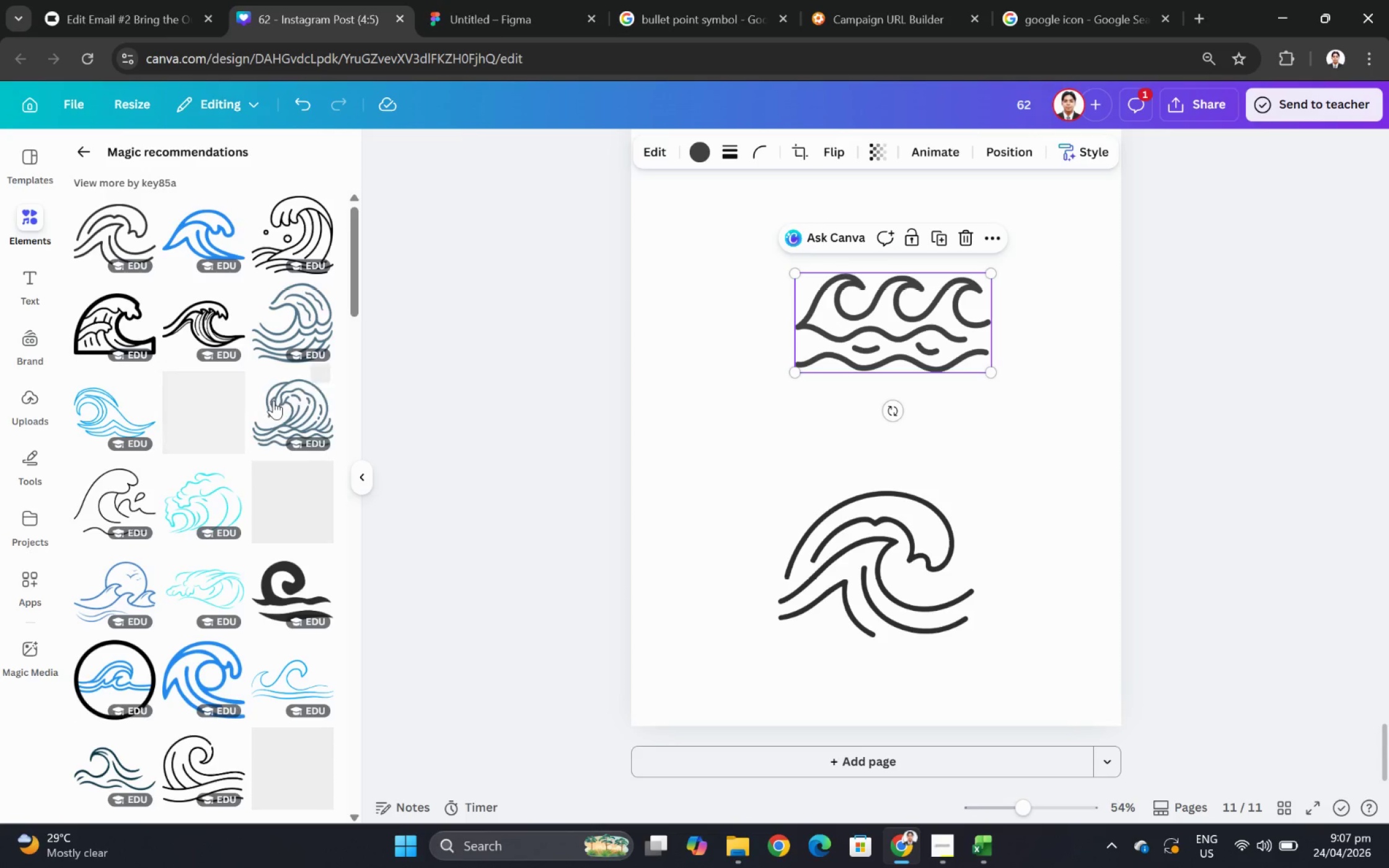 
wait(5.42)
 